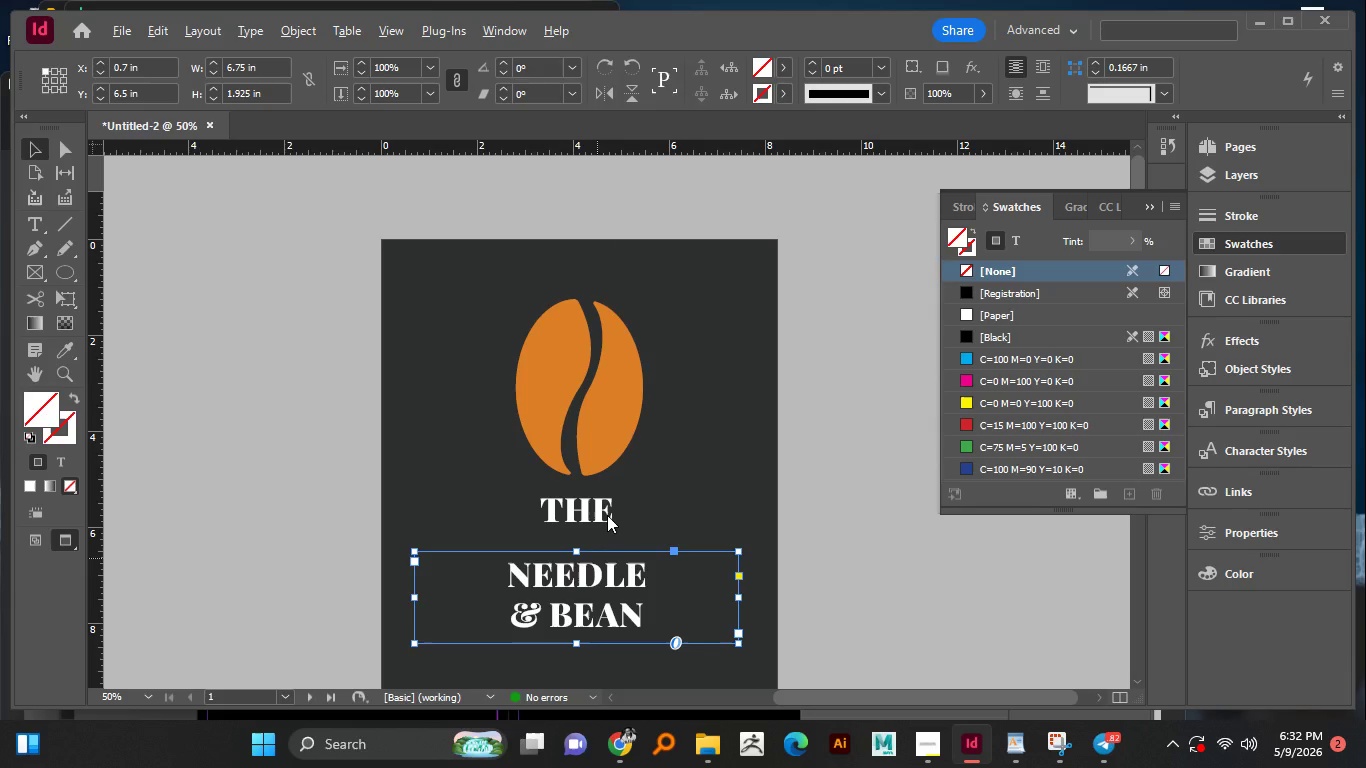 
hold_key(key=AltLeft, duration=1.5)
 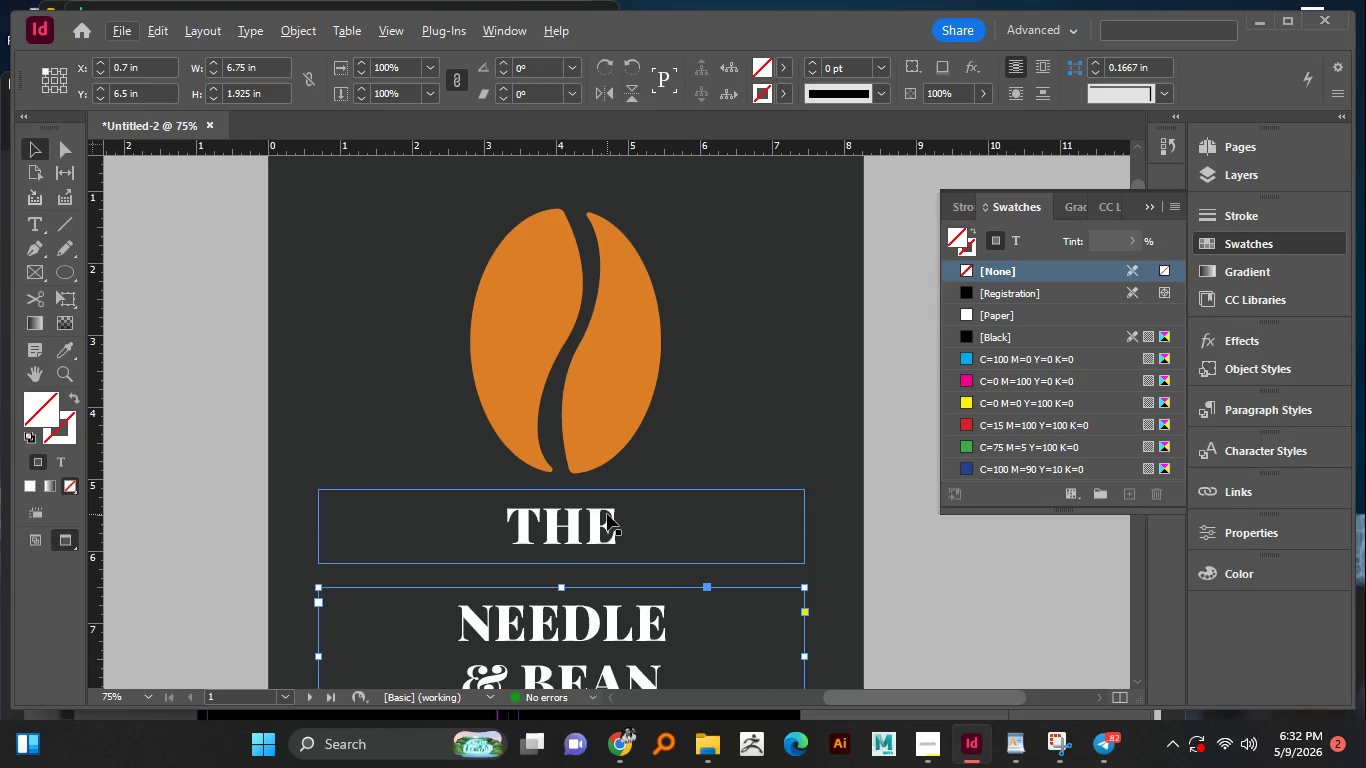 
key(Alt+AltLeft)
 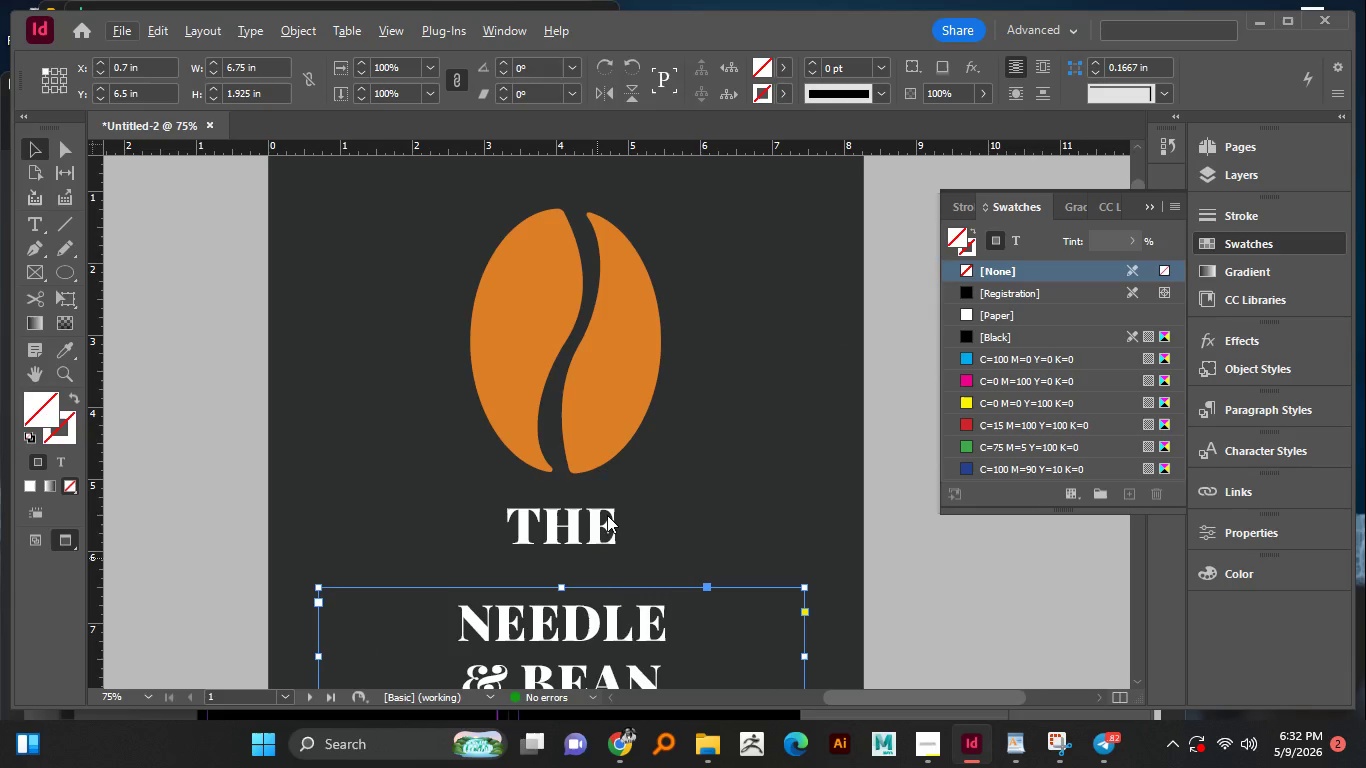 
key(Alt+AltLeft)
 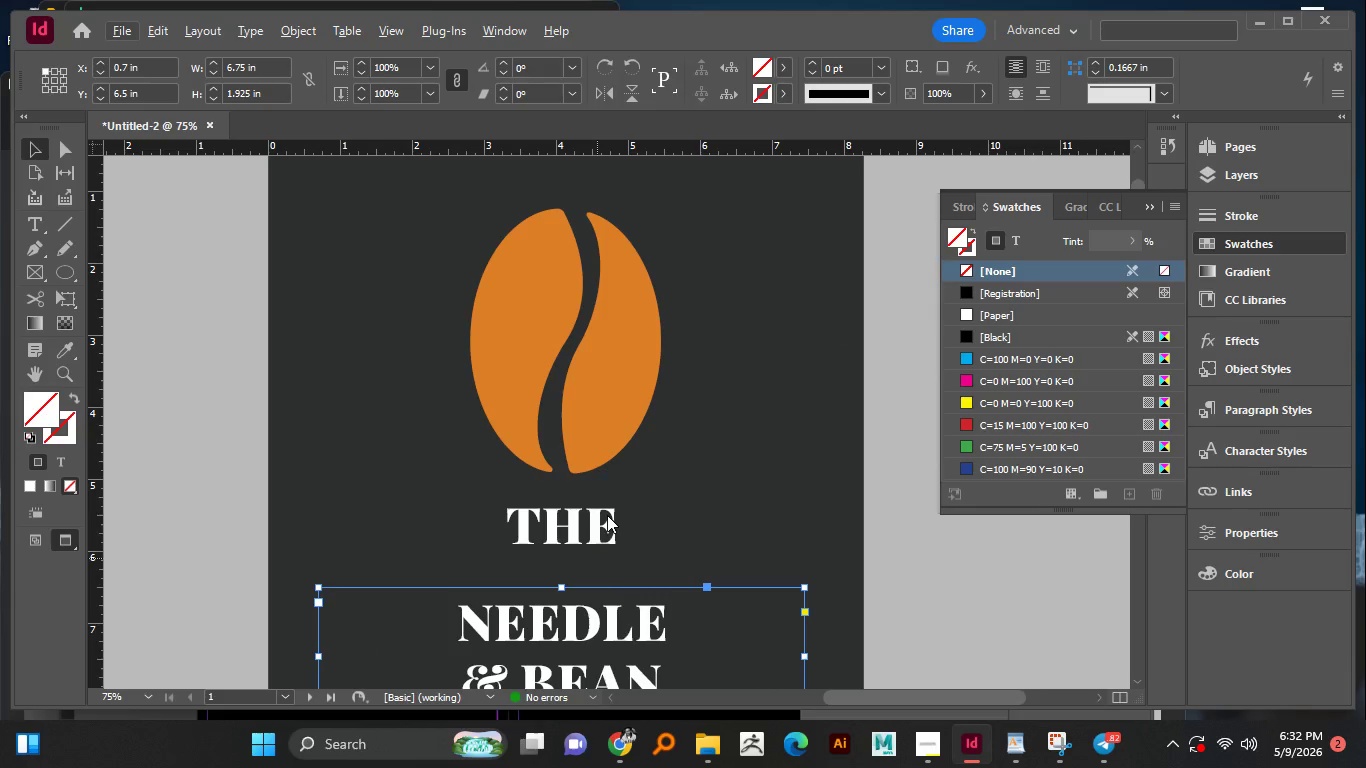 
key(Alt+AltLeft)
 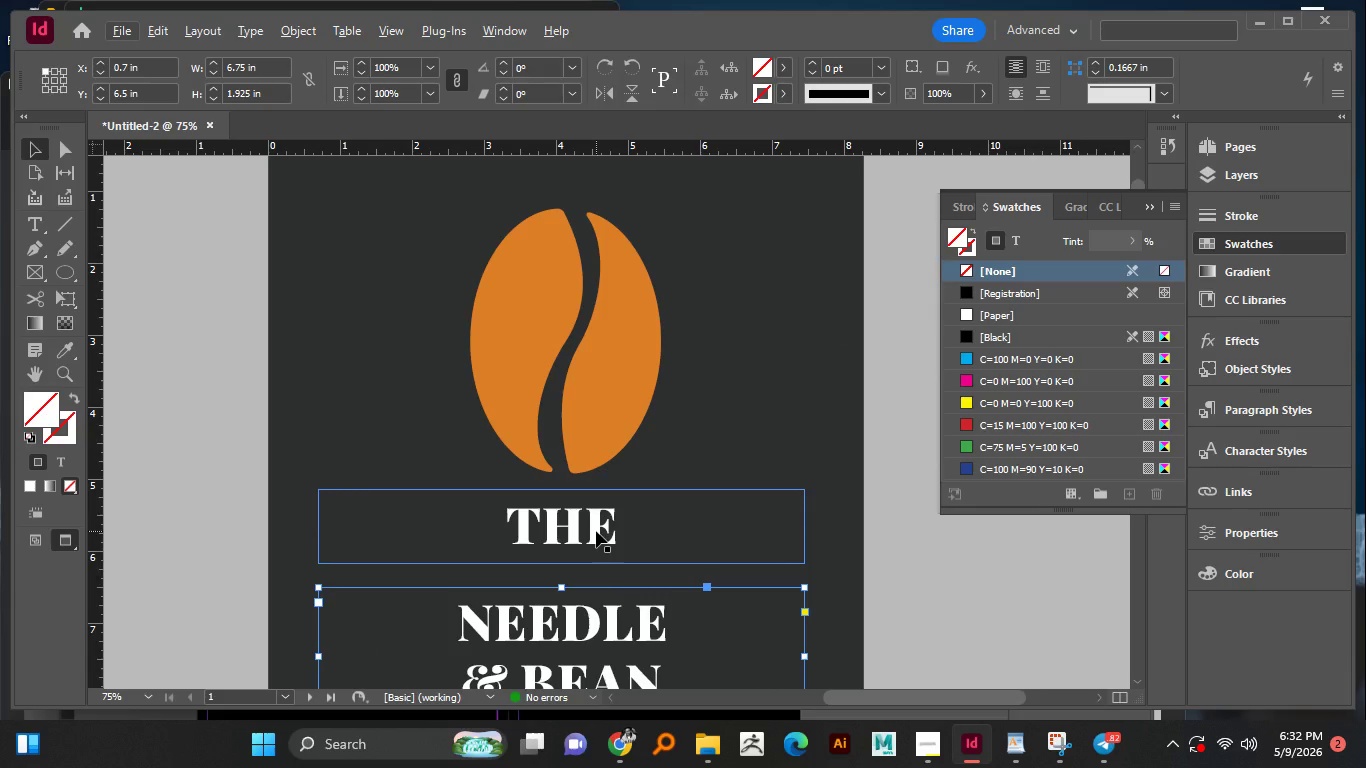 
scroll: coordinate [607, 515], scroll_direction: up, amount: 1.0
 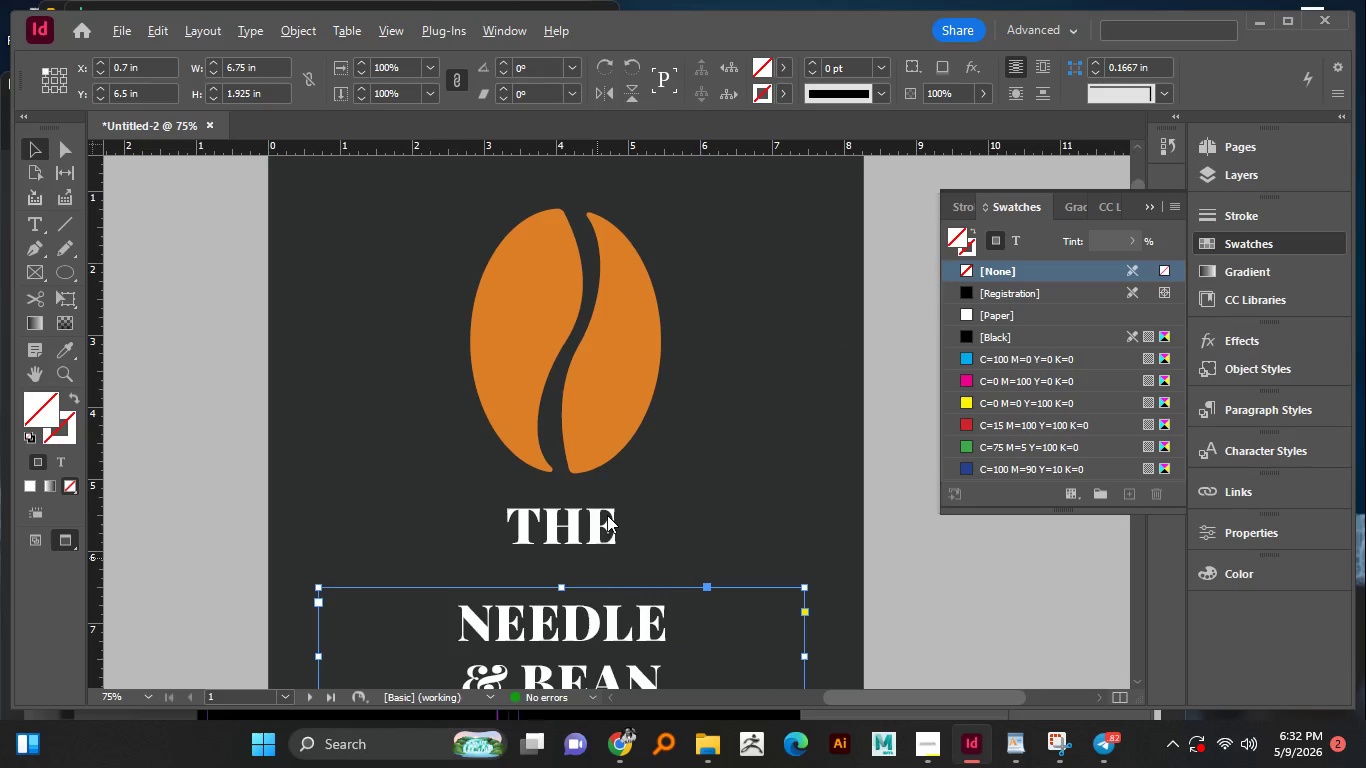 
wait(6.79)
 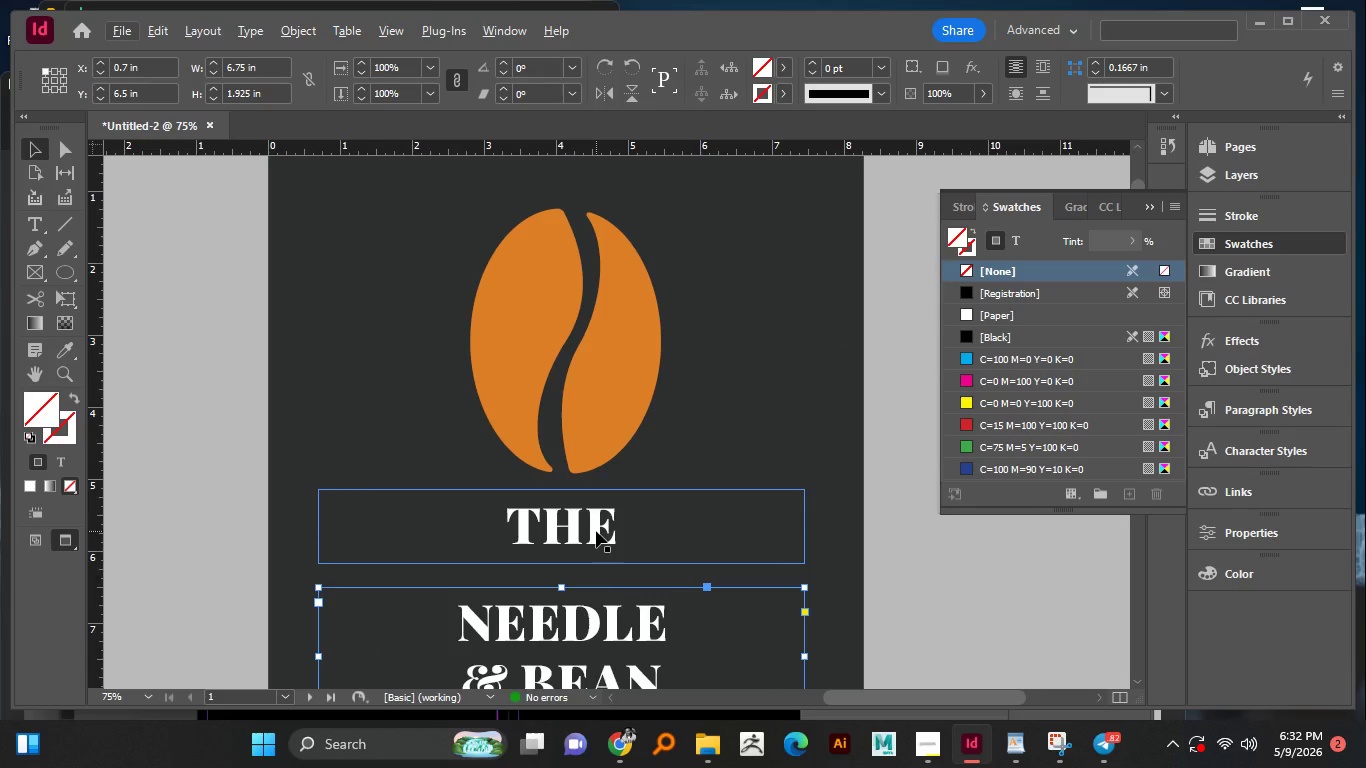 
left_click([595, 527])
 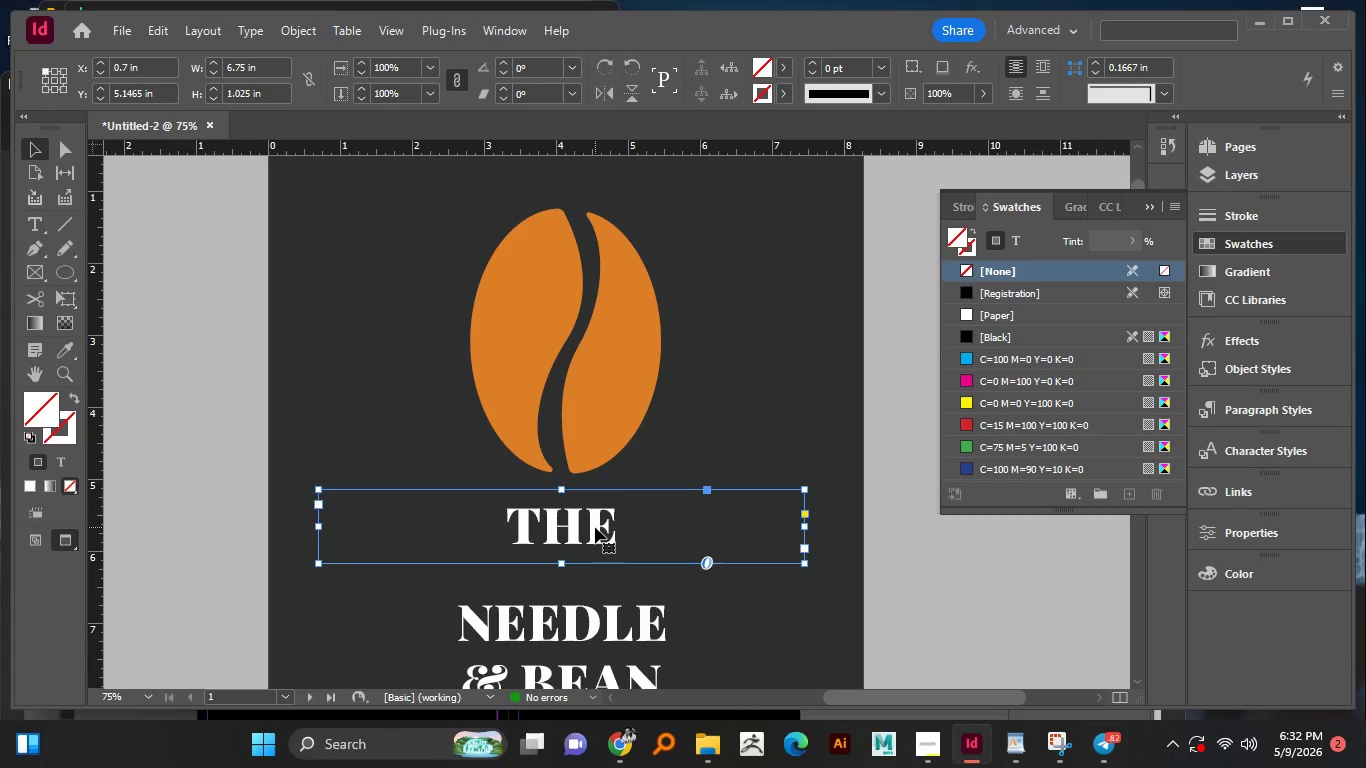 
double_click([595, 527])
 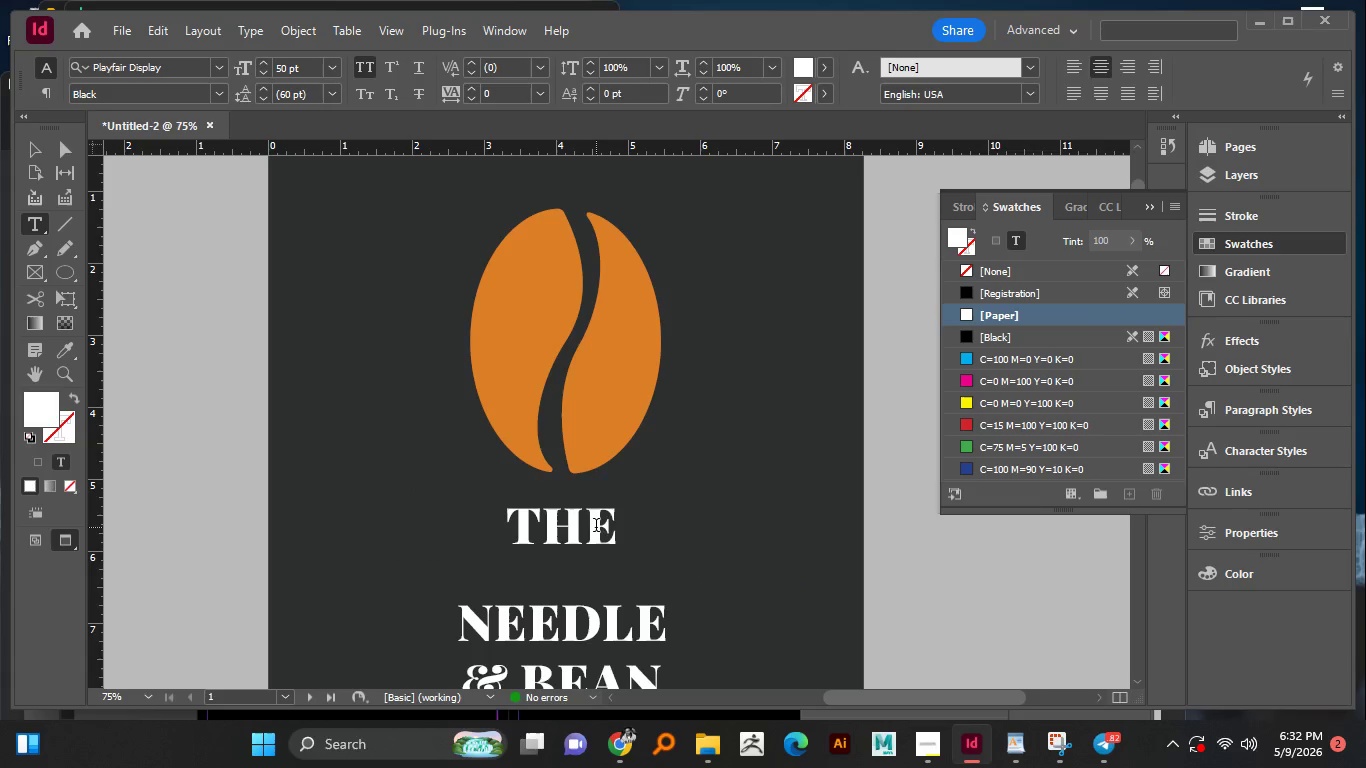 
key(Control+A)
 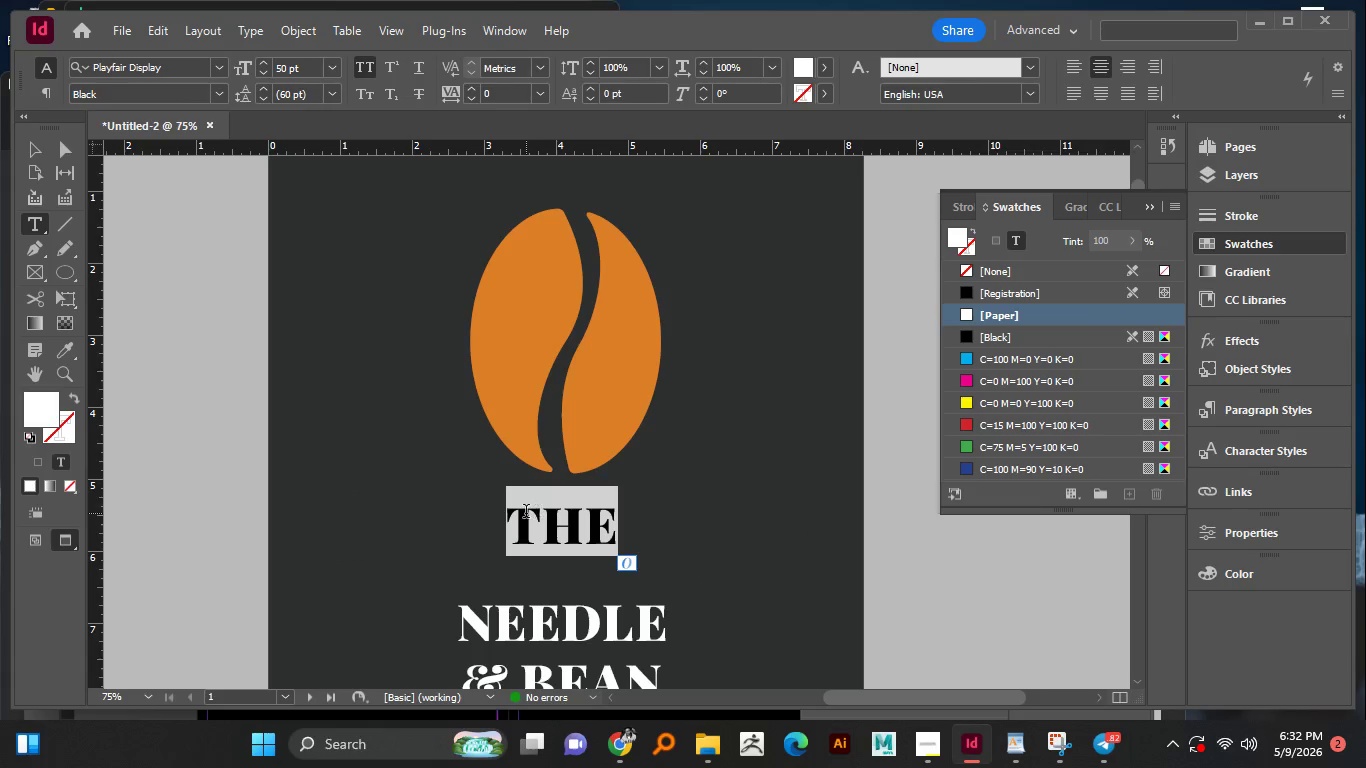 
scroll: coordinate [526, 512], scroll_direction: down, amount: 2.0
 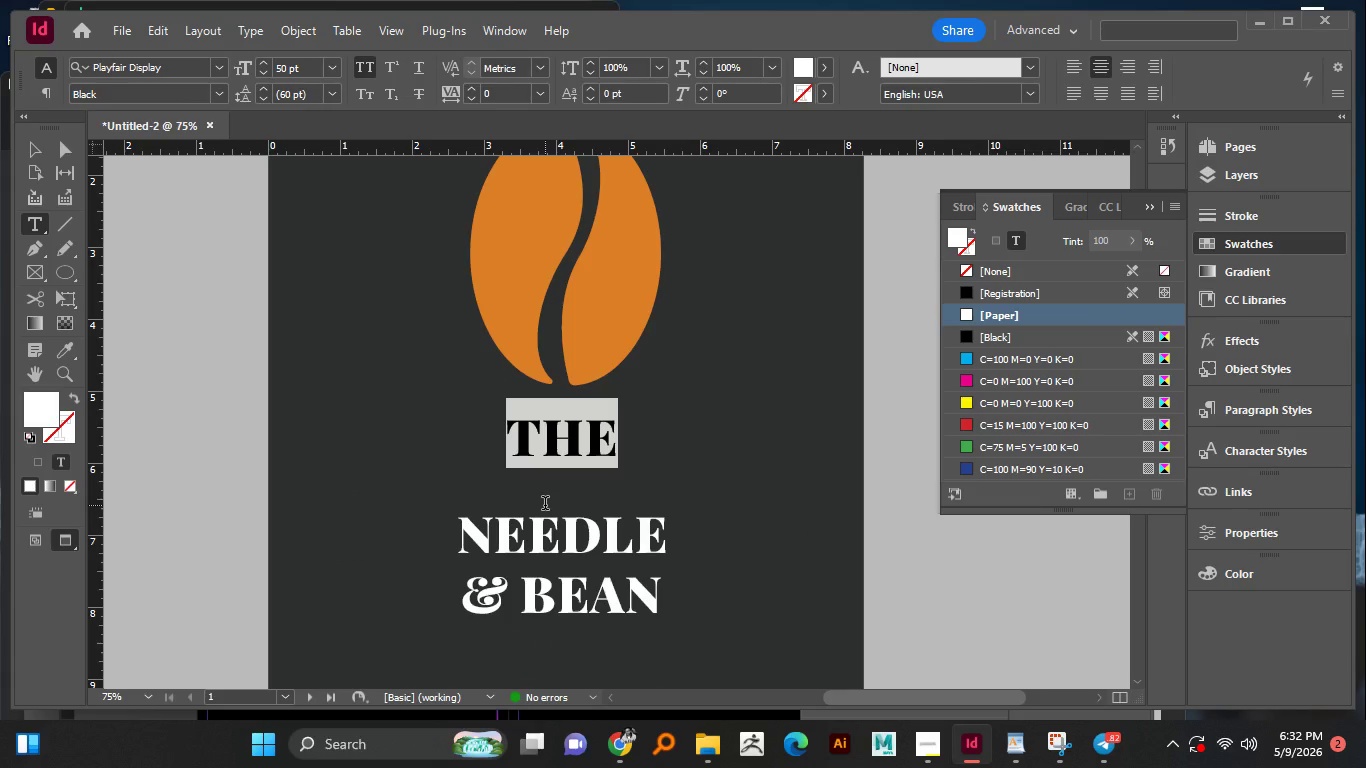 
left_click([535, 528])
 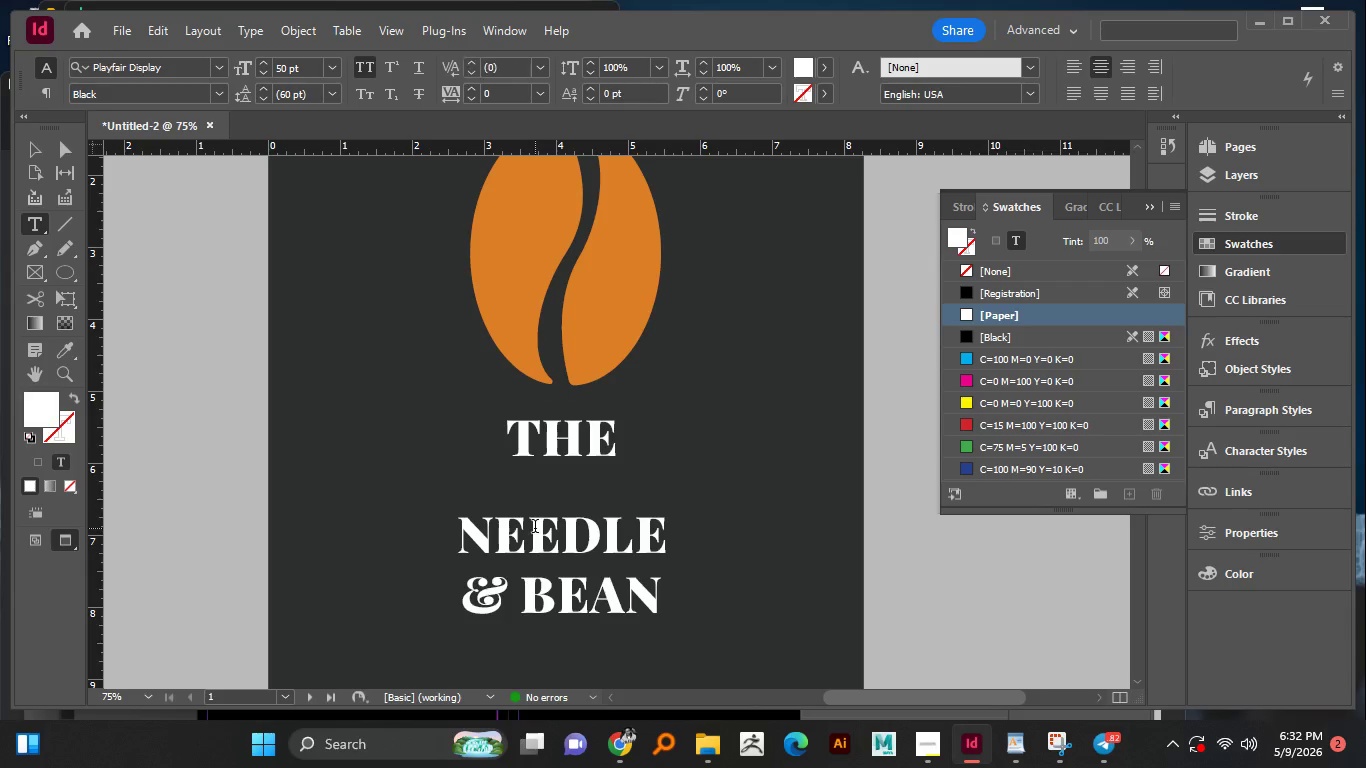 
key(Control+A)
 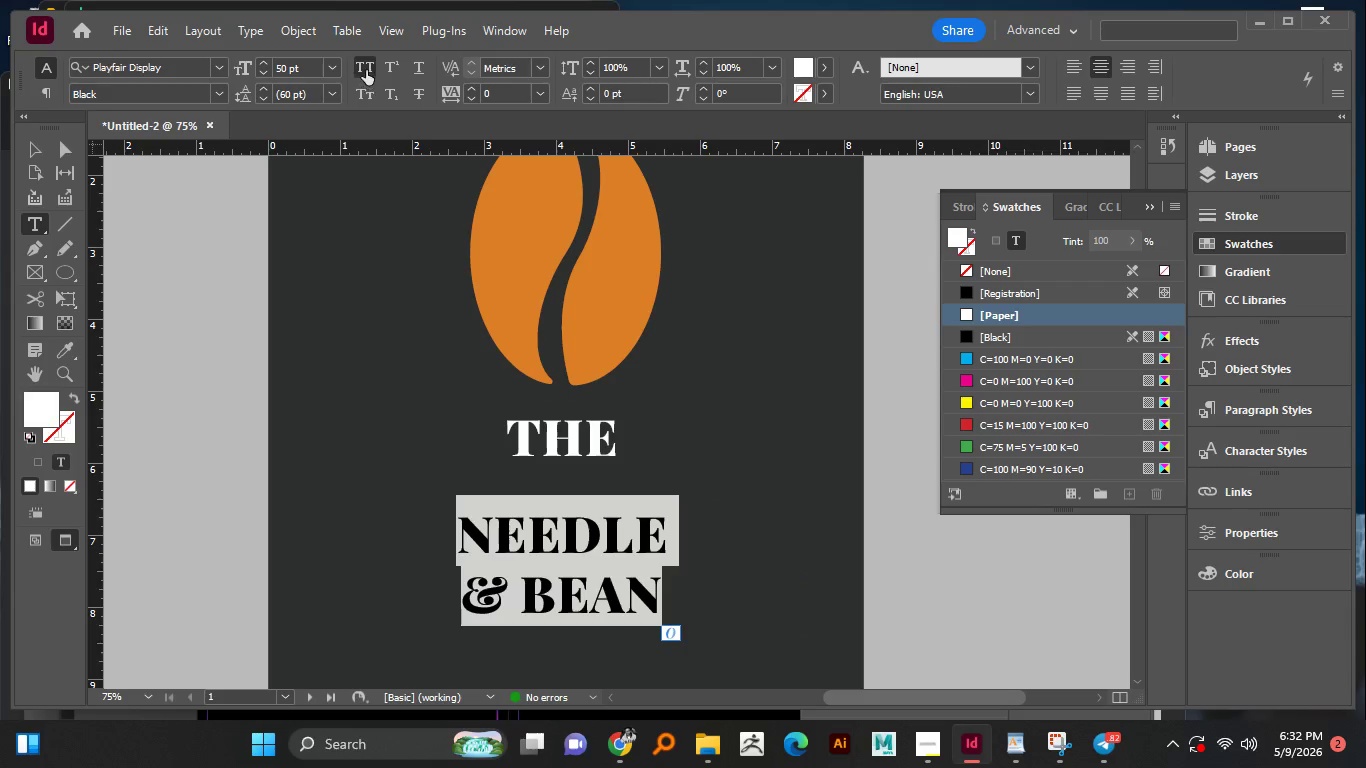 
left_click([365, 70])
 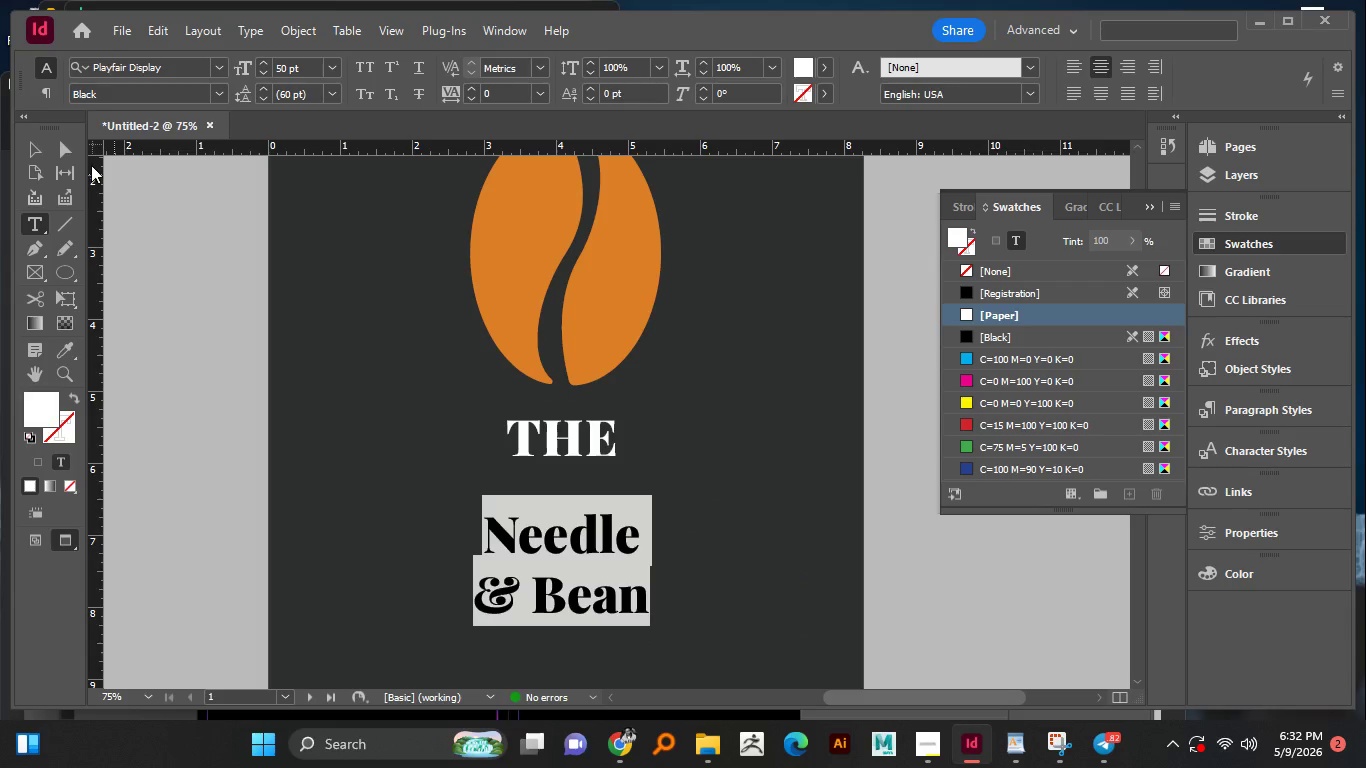 
left_click([32, 157])
 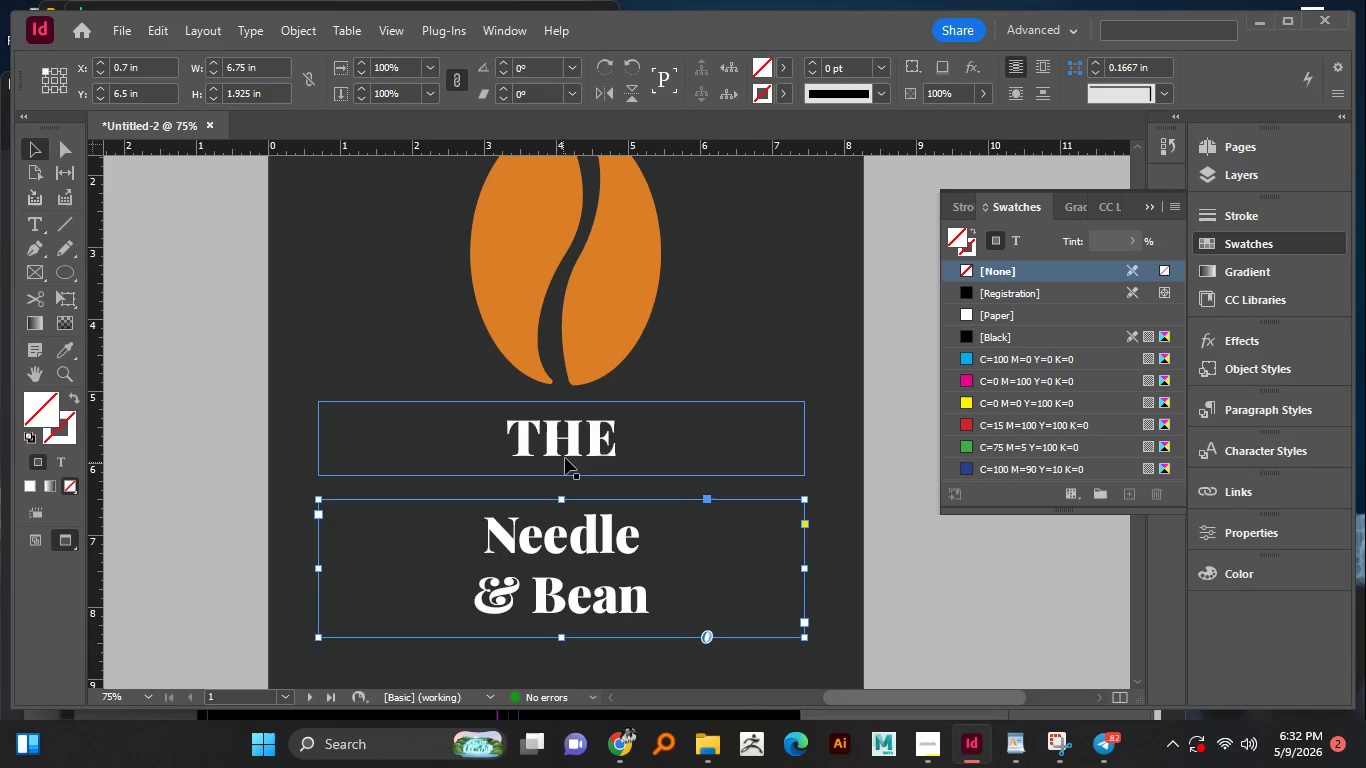 
left_click([568, 452])
 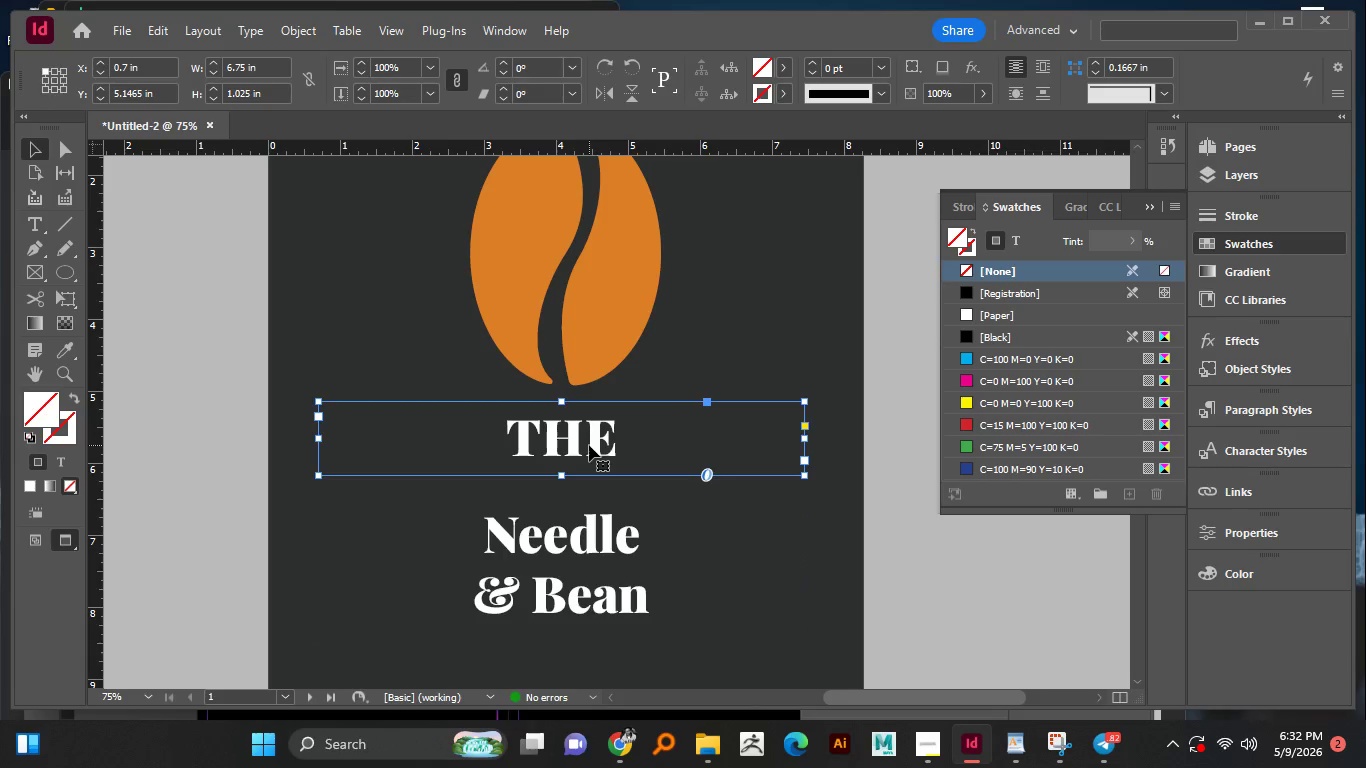 
double_click([589, 445])
 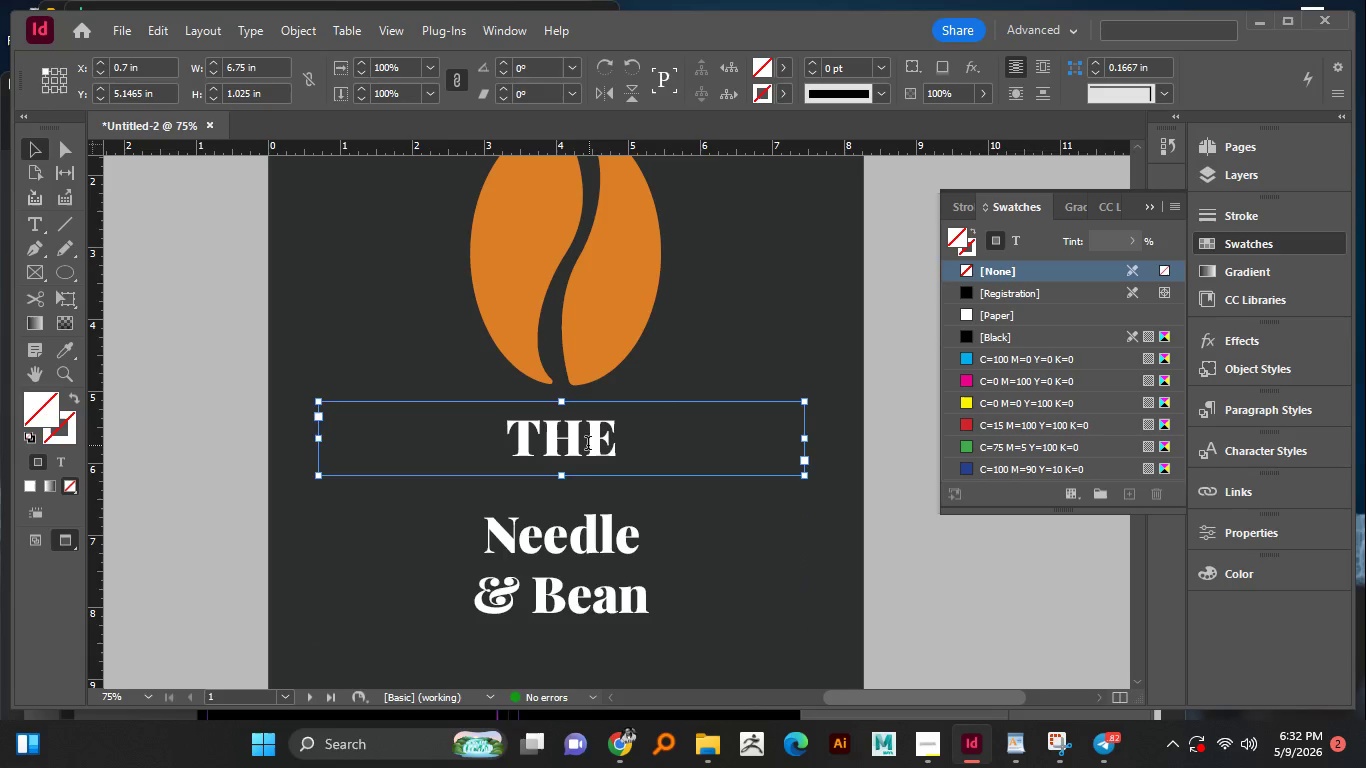 
key(Control+A)
 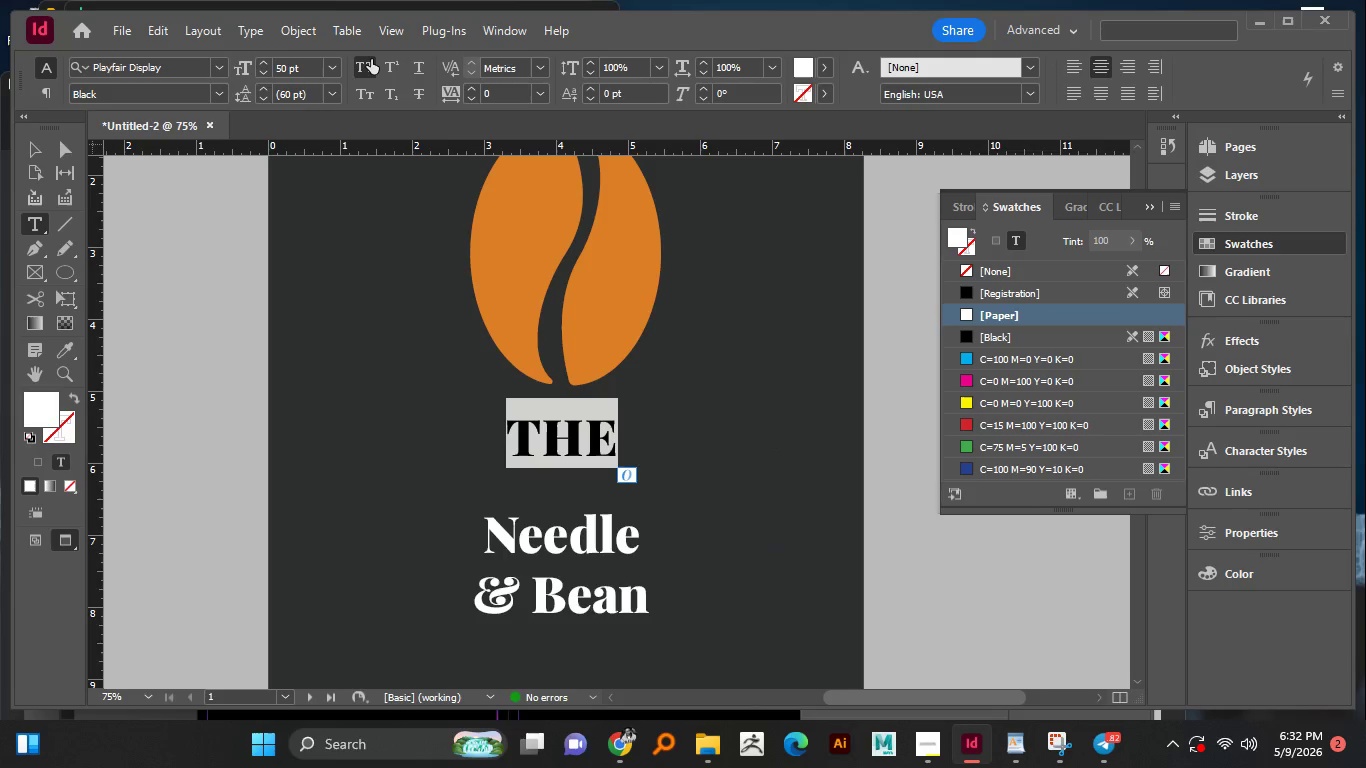 
left_click([369, 58])
 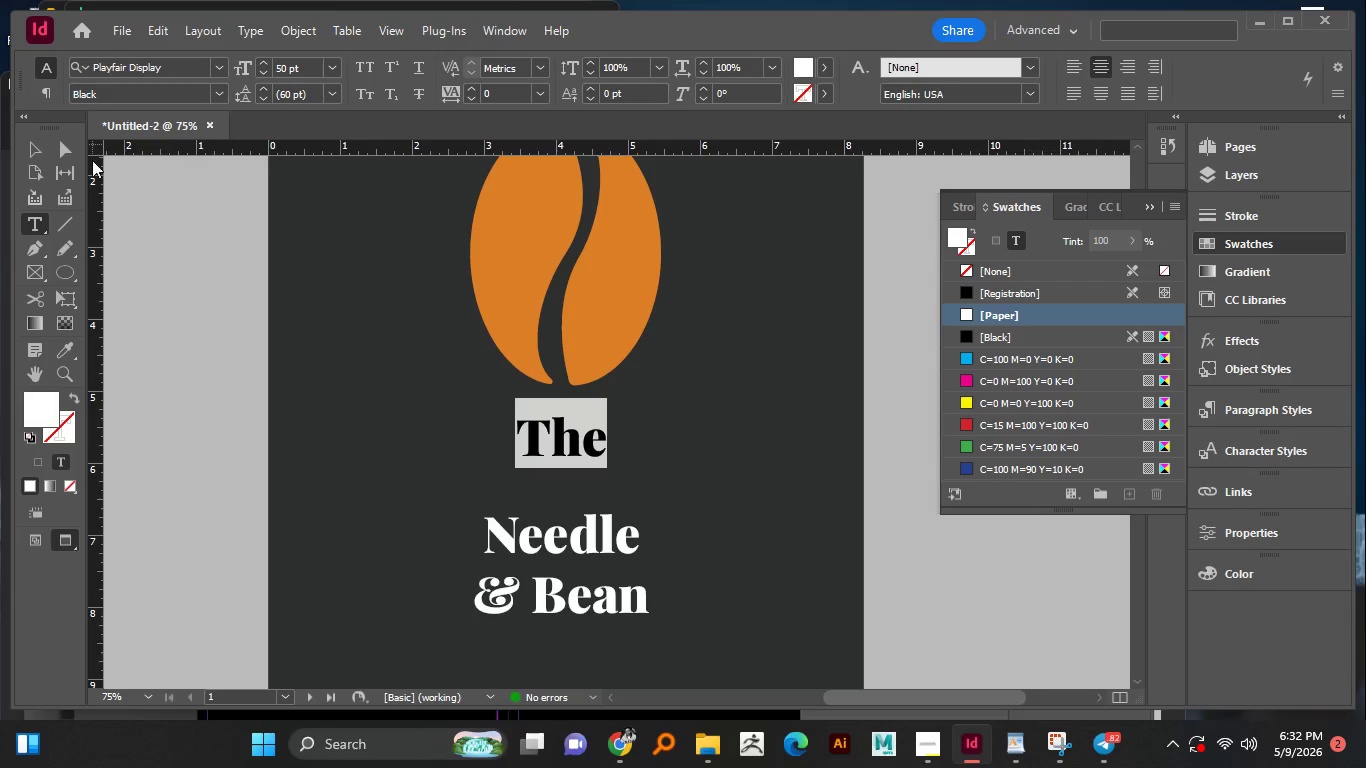 
left_click([38, 156])
 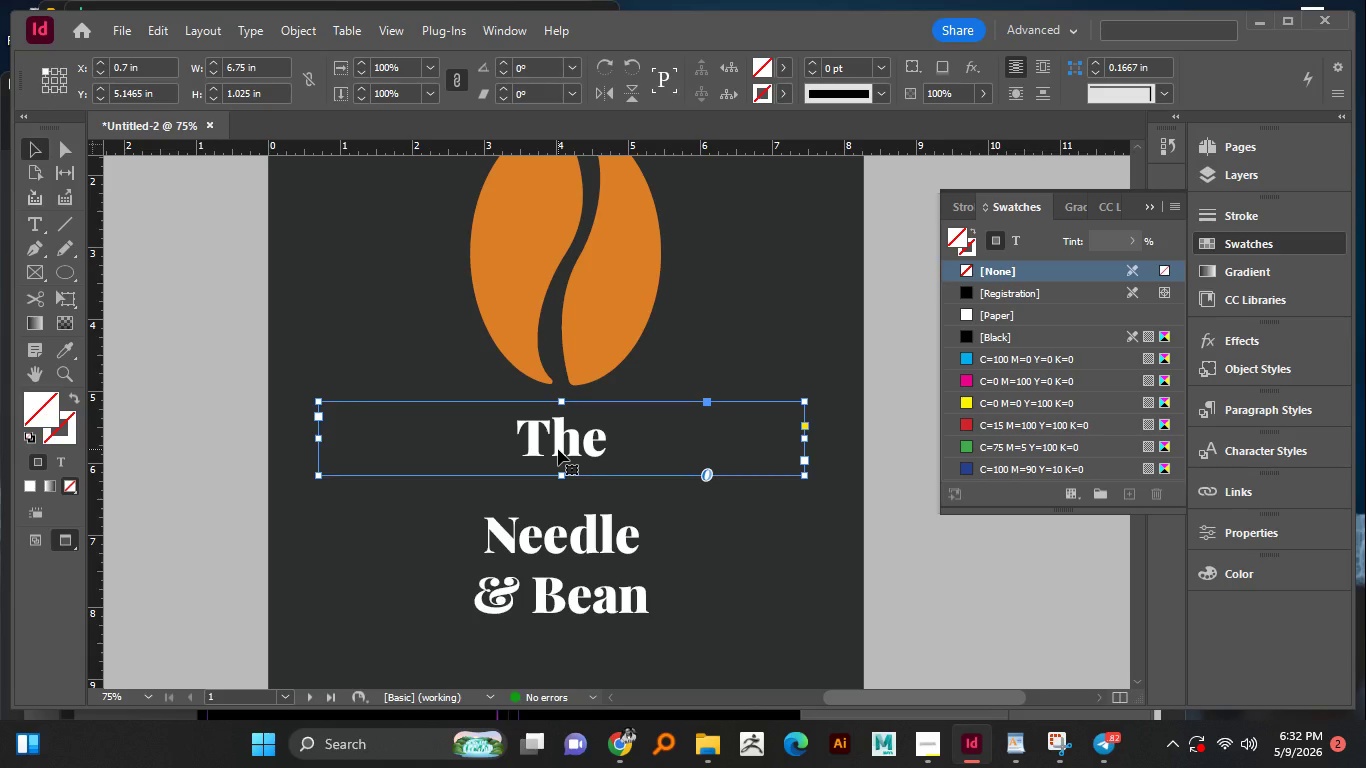 
hold_key(key=AltLeft, duration=0.58)
 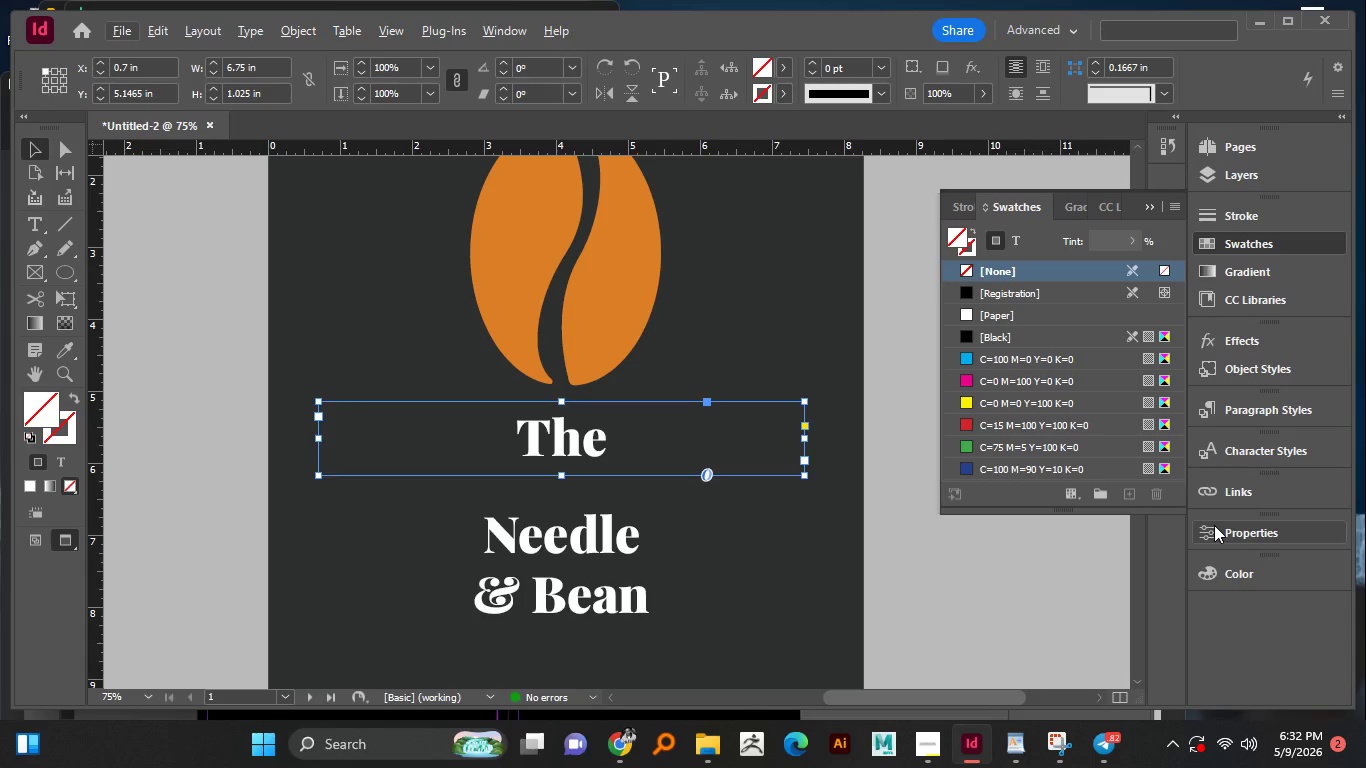 
left_click([1214, 525])
 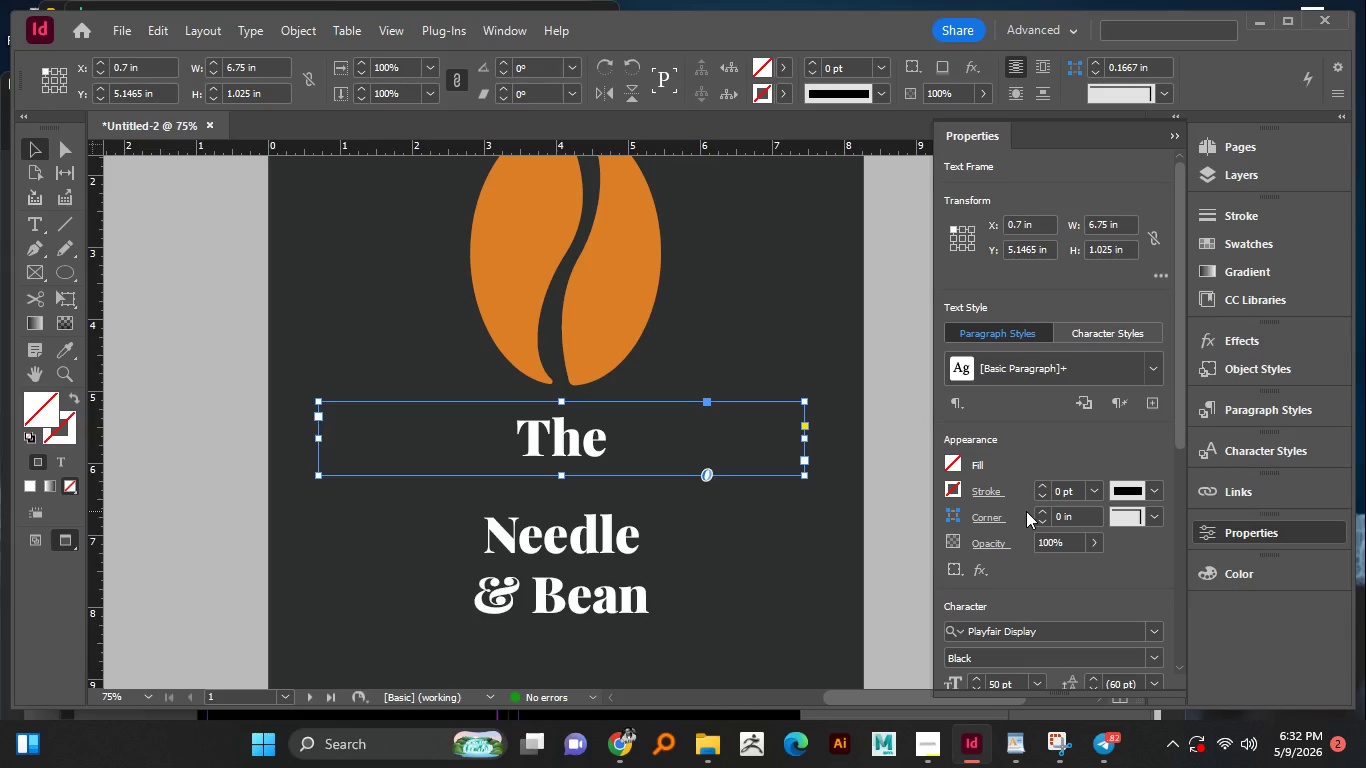 
wait(9.81)
 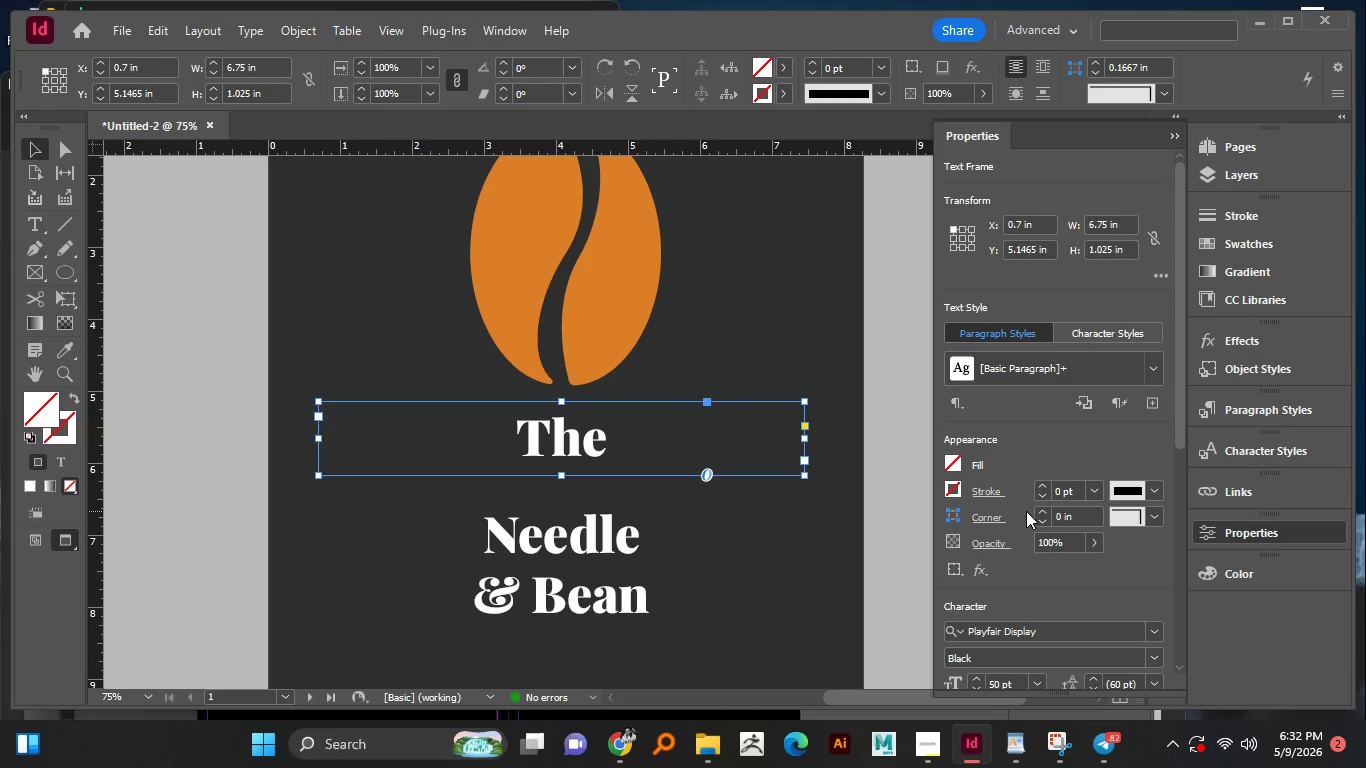 
scroll: coordinate [1079, 577], scroll_direction: down, amount: 1.0
 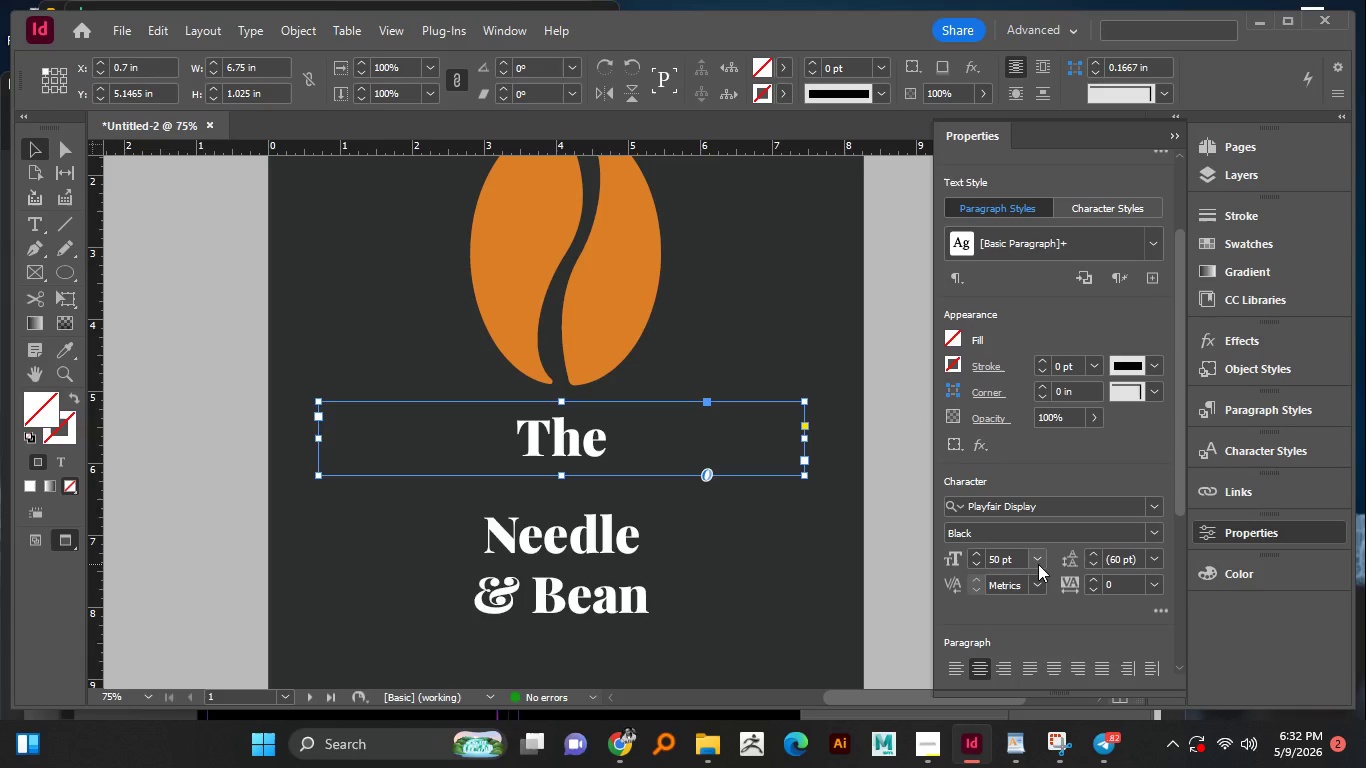 
left_click([1038, 564])
 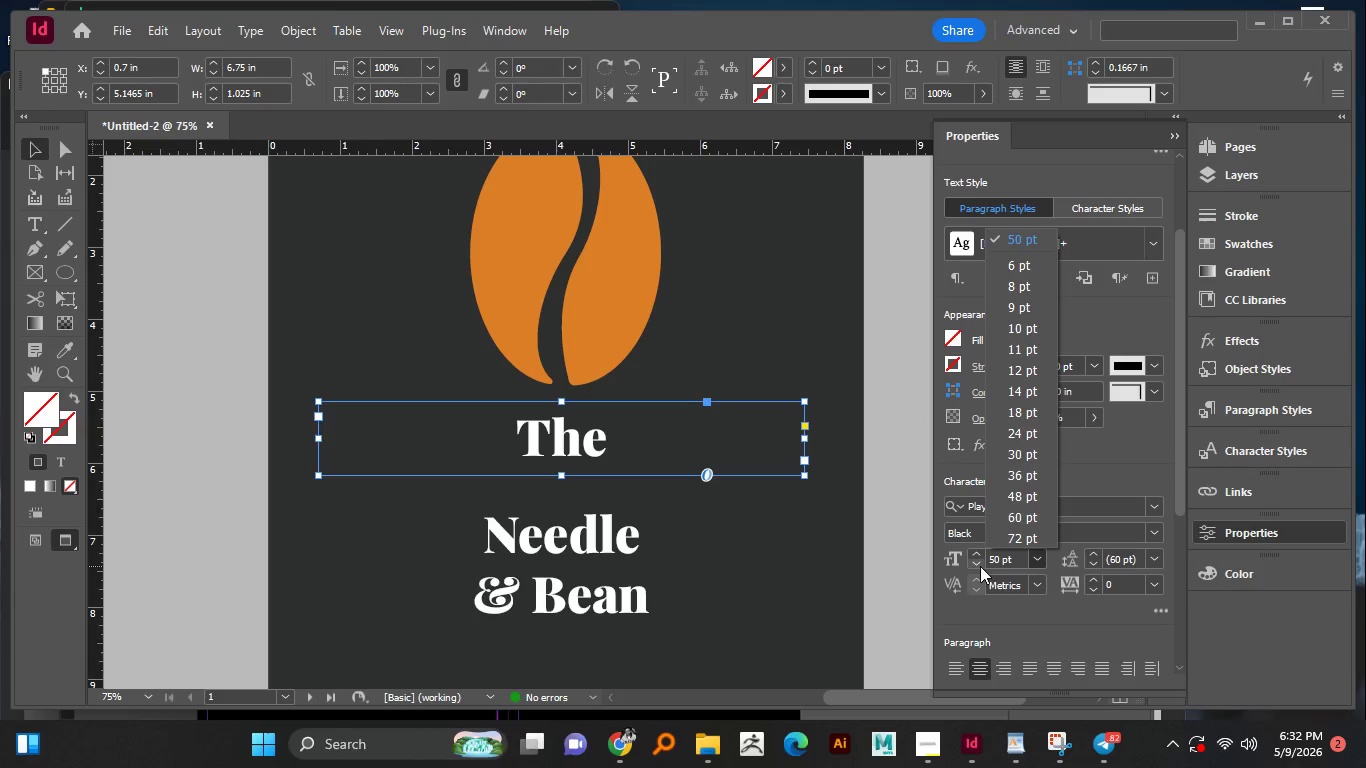 
double_click([980, 566])
 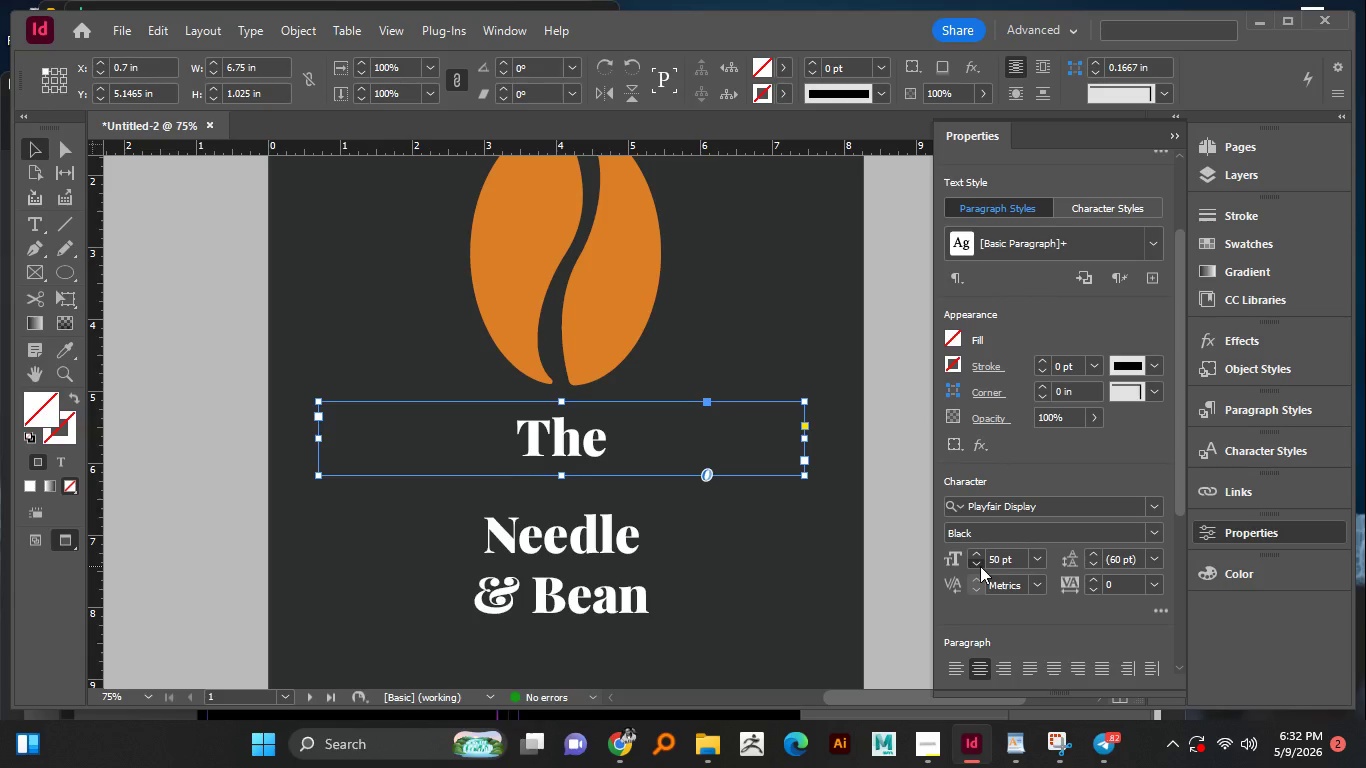 
triple_click([980, 566])
 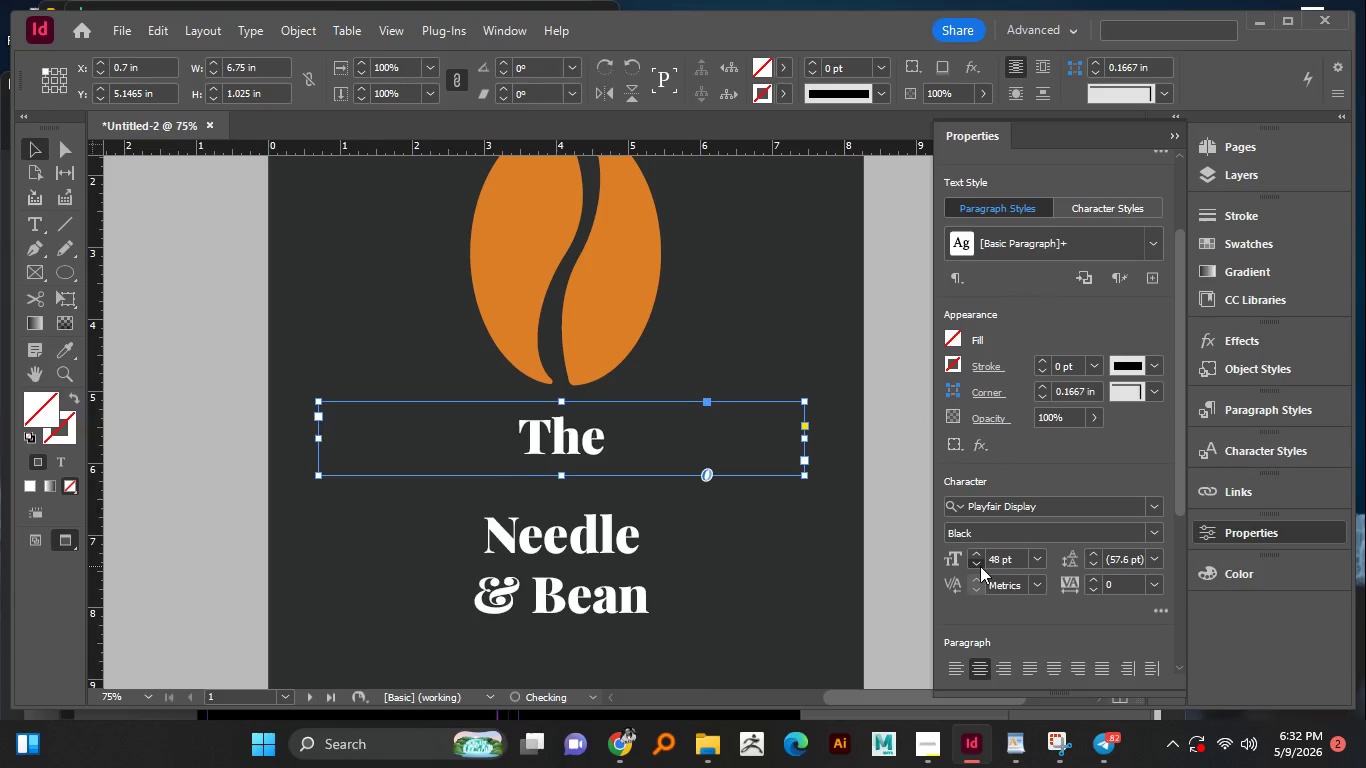 
triple_click([980, 566])
 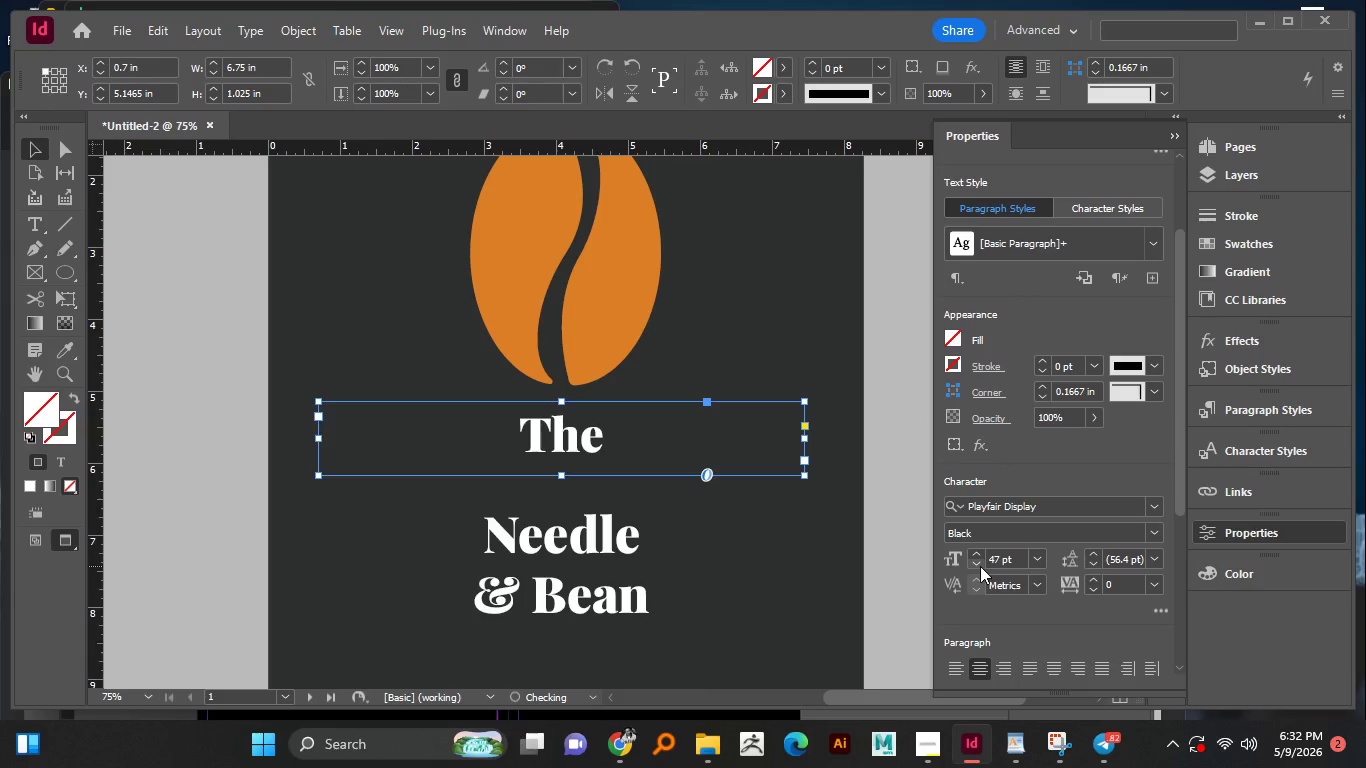 
triple_click([980, 566])
 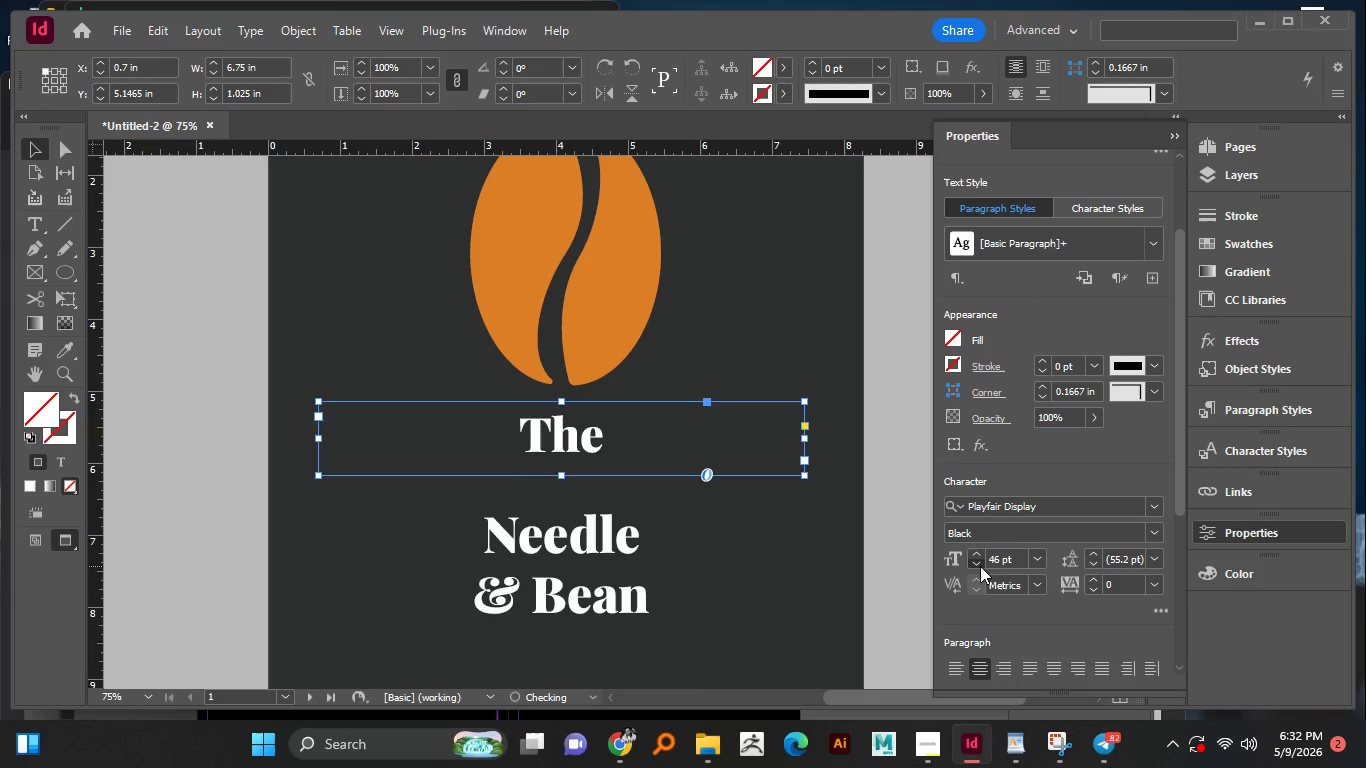 
triple_click([980, 566])
 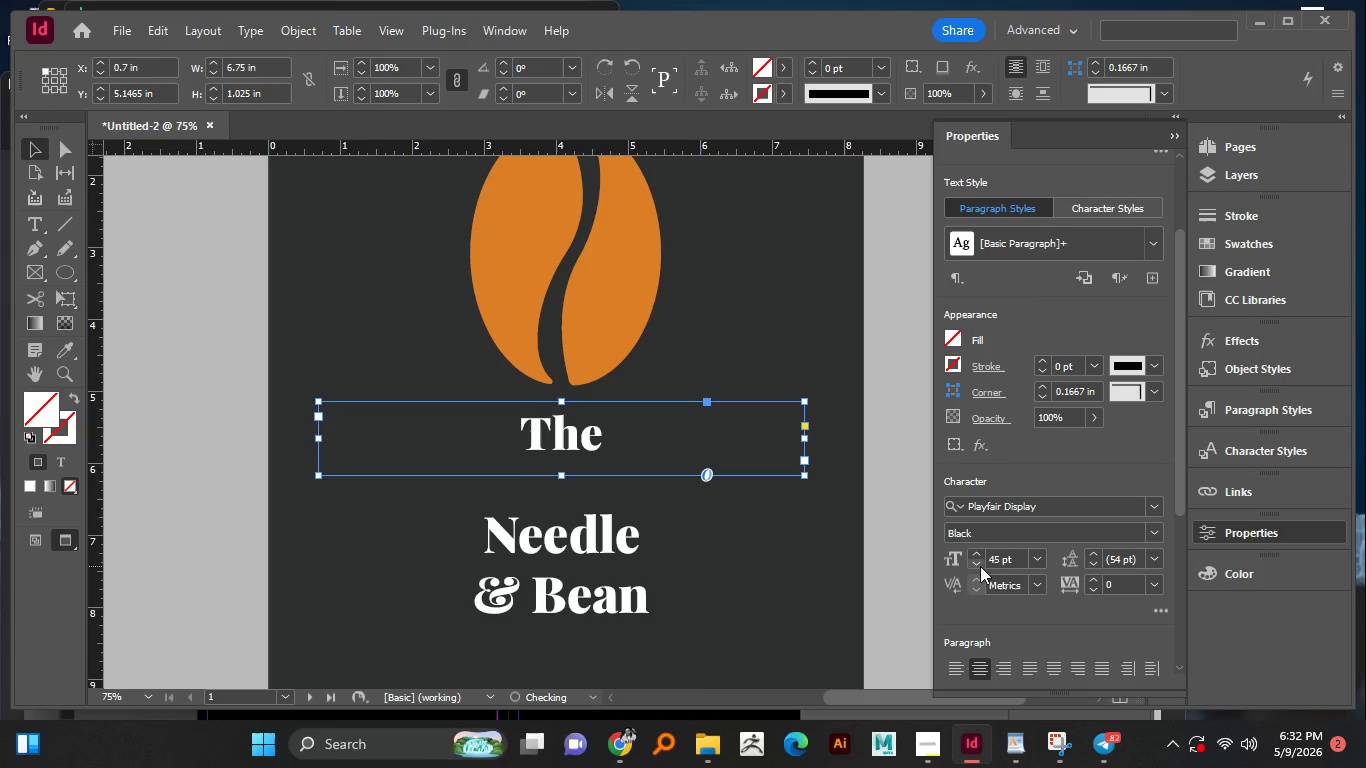 
triple_click([980, 566])
 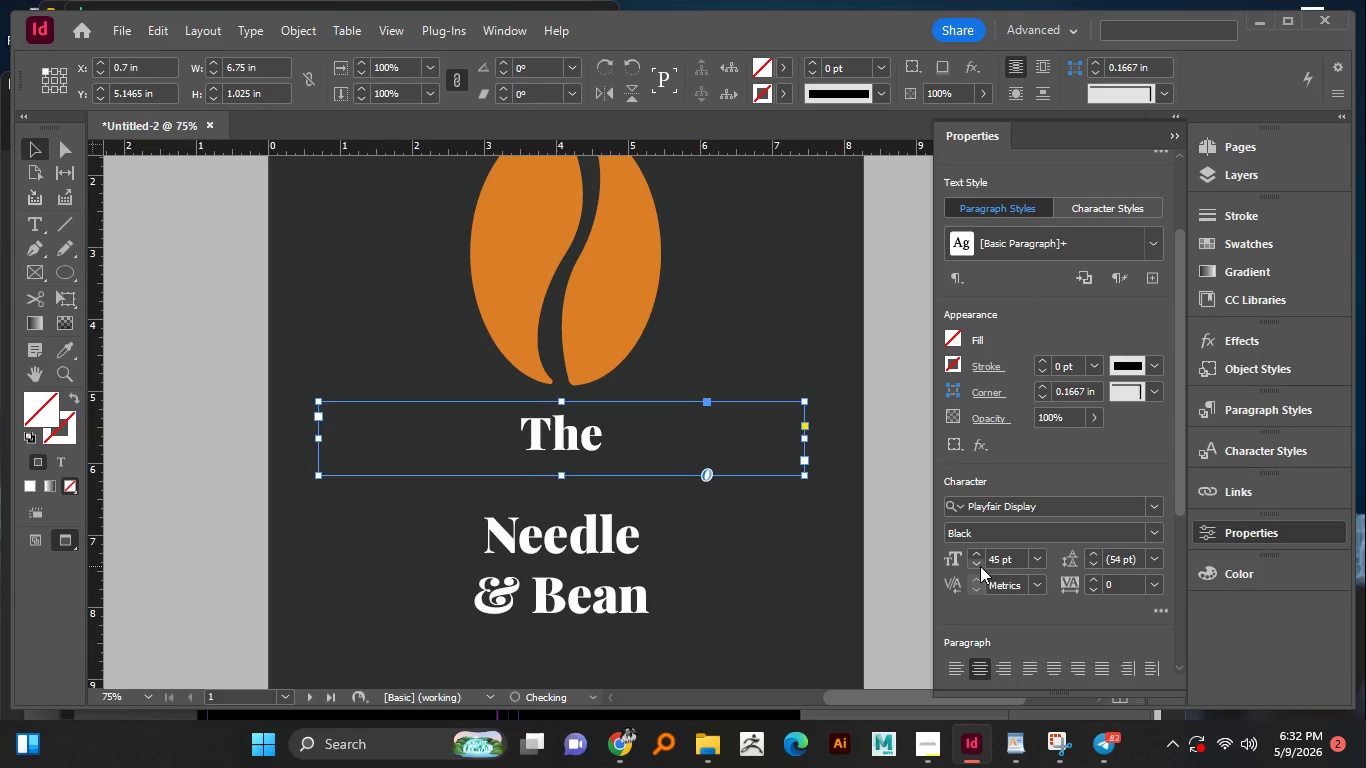 
triple_click([980, 566])
 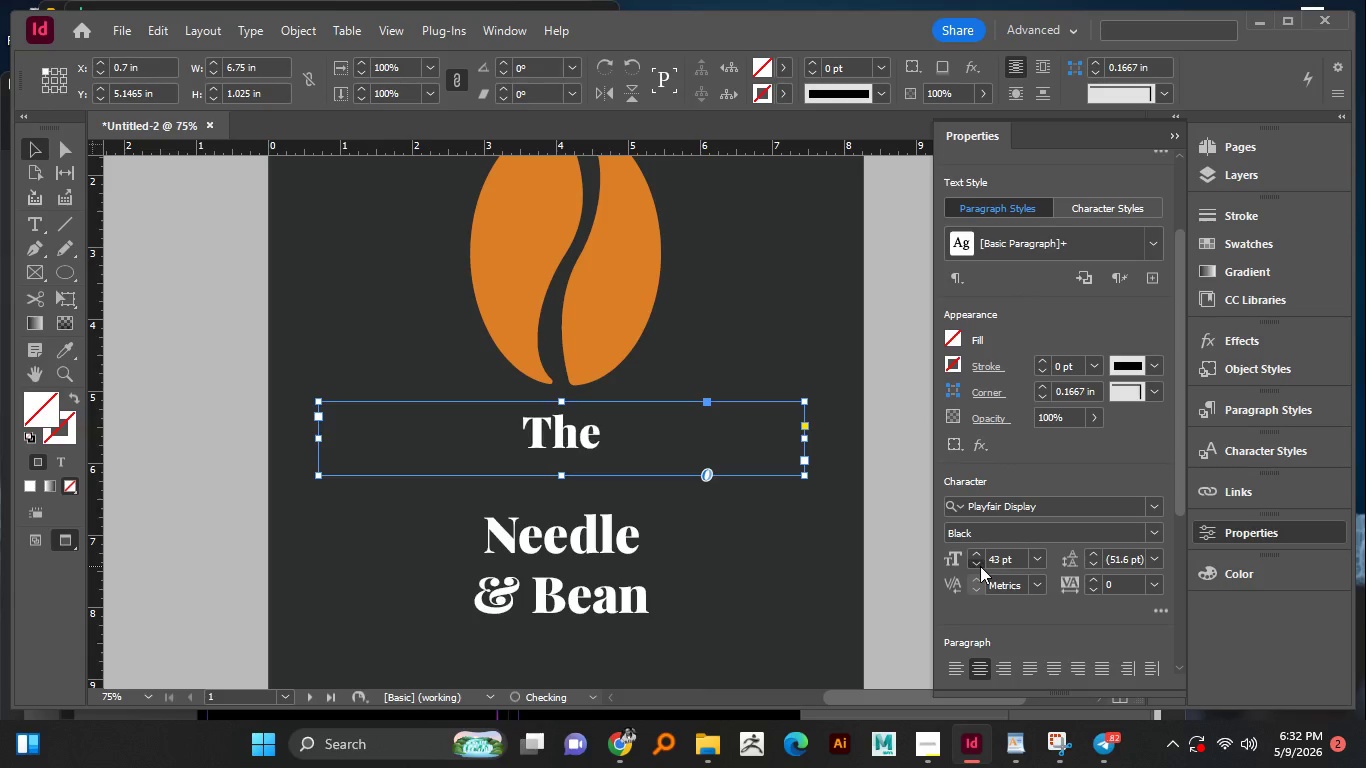 
triple_click([980, 566])
 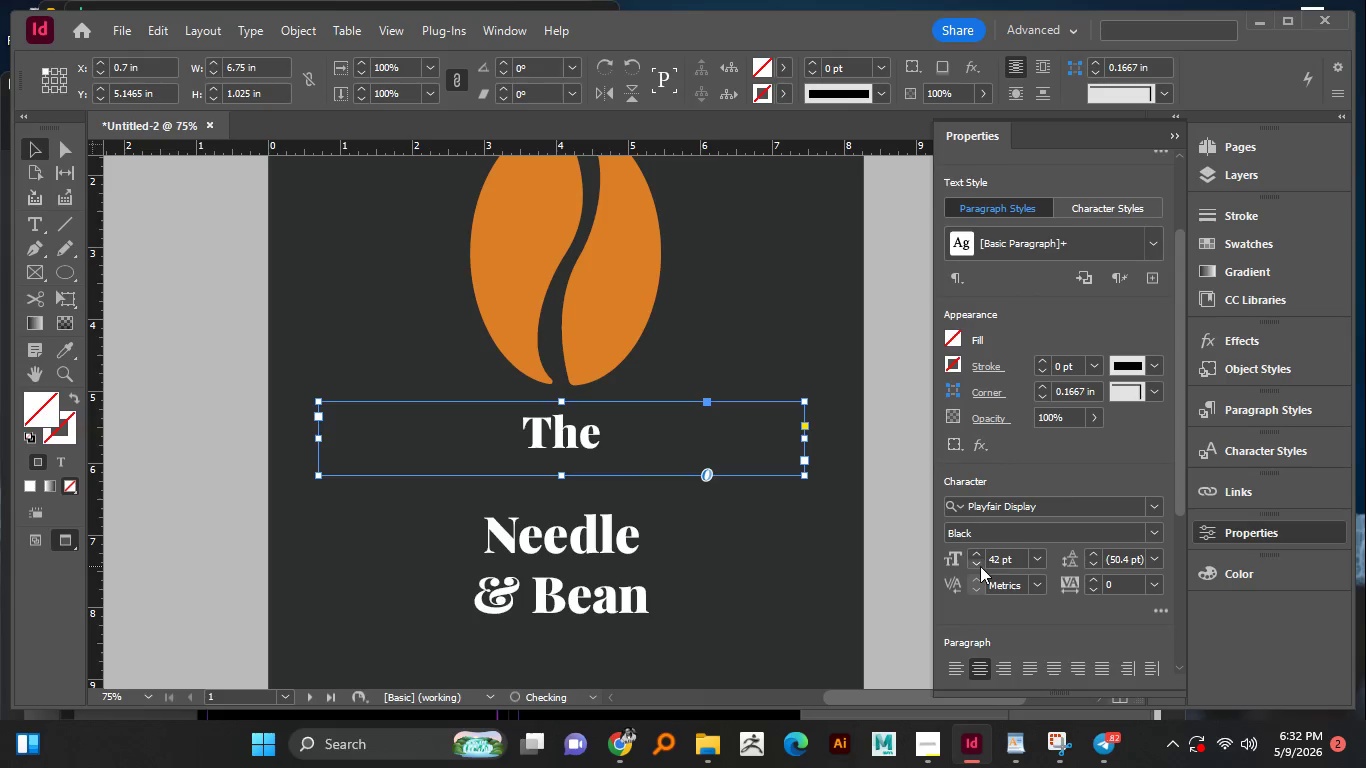 
triple_click([980, 566])
 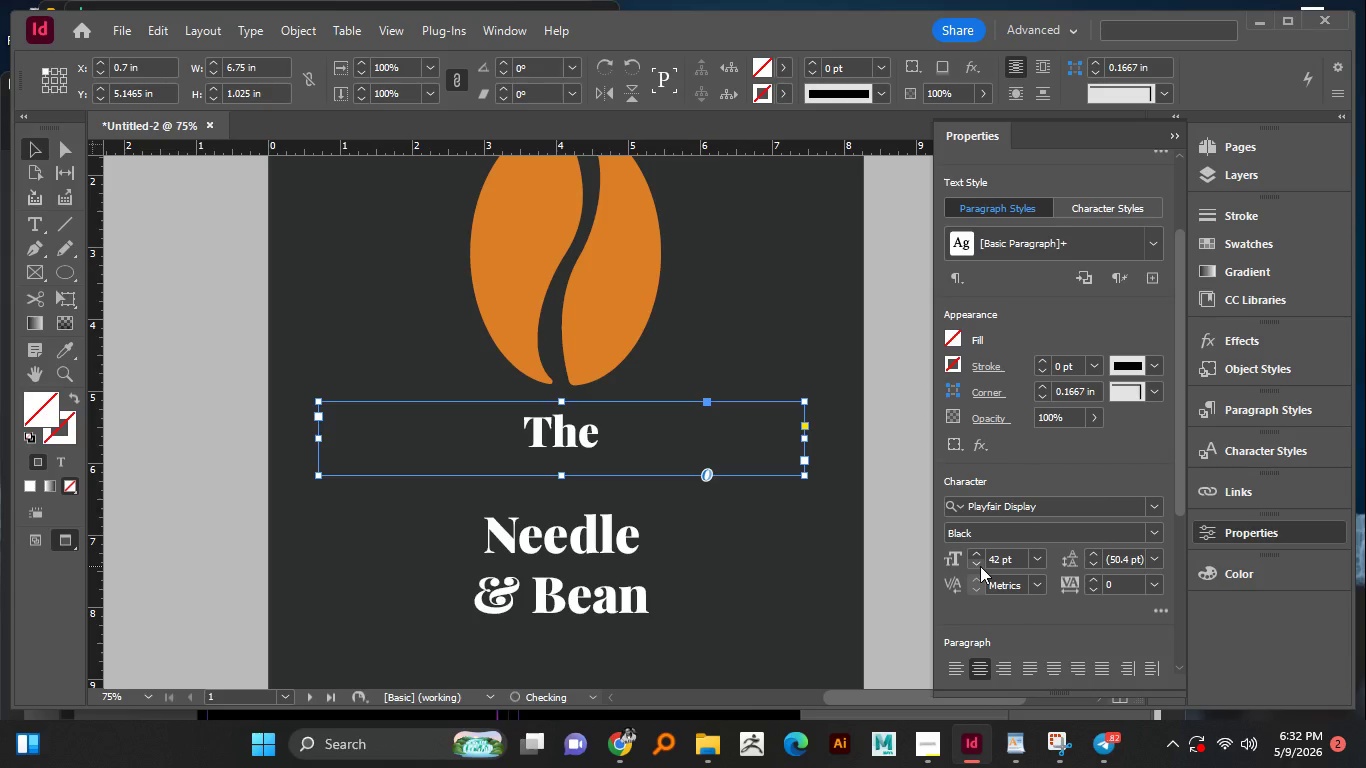 
triple_click([980, 566])
 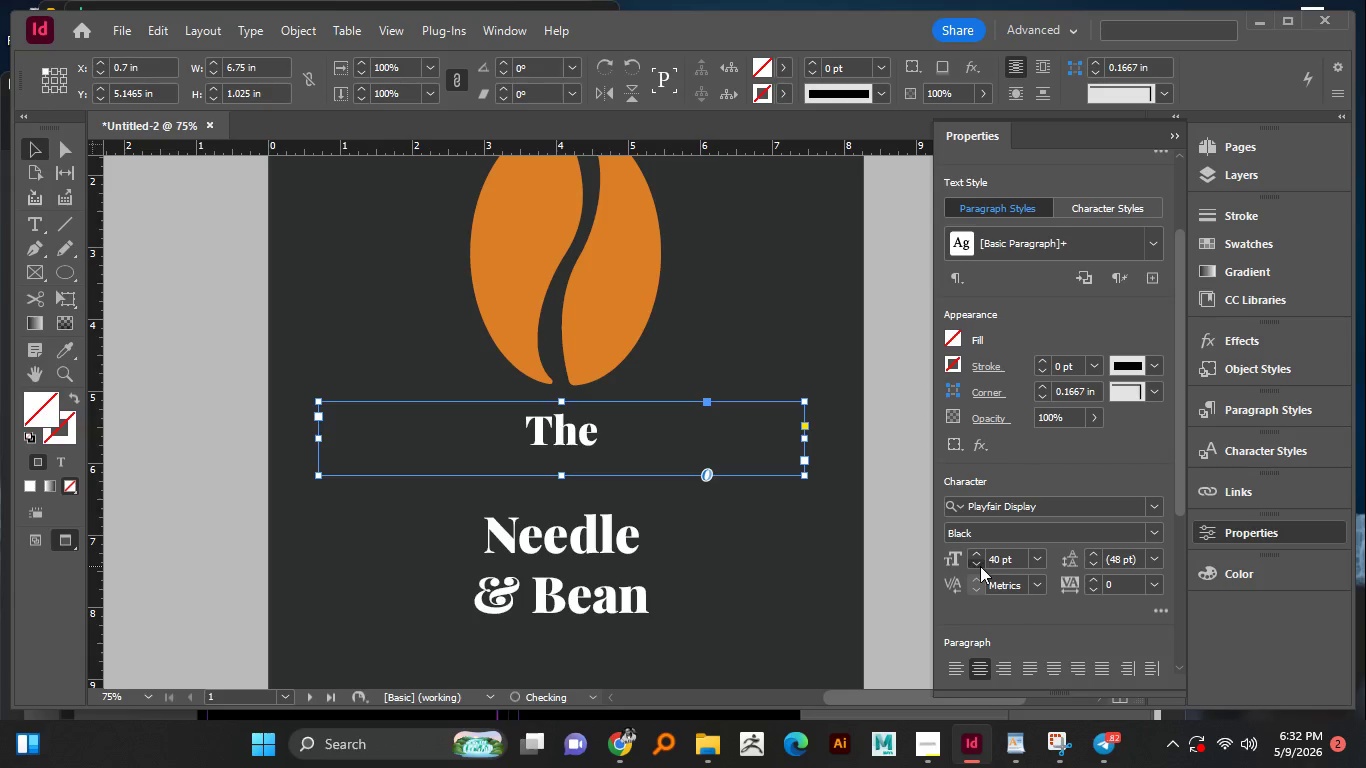 
triple_click([980, 566])
 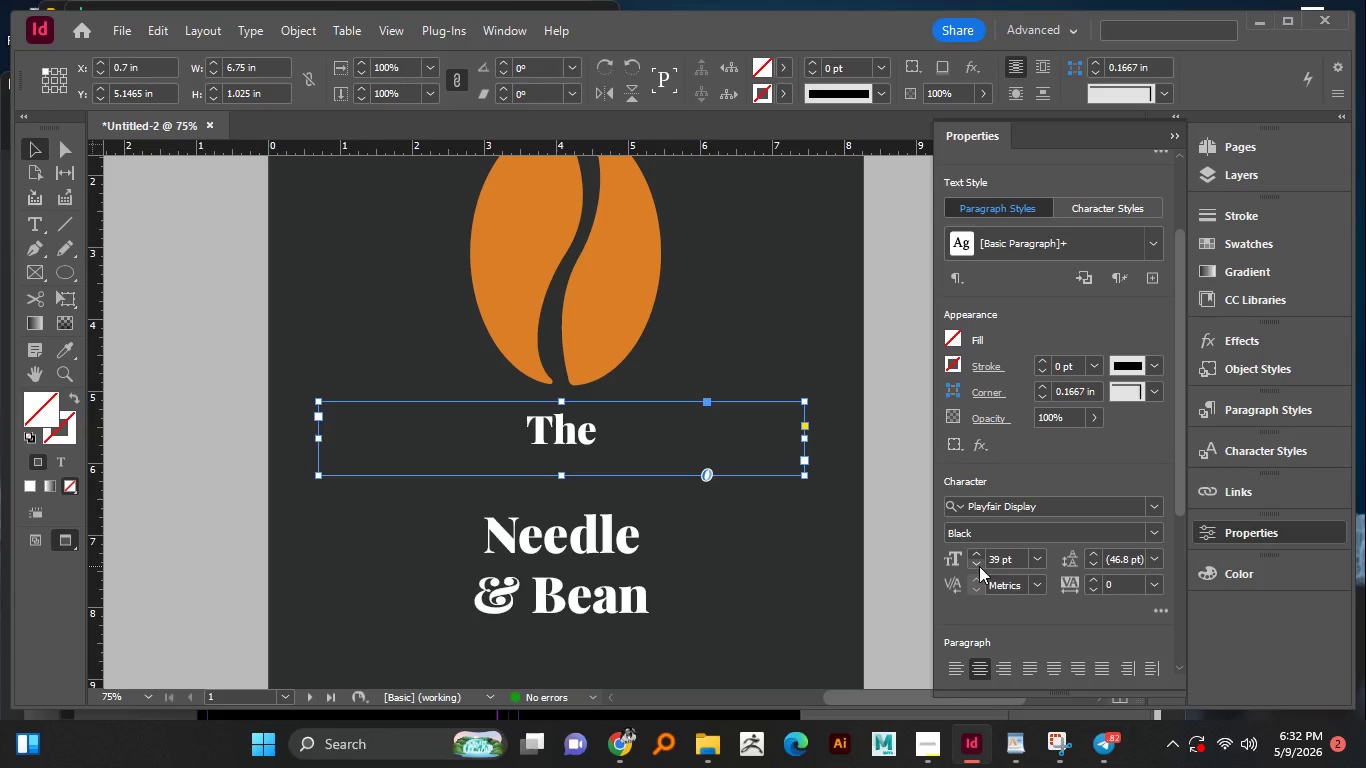 
left_click([979, 566])
 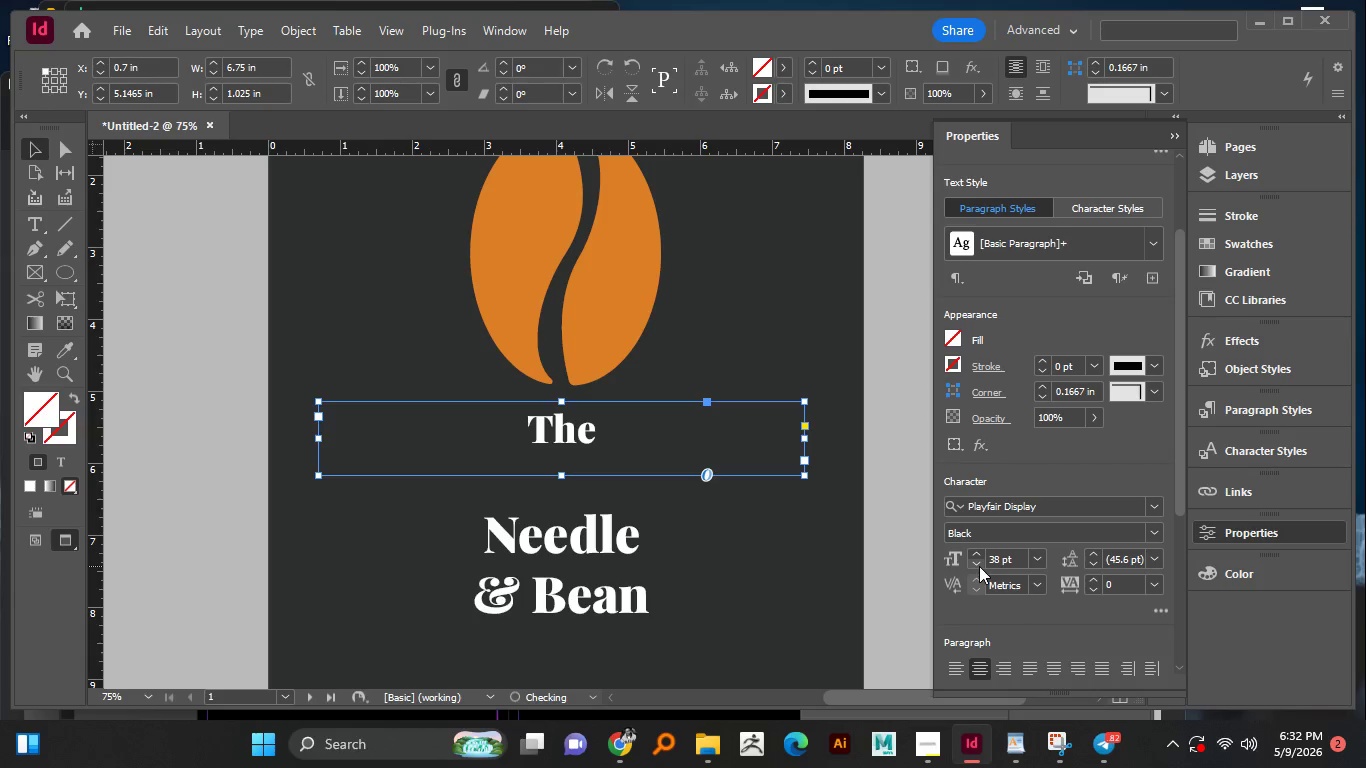 
left_click([979, 566])
 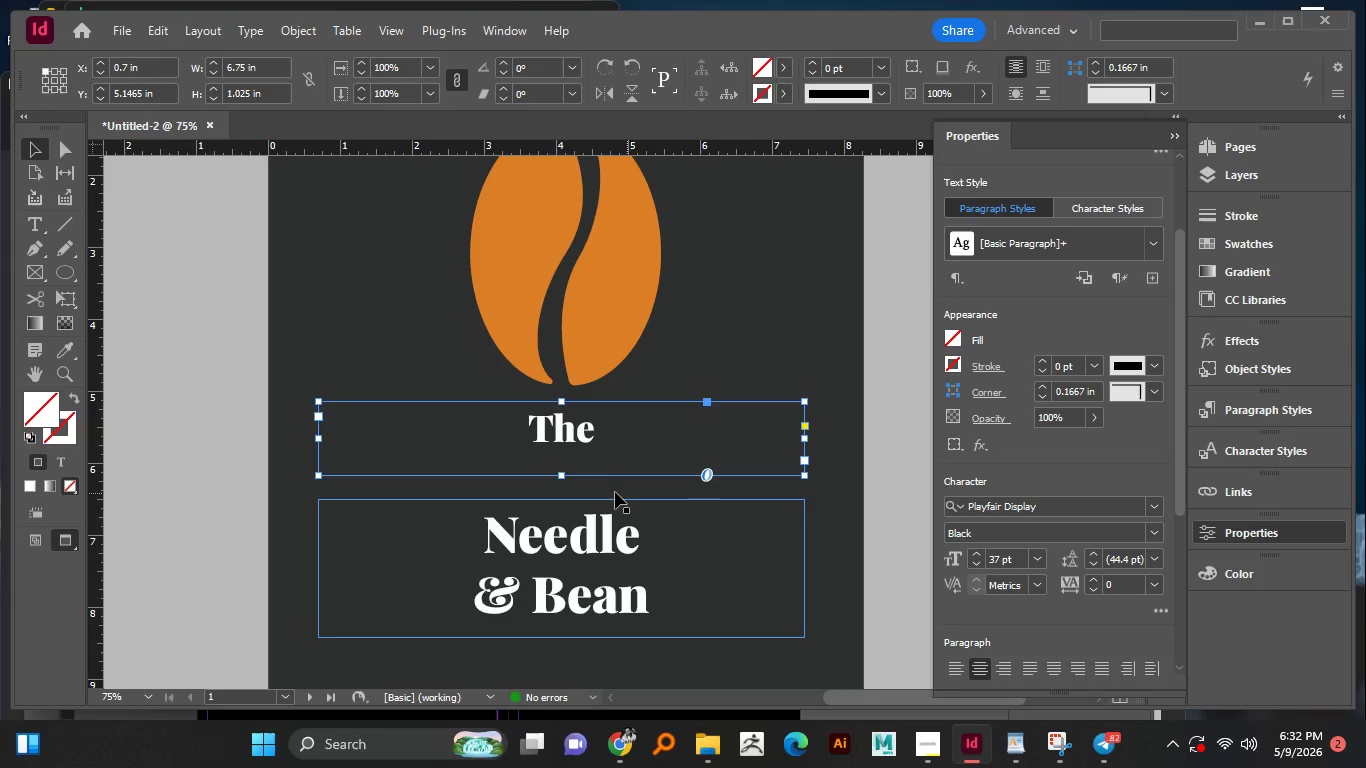 
hold_key(key=AltLeft, duration=0.61)
scroll: coordinate [610, 489], scroll_direction: up, amount: 1.0
 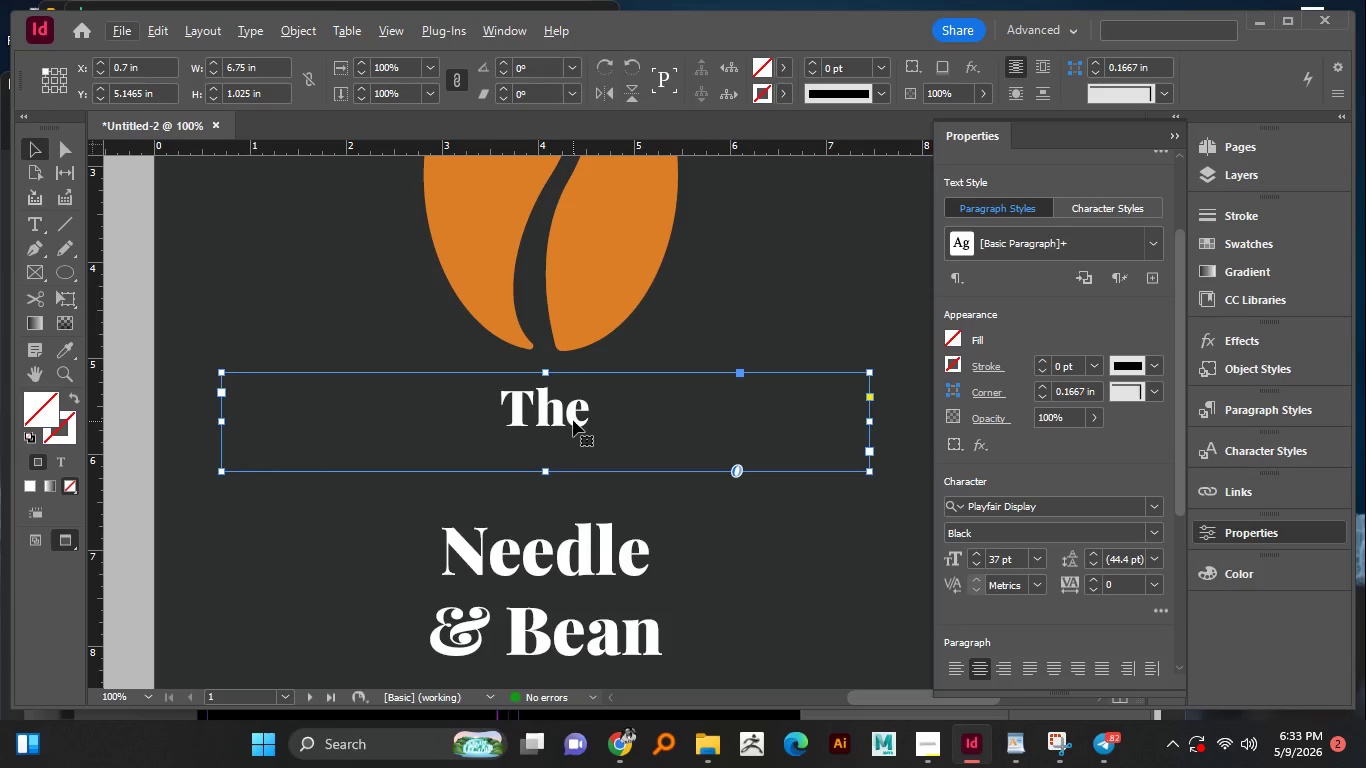 
left_click_drag(start_coordinate=[573, 419], to_coordinate=[556, 500])
 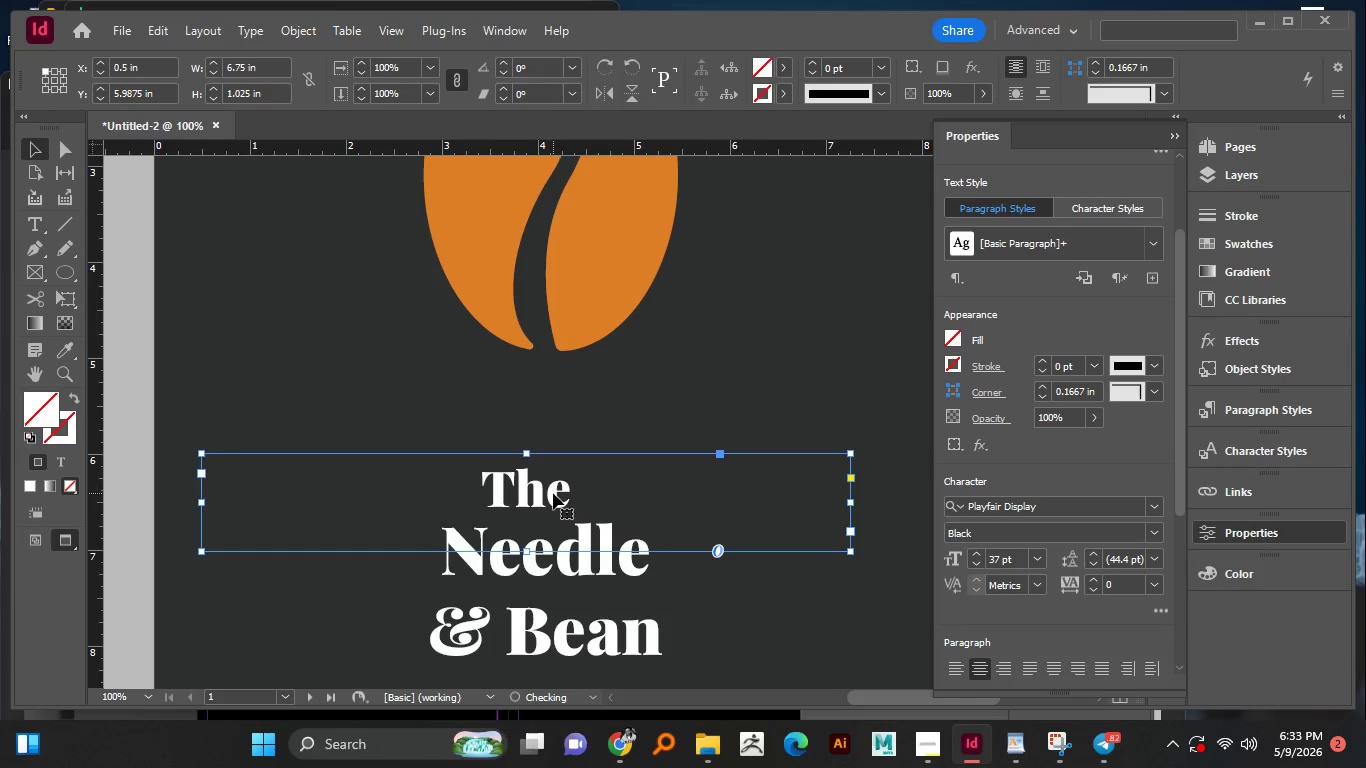 
left_click_drag(start_coordinate=[552, 493], to_coordinate=[550, 513])
 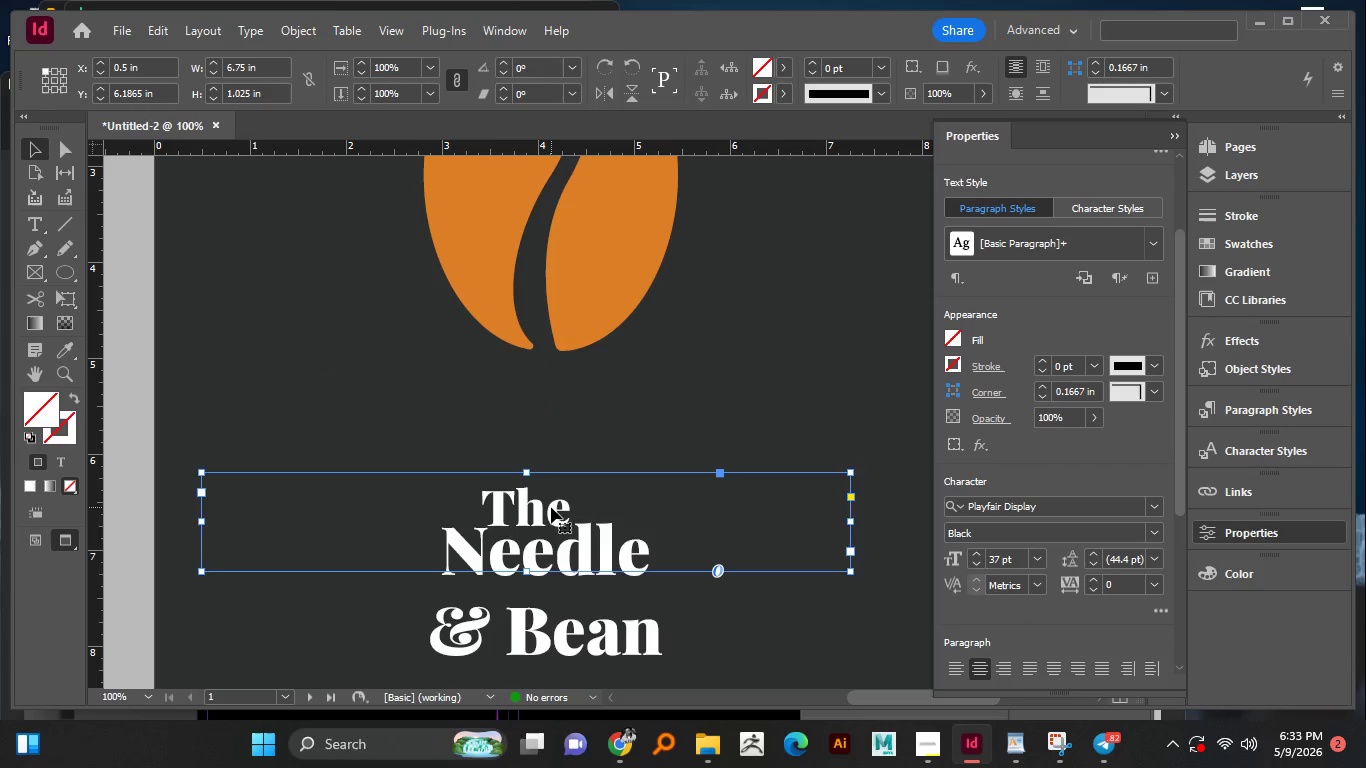 
left_click_drag(start_coordinate=[551, 507], to_coordinate=[553, 499])
 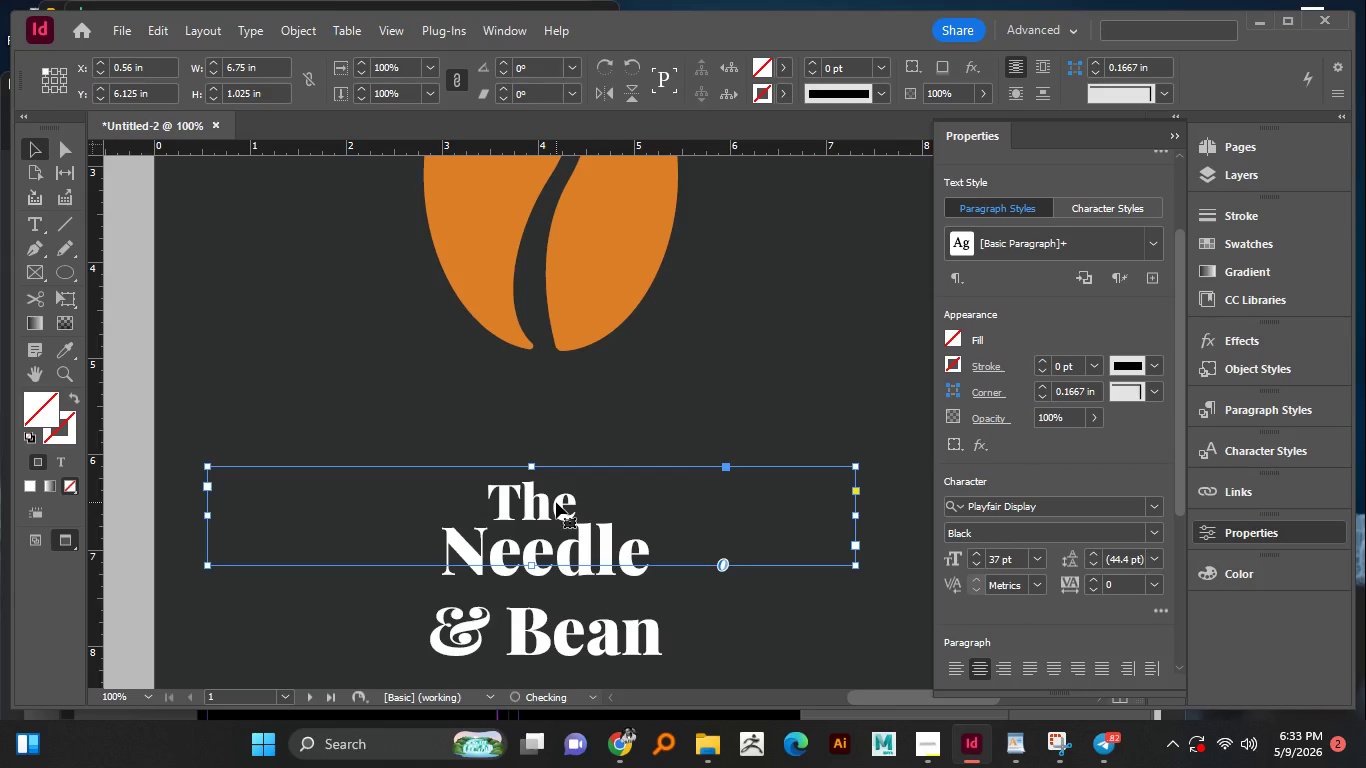 
wait(9.12)
 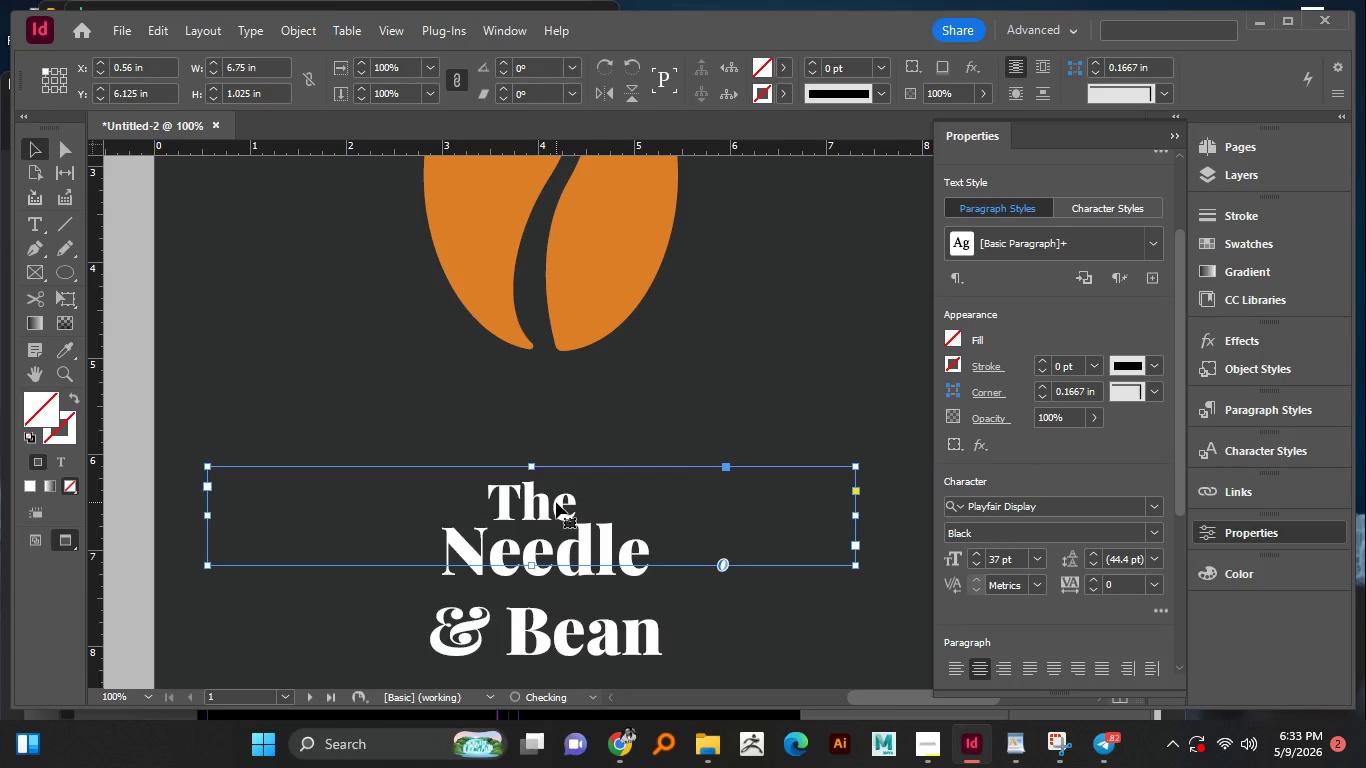 
left_click_drag(start_coordinate=[856, 569], to_coordinate=[660, 554])
 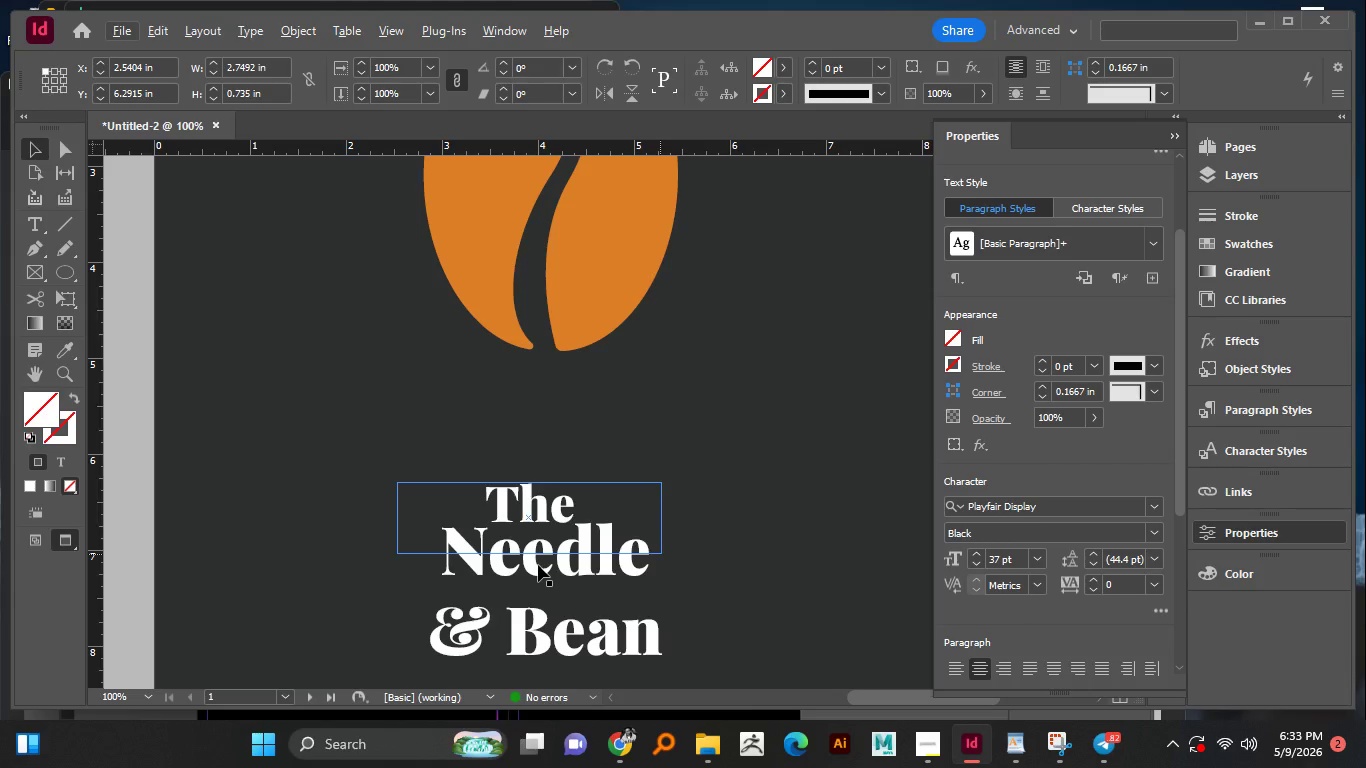 
hold_key(key=AltLeft, duration=1.52)
 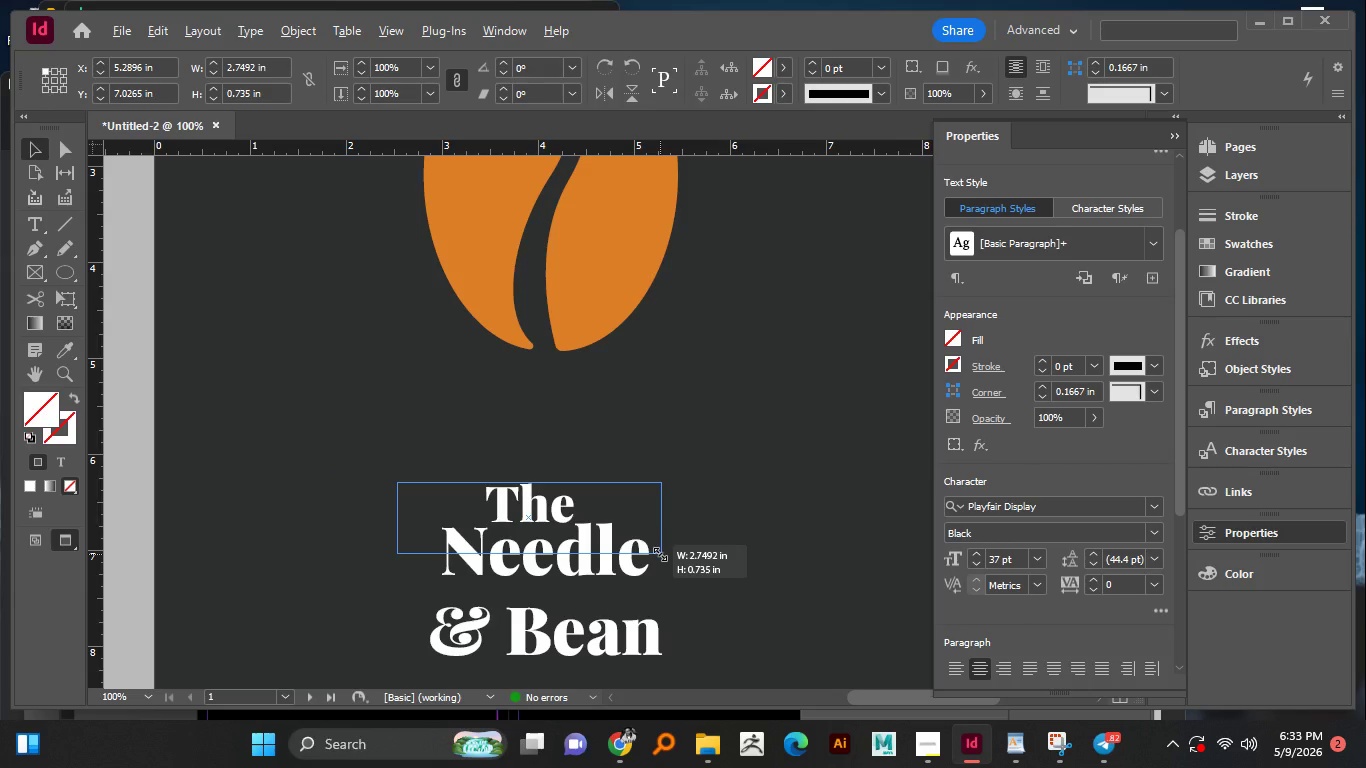 
hold_key(key=AltLeft, duration=0.97)
 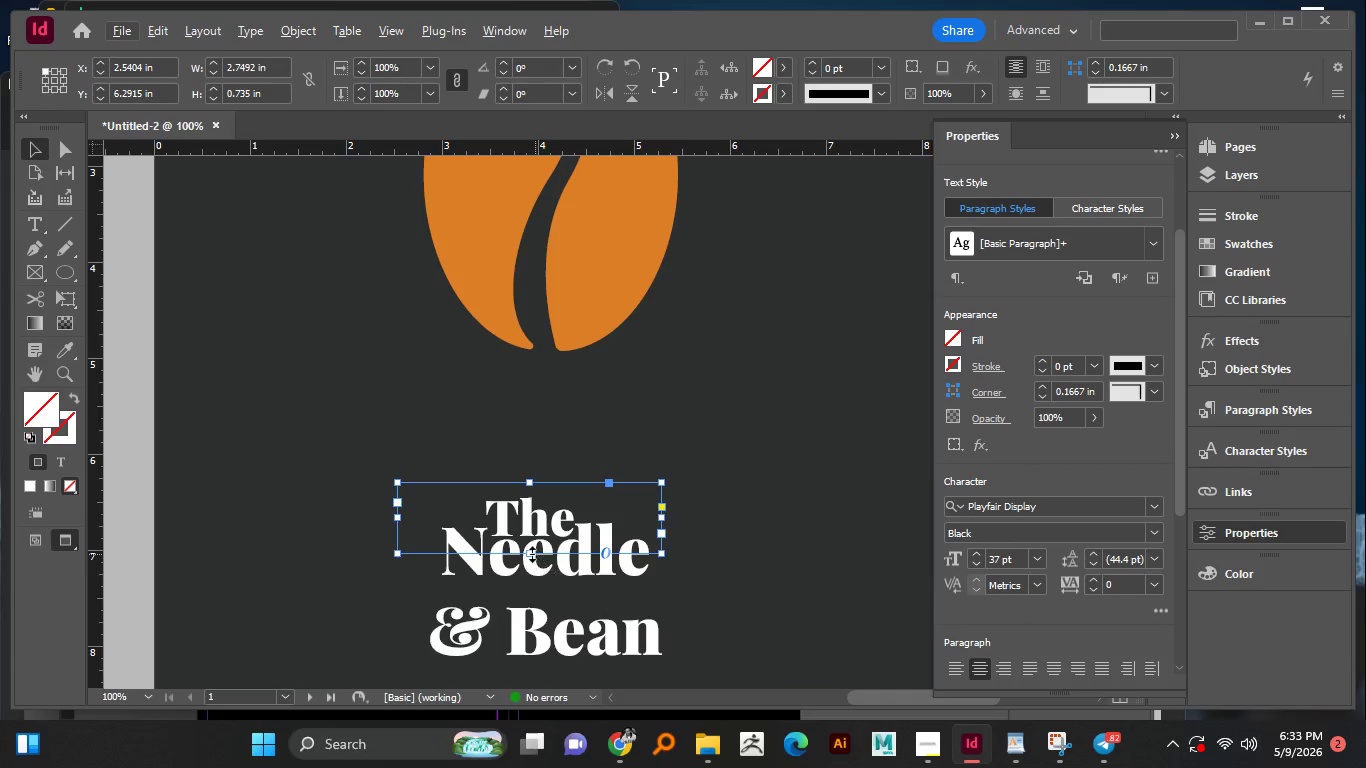 
left_click_drag(start_coordinate=[532, 554], to_coordinate=[532, 545])
 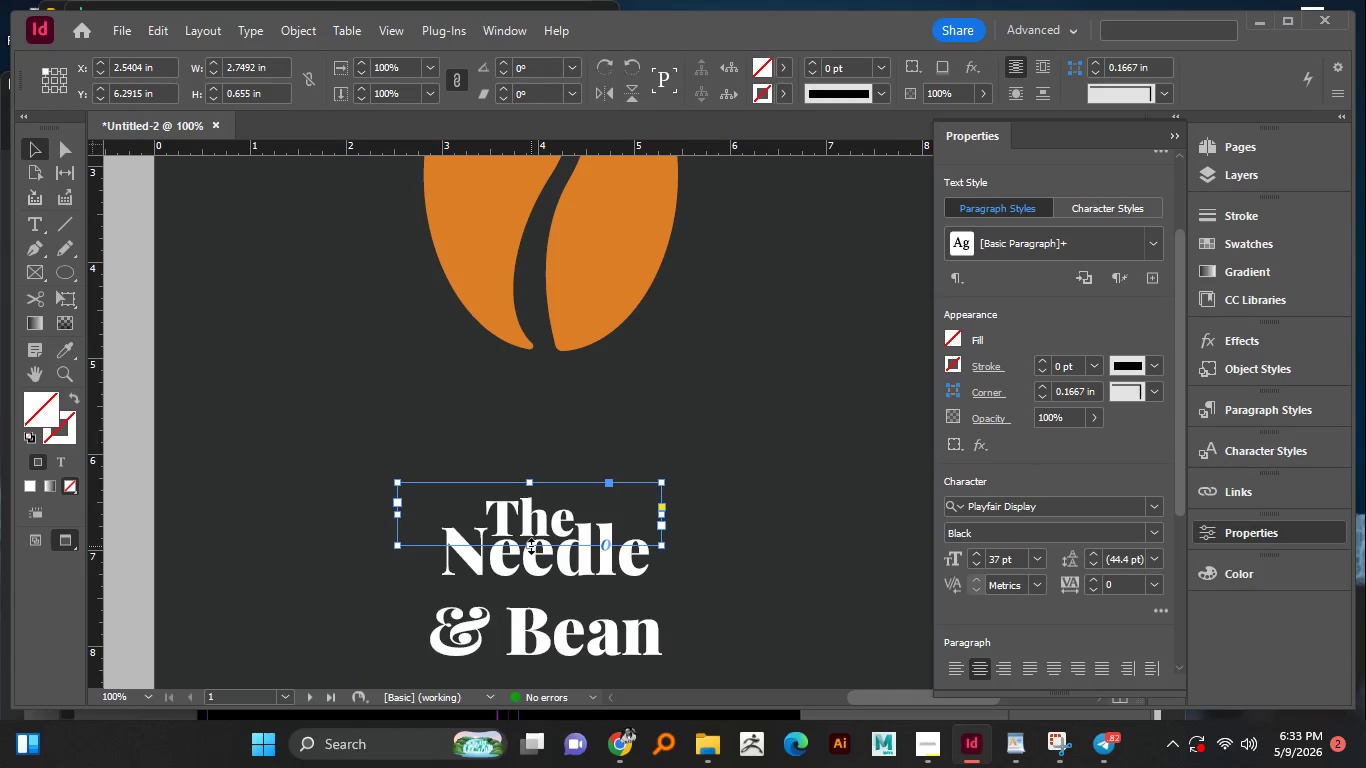 
left_click_drag(start_coordinate=[531, 546], to_coordinate=[532, 541])
 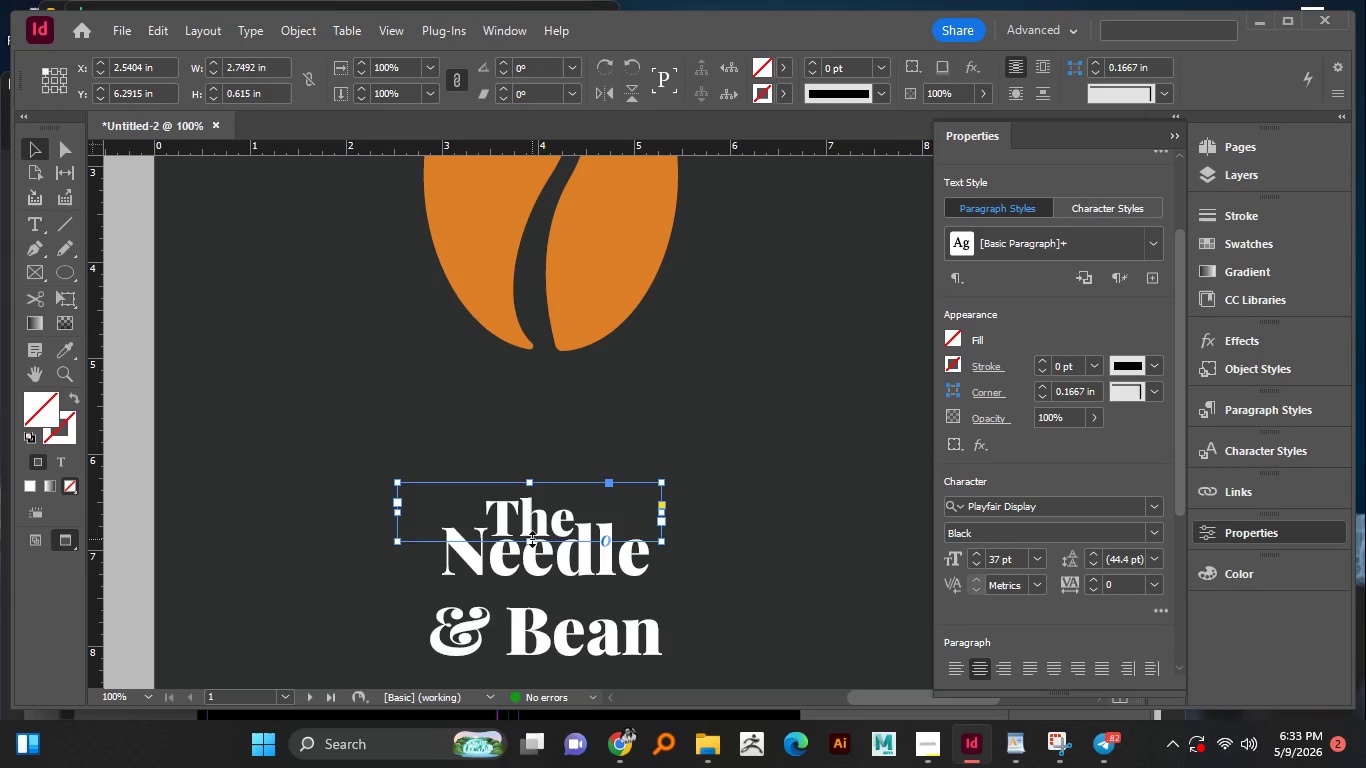 
left_click_drag(start_coordinate=[532, 539], to_coordinate=[534, 532])
 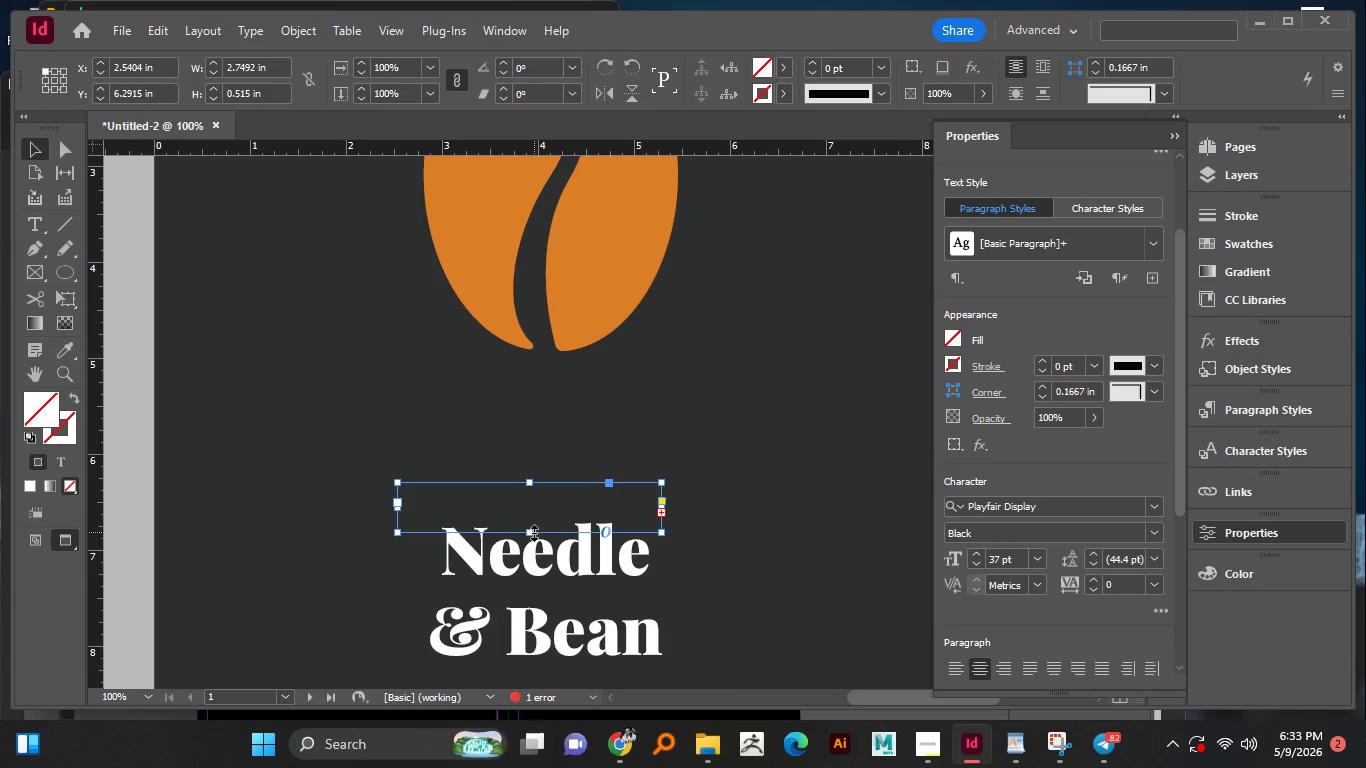 
left_click_drag(start_coordinate=[534, 532], to_coordinate=[532, 537])
 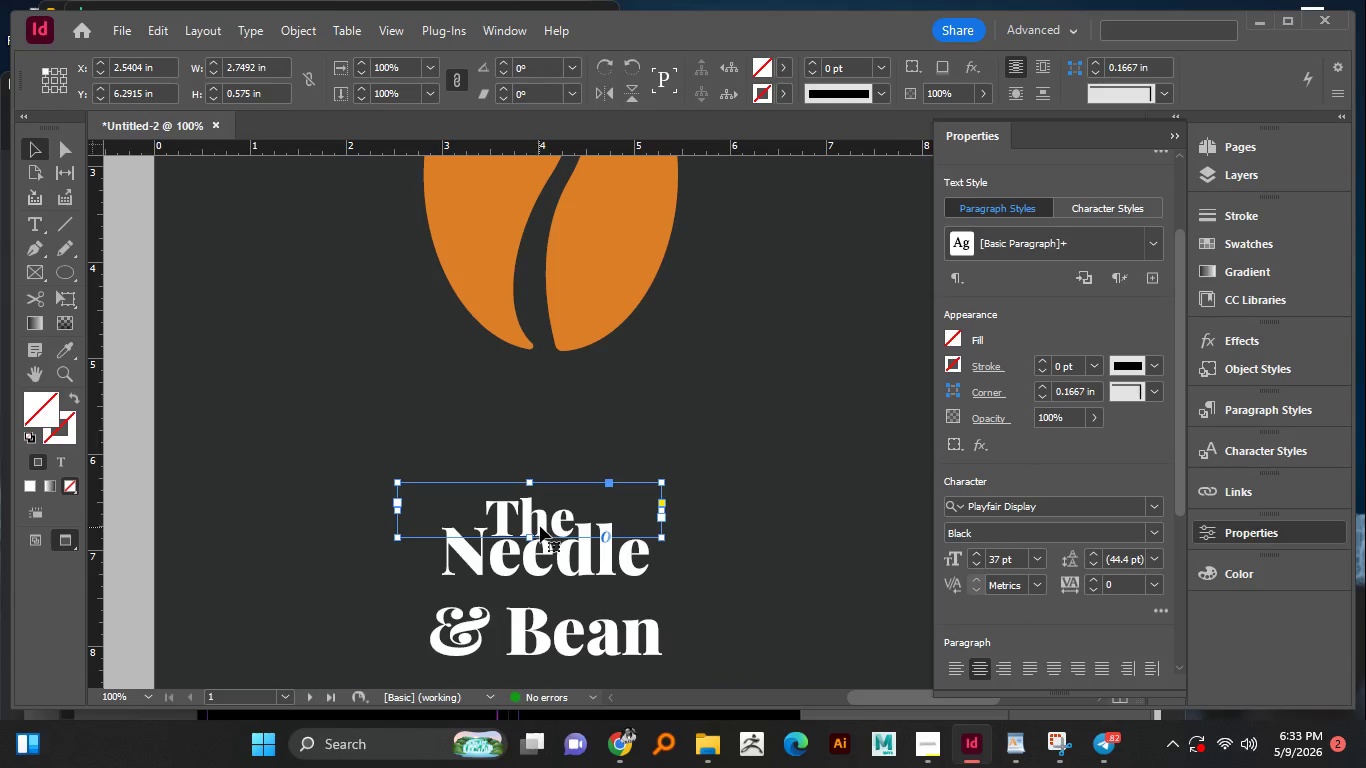 
left_click_drag(start_coordinate=[540, 526], to_coordinate=[541, 518])
 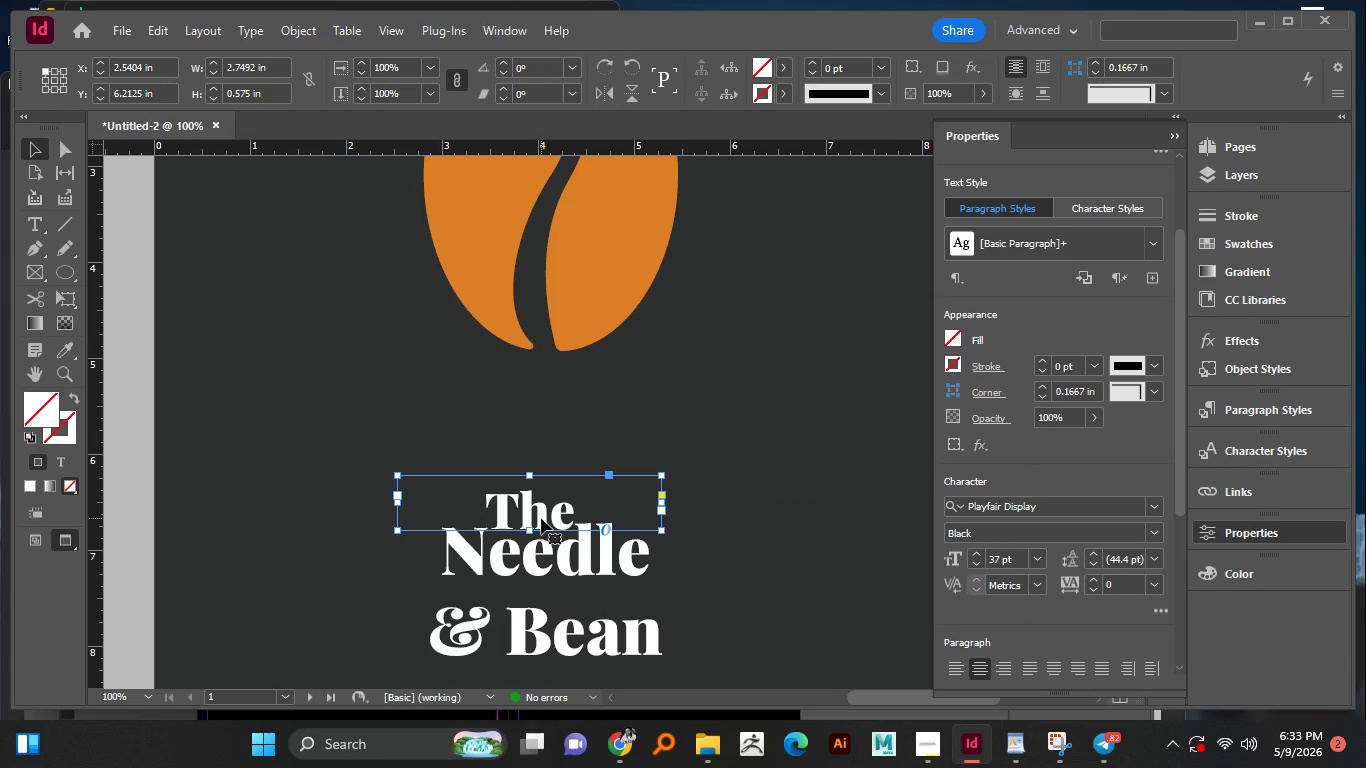 
hold_key(key=ShiftLeft, duration=0.44)
 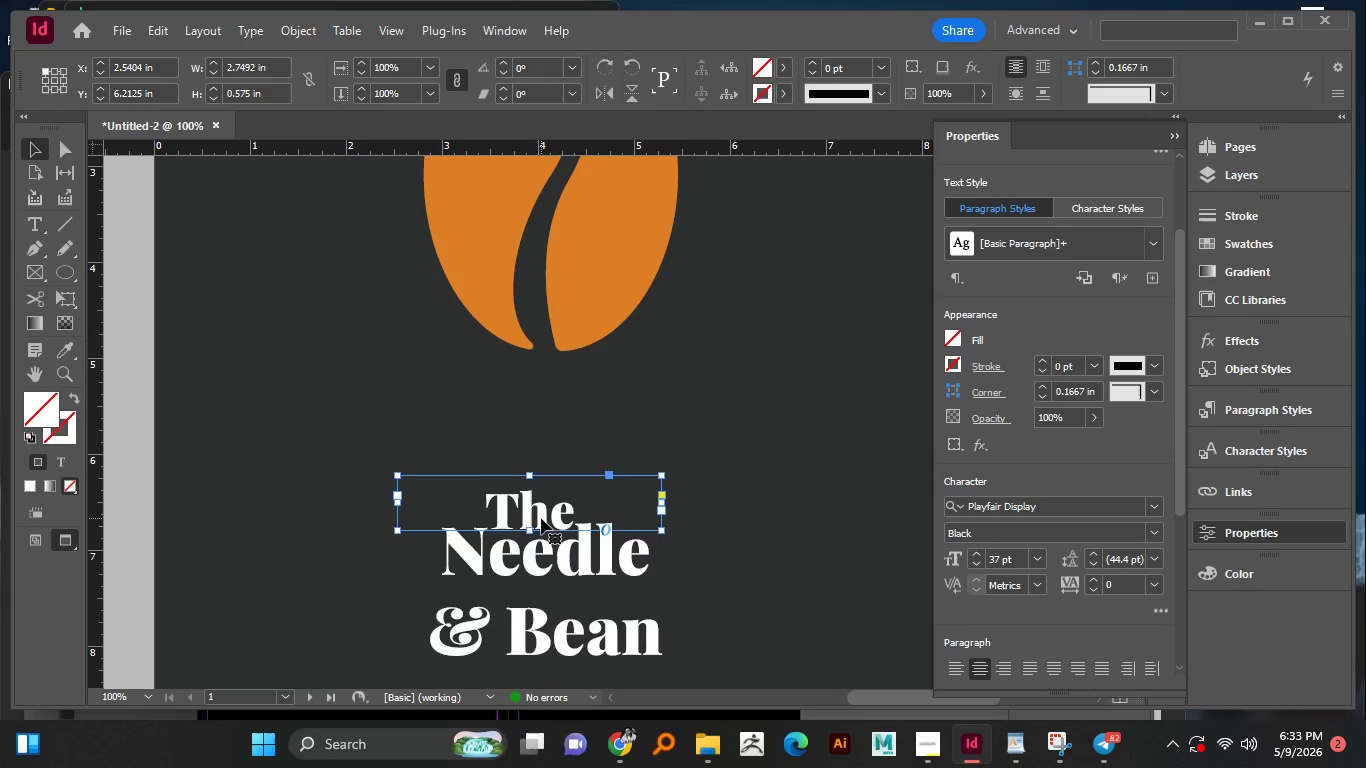 
hold_key(key=ShiftLeft, duration=0.53)
 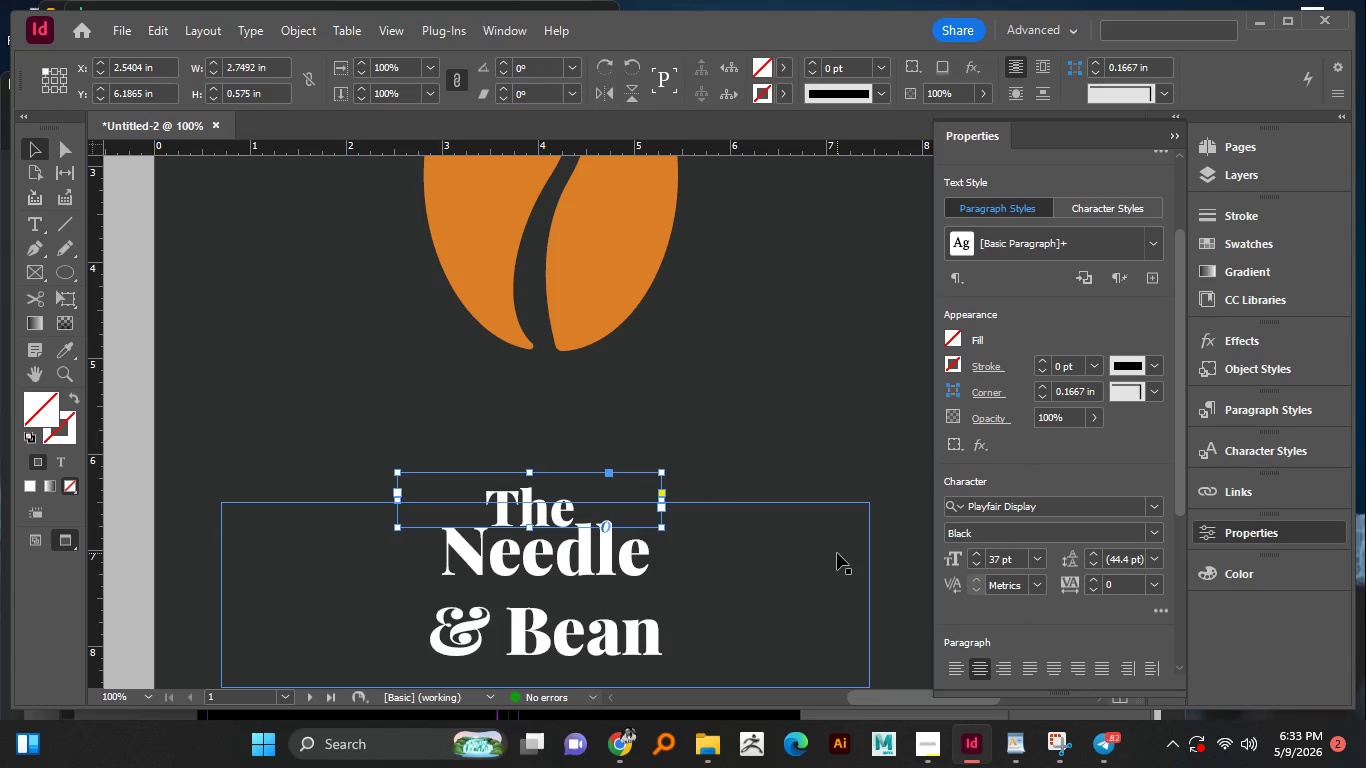 
double_click([737, 457])
 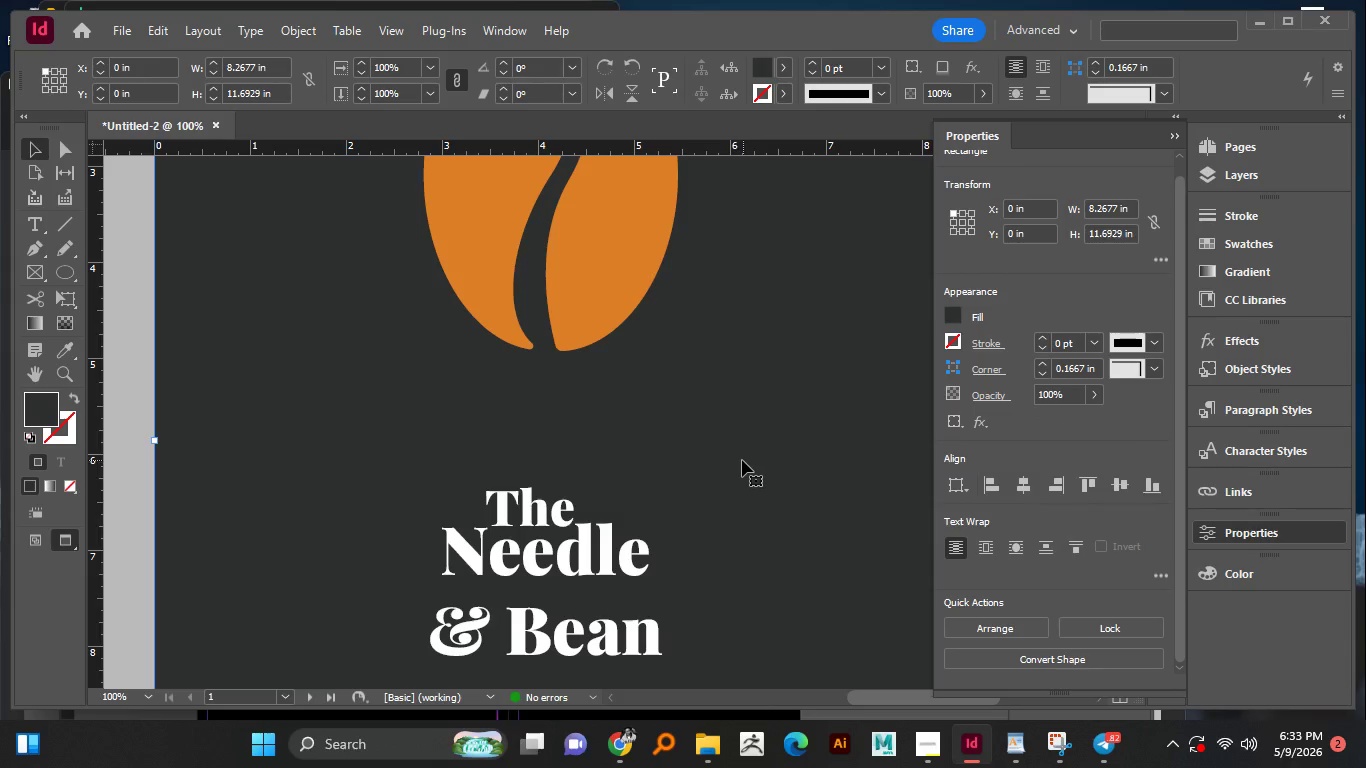 
hold_key(key=AltLeft, duration=0.53)
scroll: coordinate [742, 460], scroll_direction: down, amount: 1.0
 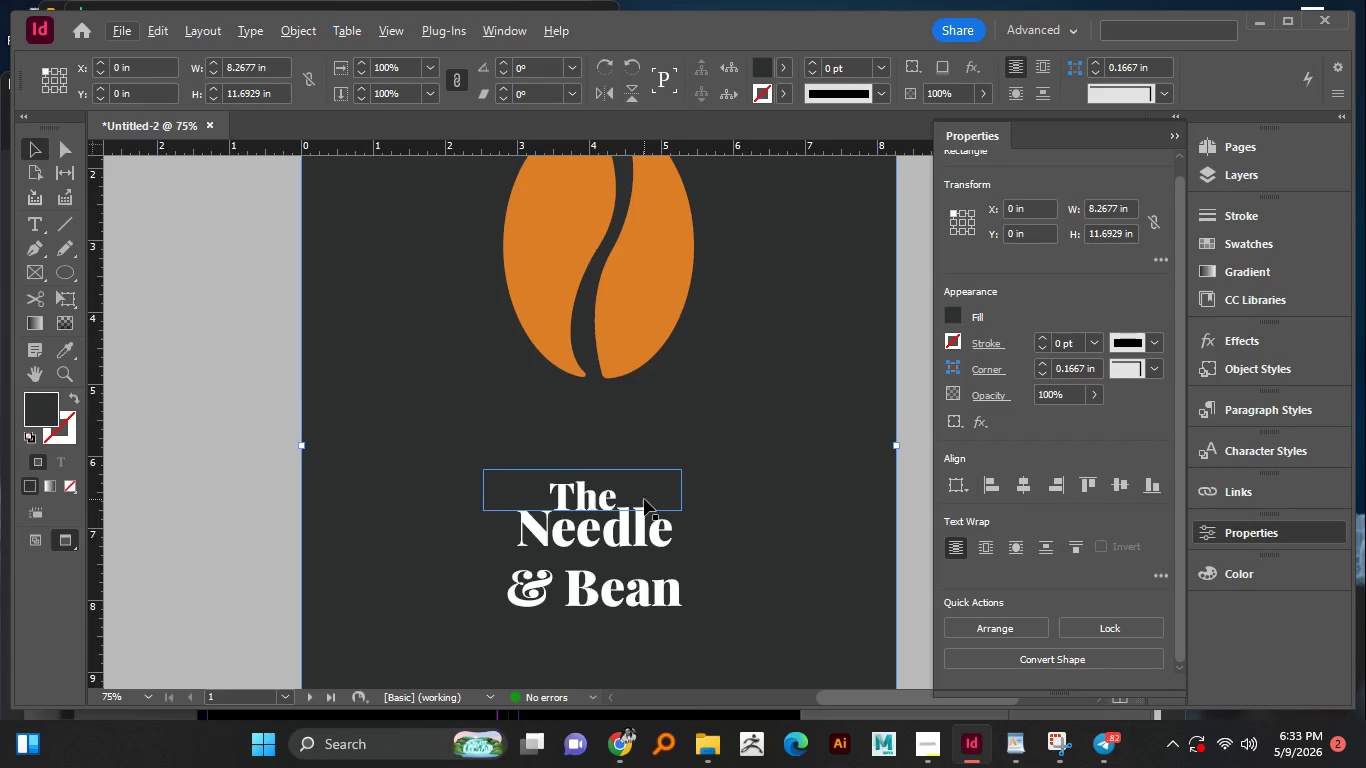 
hold_key(key=AltLeft, duration=0.59)
 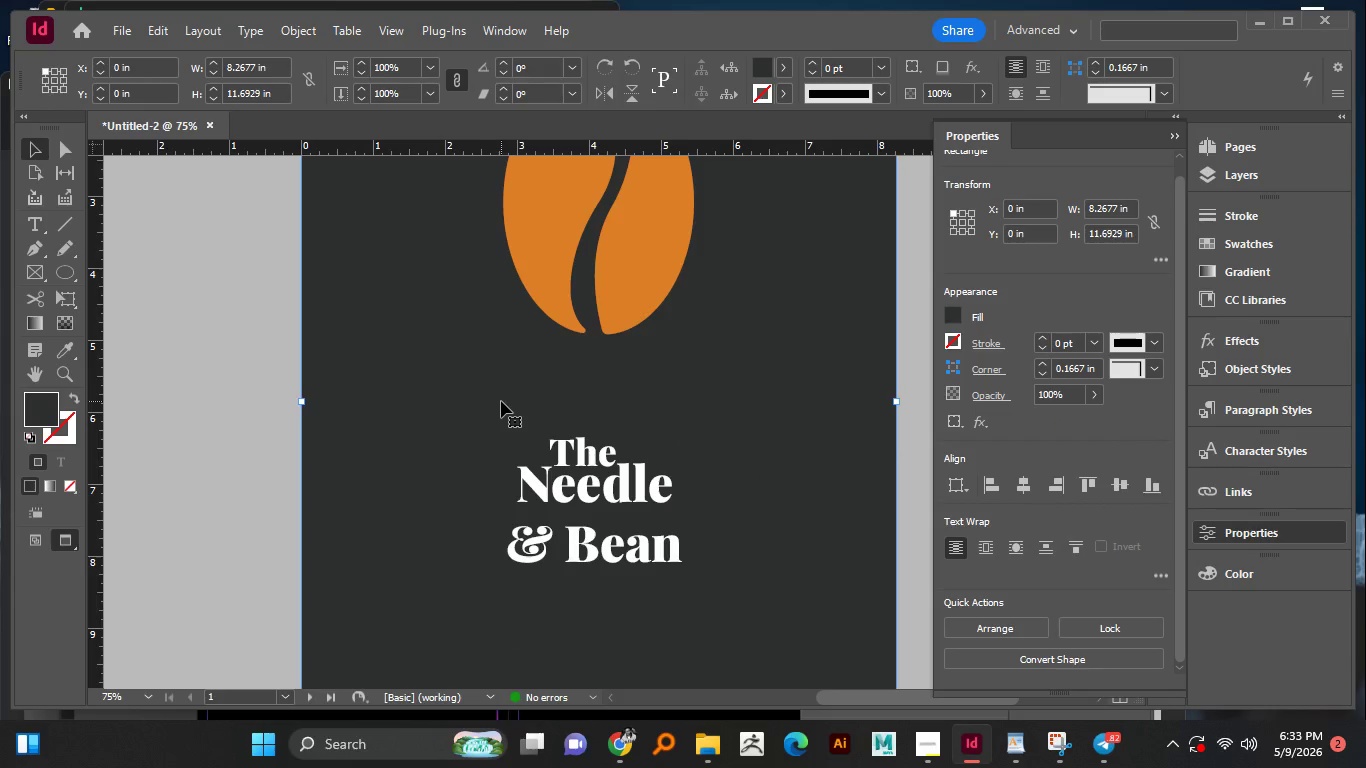 
scroll: coordinate [644, 499], scroll_direction: down, amount: 1.0
 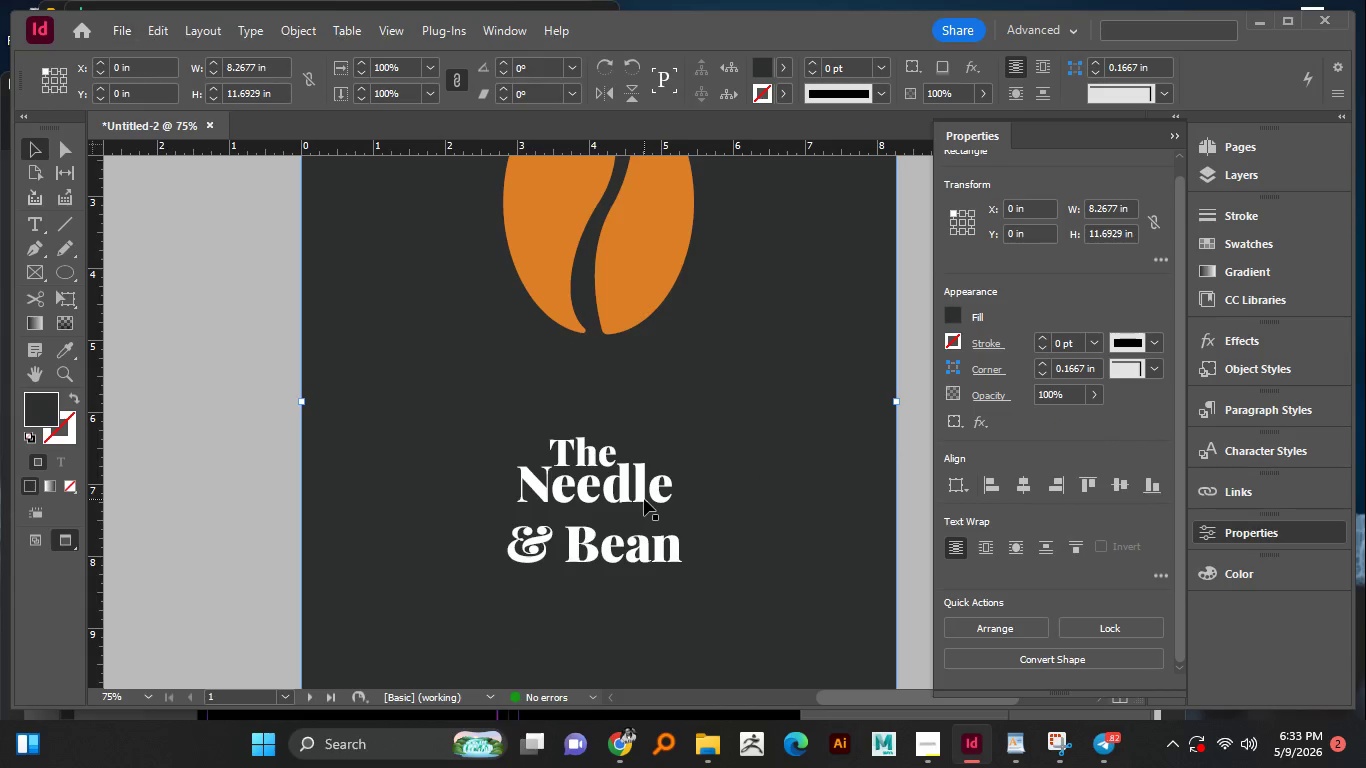 
left_click_drag(start_coordinate=[501, 401], to_coordinate=[610, 566])
 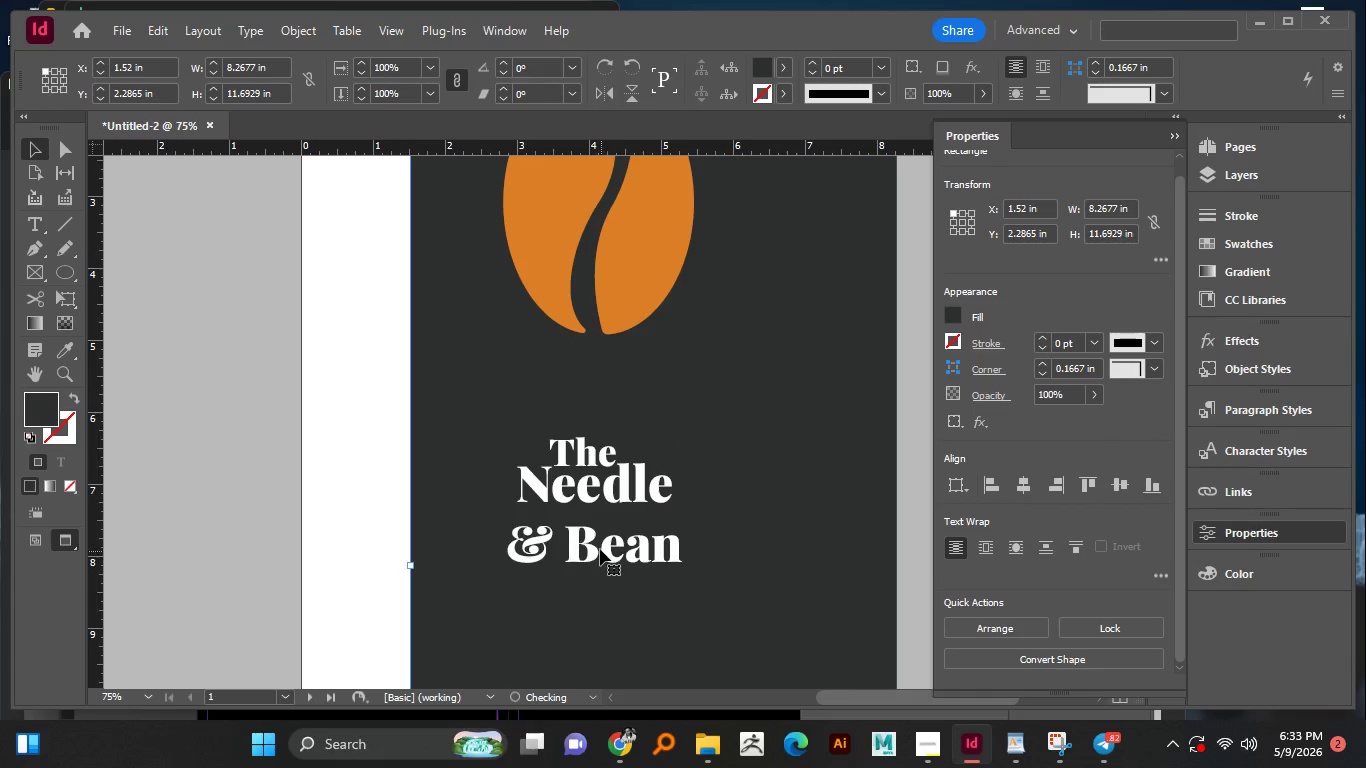 
key(Control+Z)
 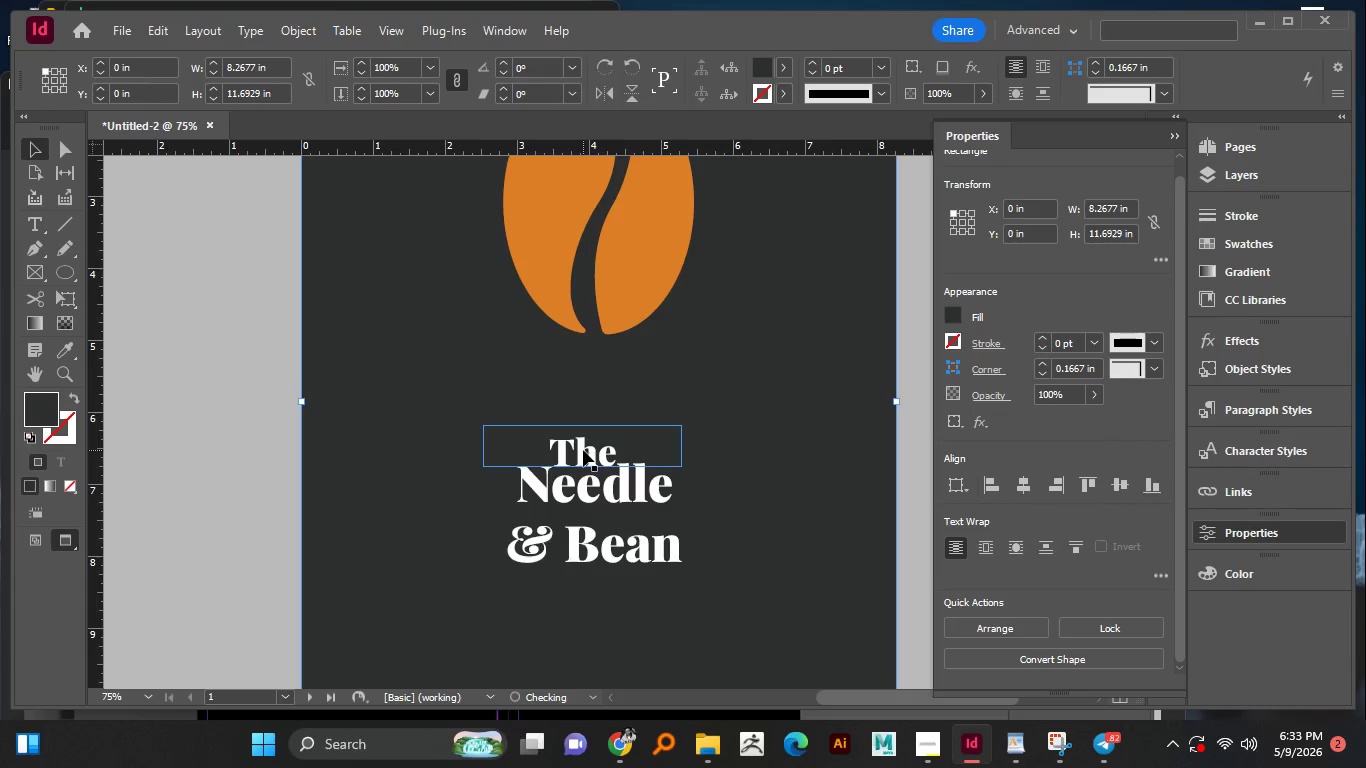 
left_click([583, 450])
 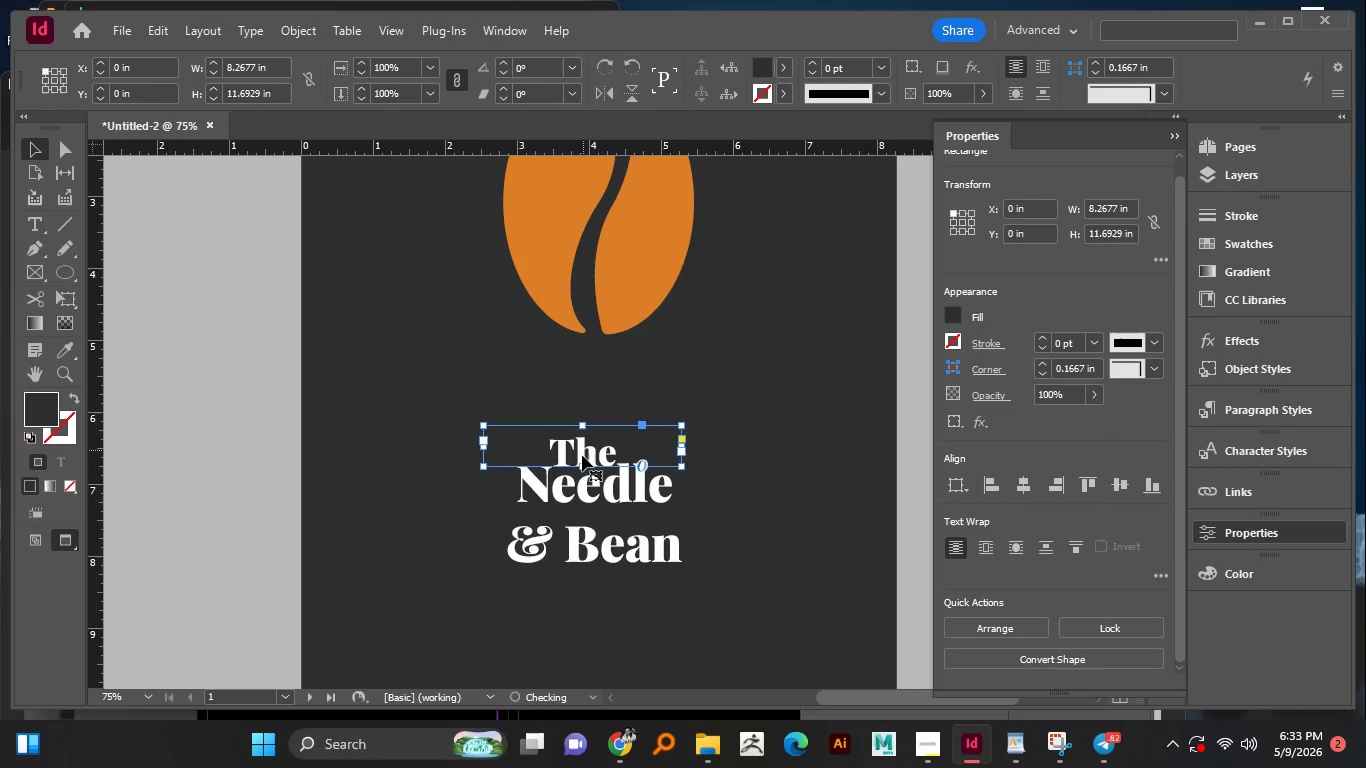 
hold_key(key=ShiftLeft, duration=1.14)
double_click([577, 493])
 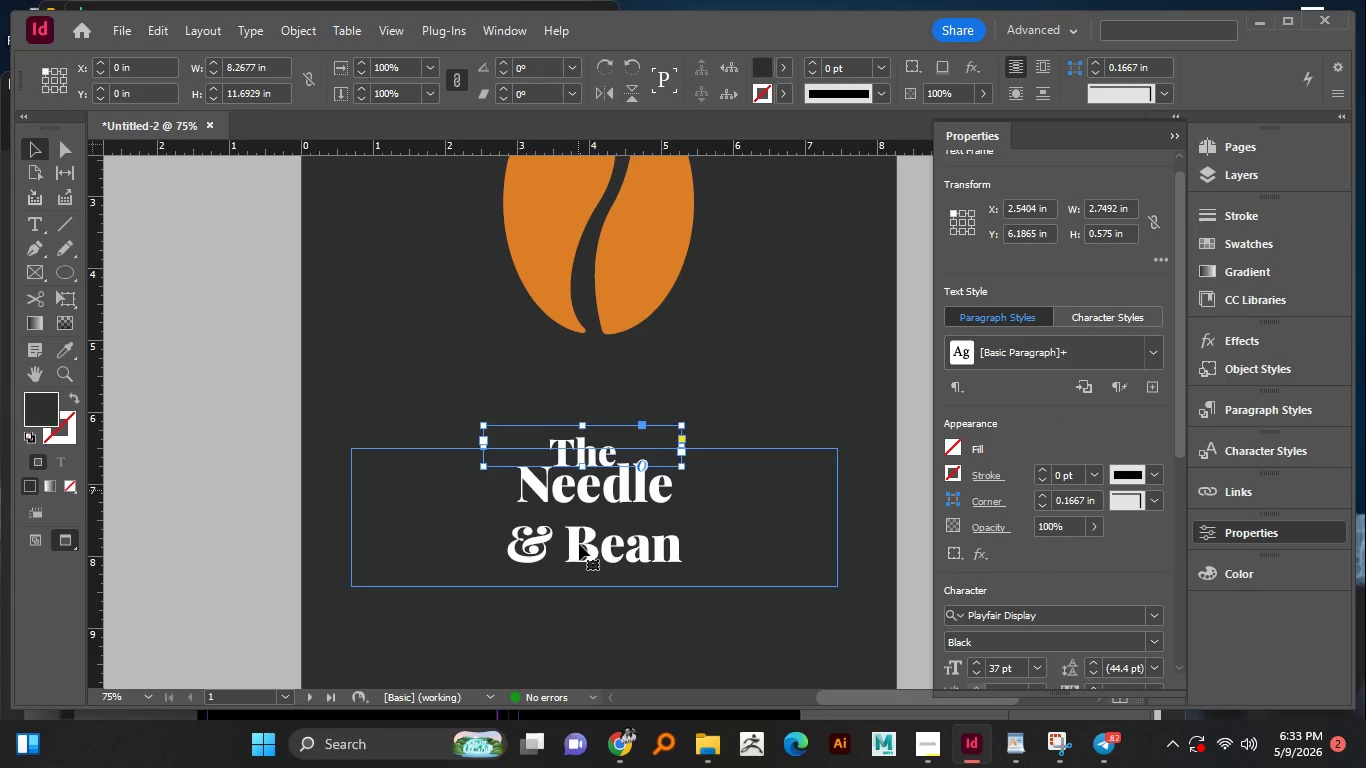 
triple_click([579, 544])
 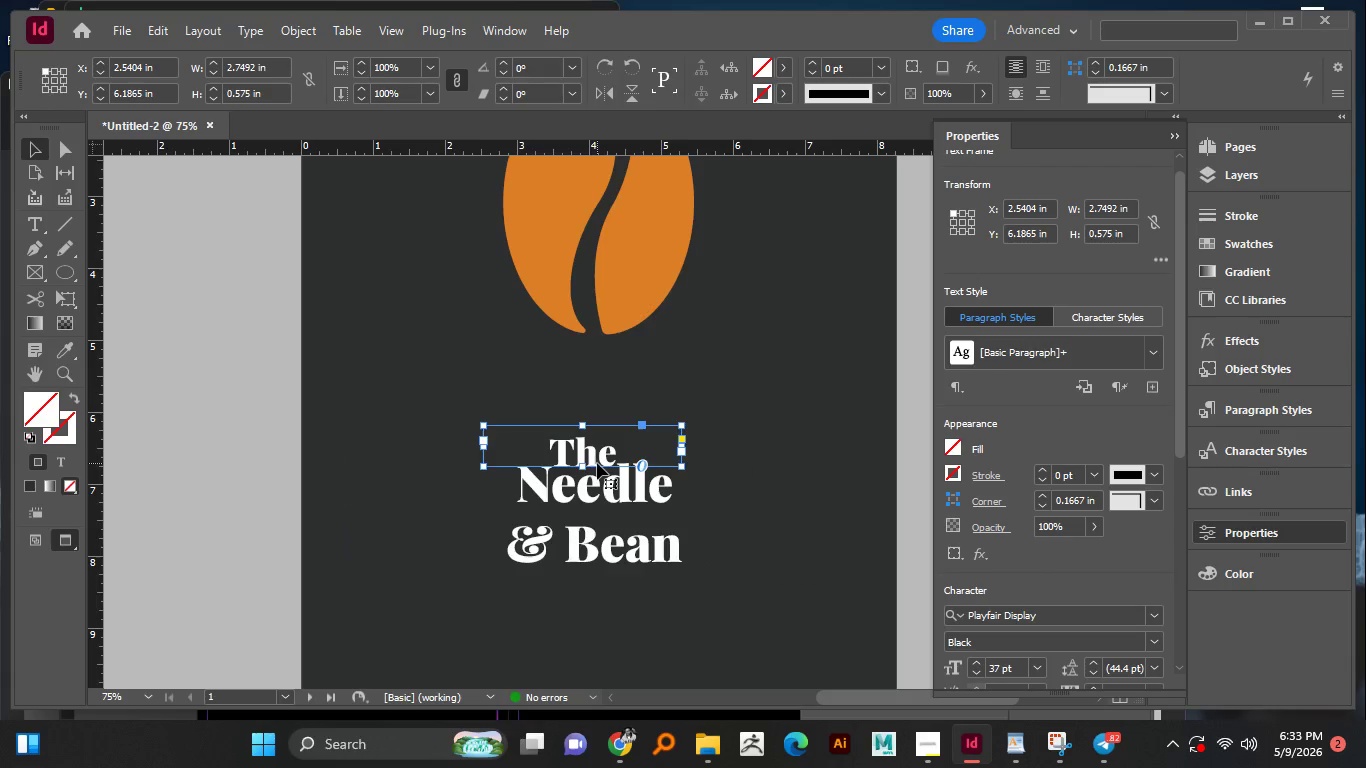 
scroll: coordinate [597, 463], scroll_direction: up, amount: 2.0
 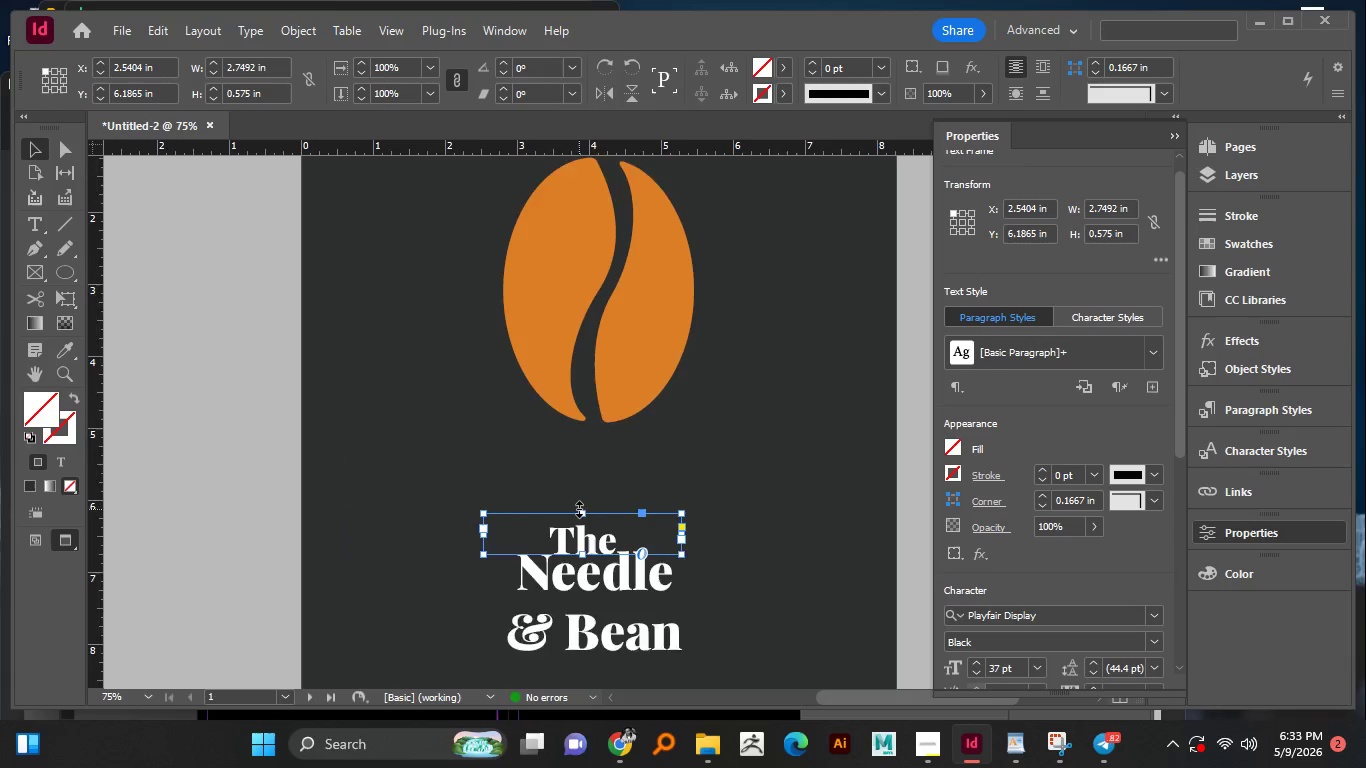 
hold_key(key=AltLeft, duration=0.92)
 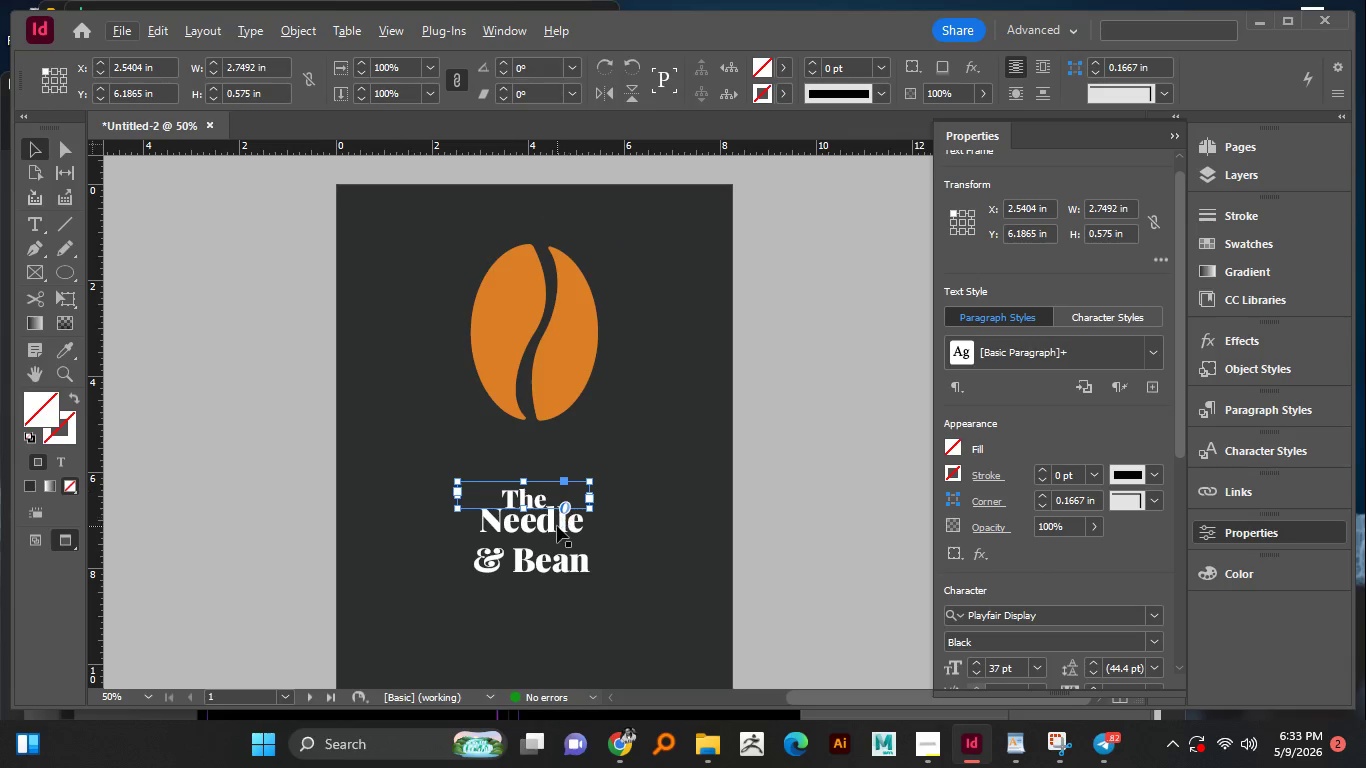 
scroll: coordinate [578, 505], scroll_direction: down, amount: 2.0
 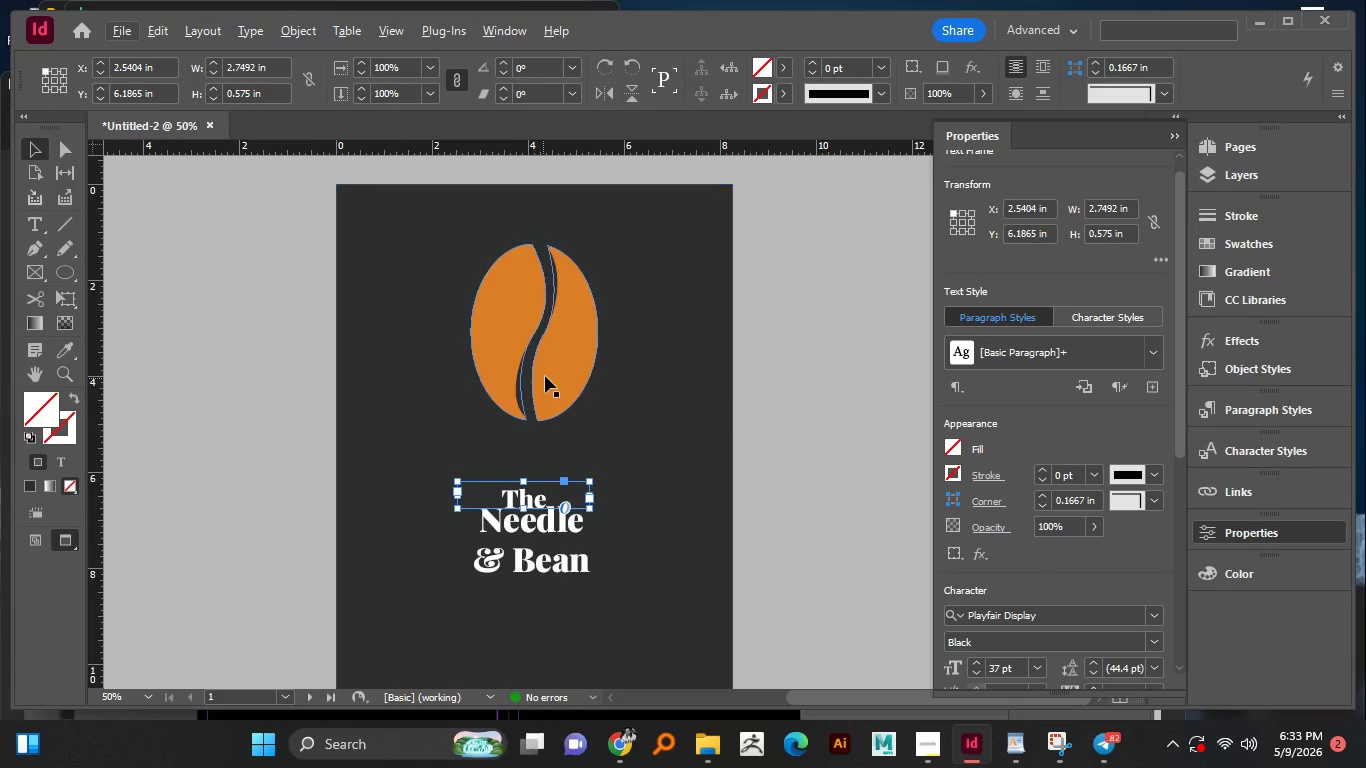 
left_click_drag(start_coordinate=[548, 374], to_coordinate=[538, 445])
 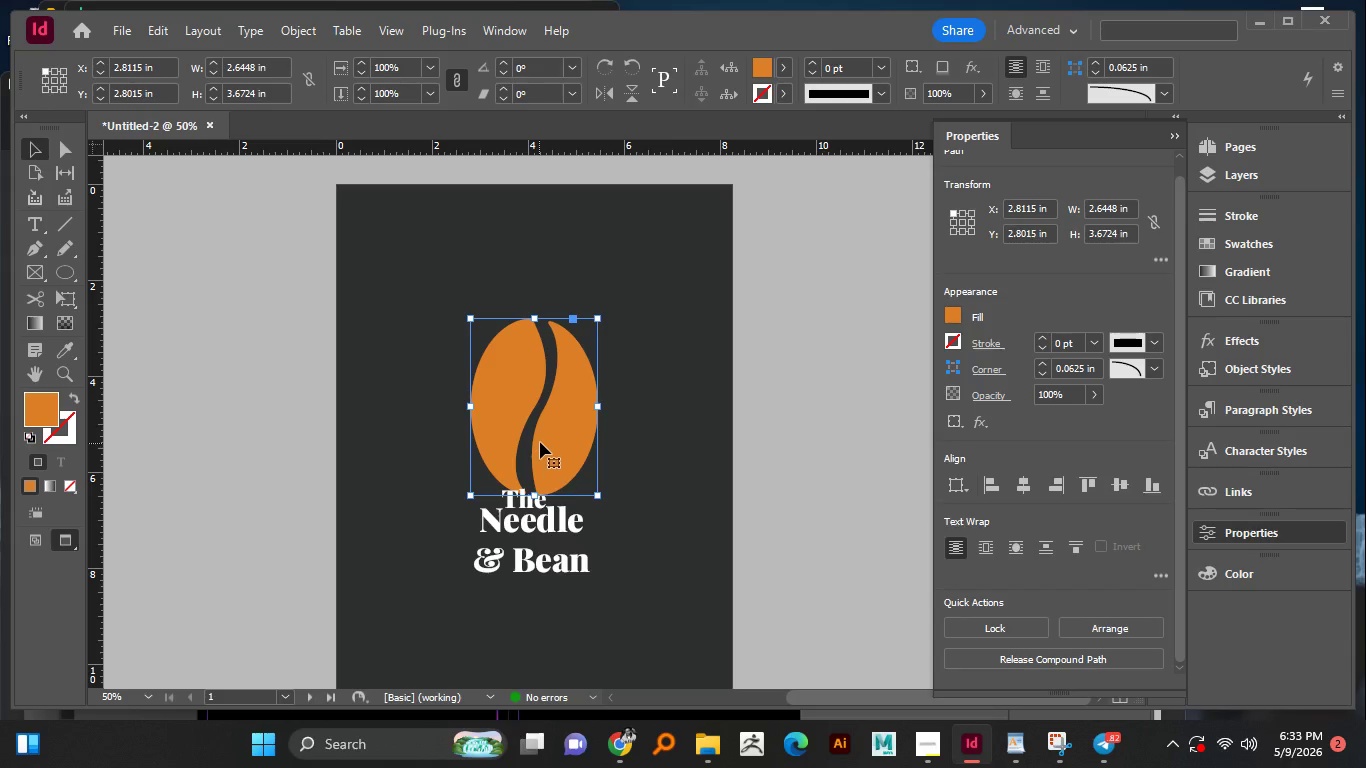 
hold_key(key=ShiftLeft, duration=0.97)
 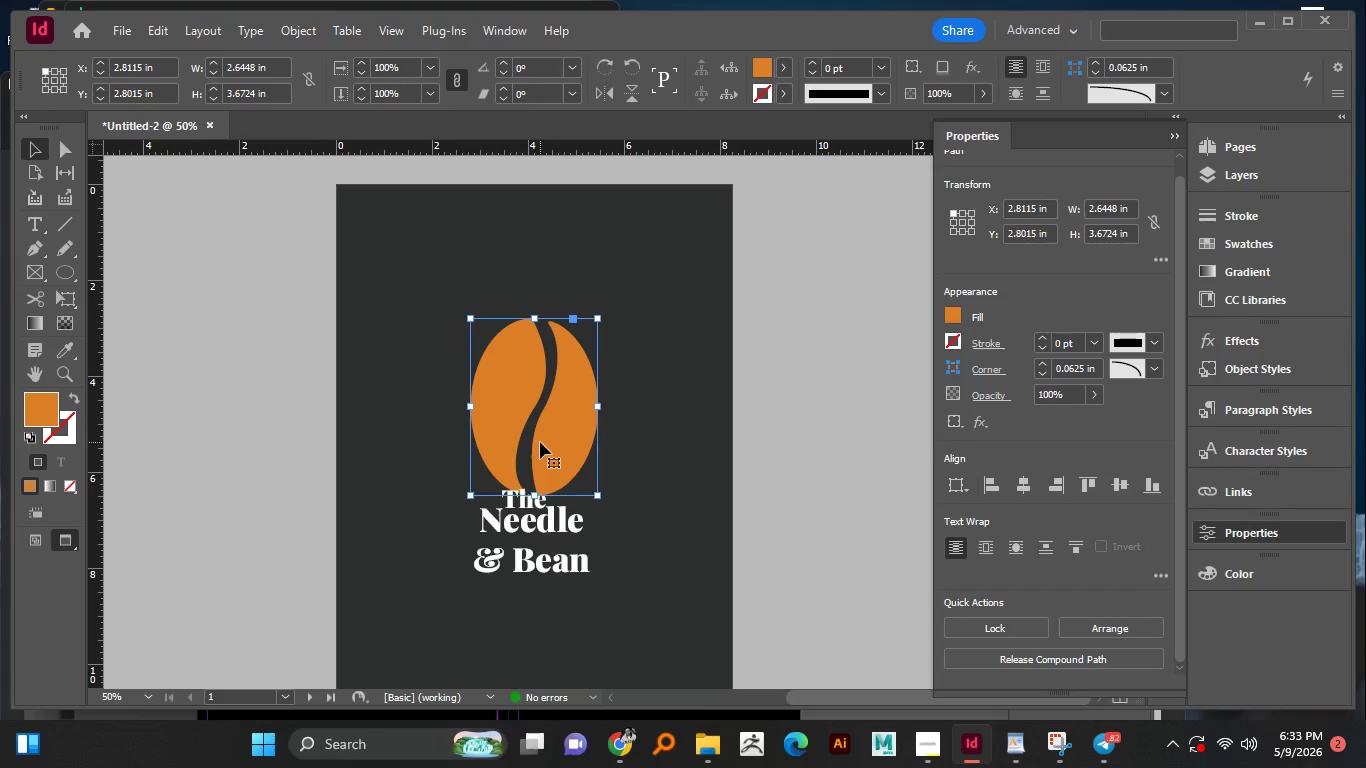 
left_click_drag(start_coordinate=[540, 442], to_coordinate=[543, 424])
 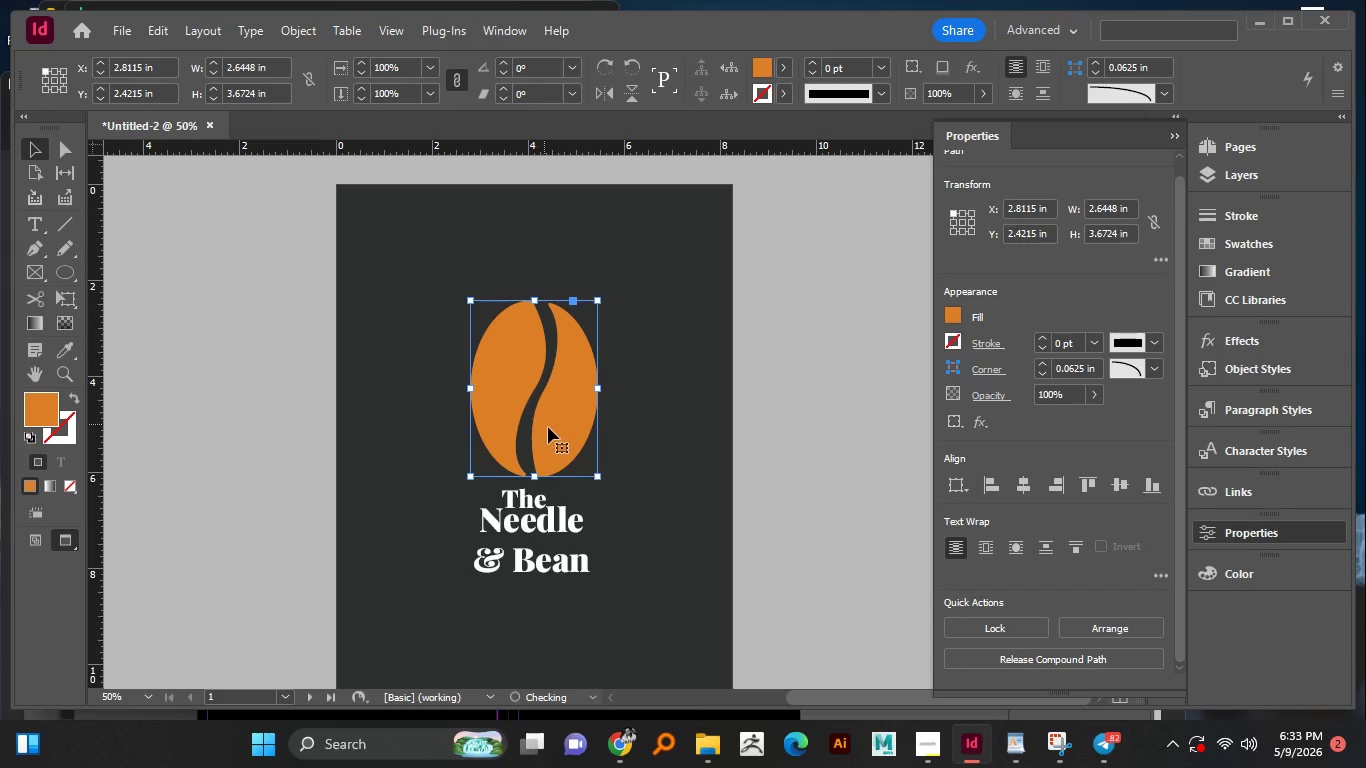 
hold_key(key=ShiftLeft, duration=0.7)
 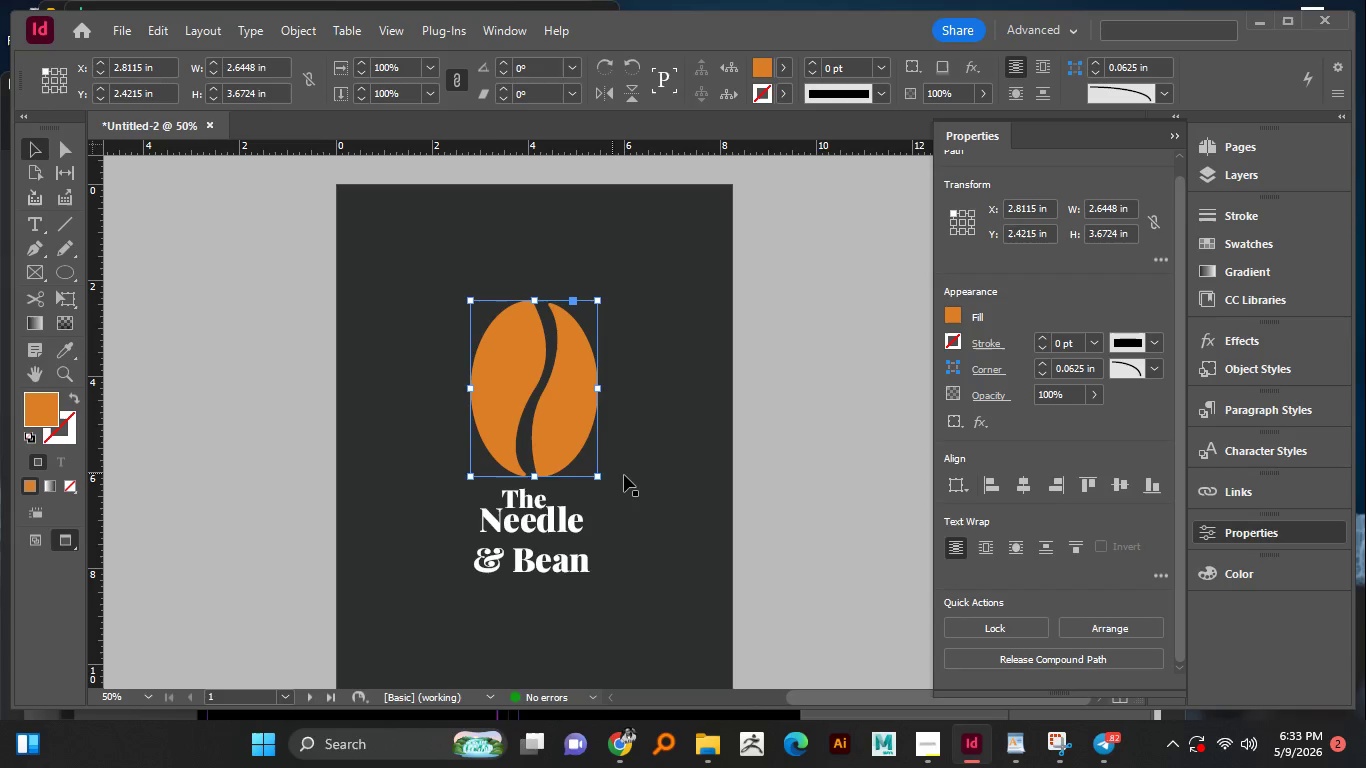 
left_click([624, 475])
 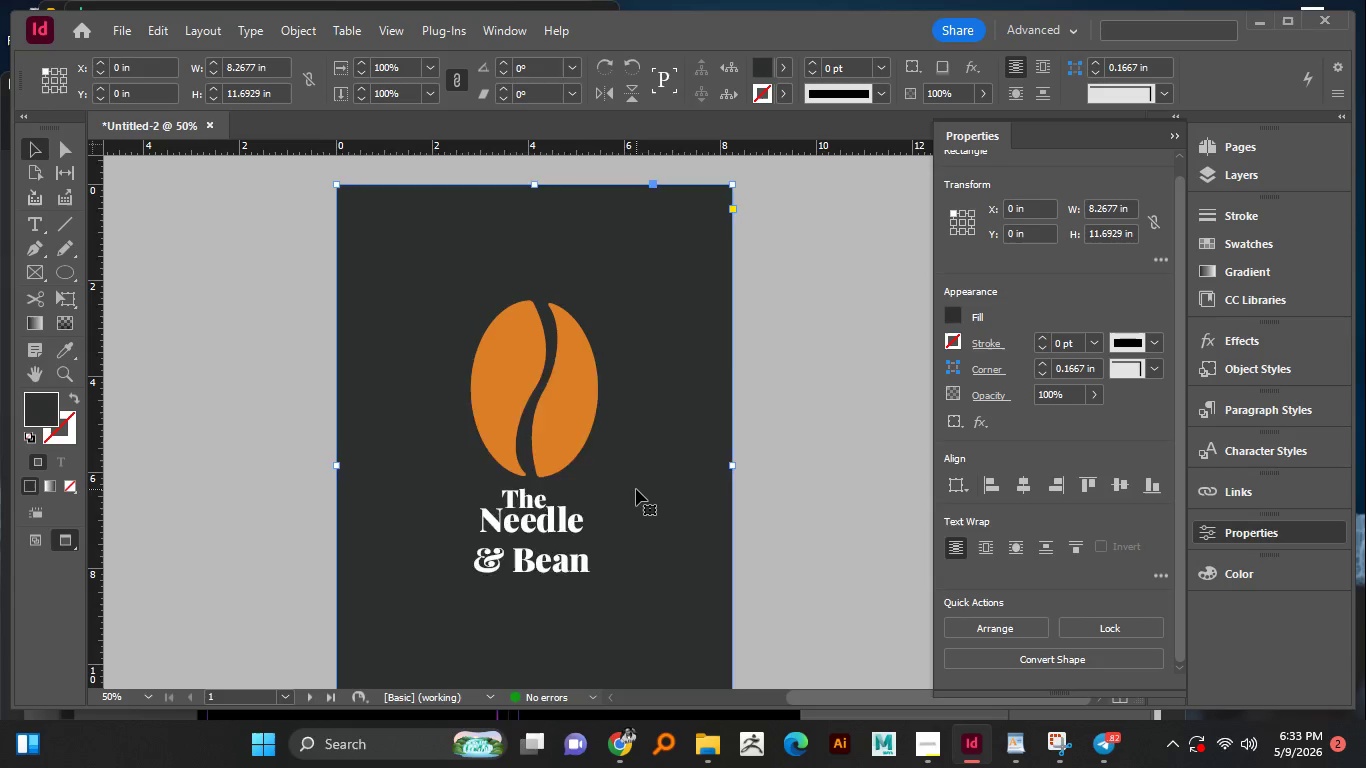 
scroll: coordinate [636, 489], scroll_direction: down, amount: 2.0
 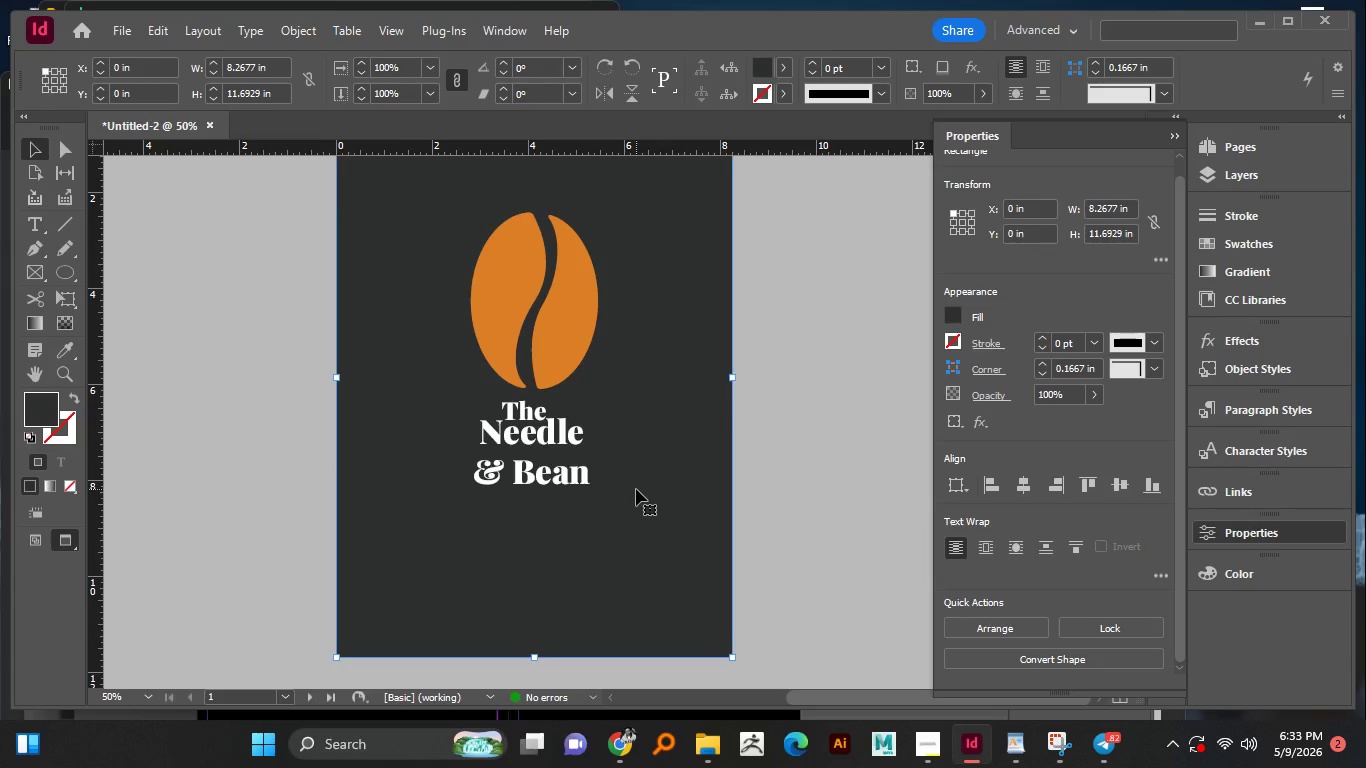 
scroll: coordinate [636, 489], scroll_direction: up, amount: 1.0
 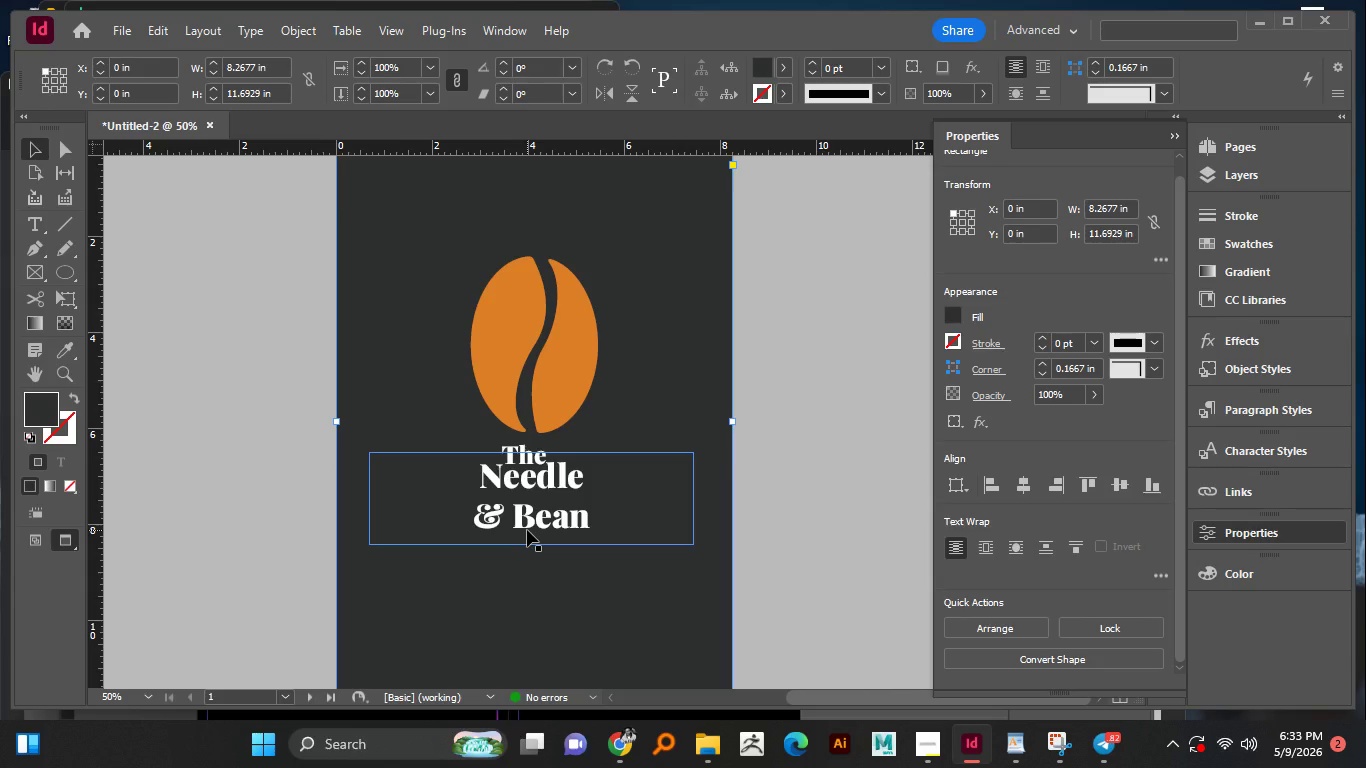 
hold_key(key=AltLeft, duration=1.34)
scroll: coordinate [527, 530], scroll_direction: up, amount: 1.0
 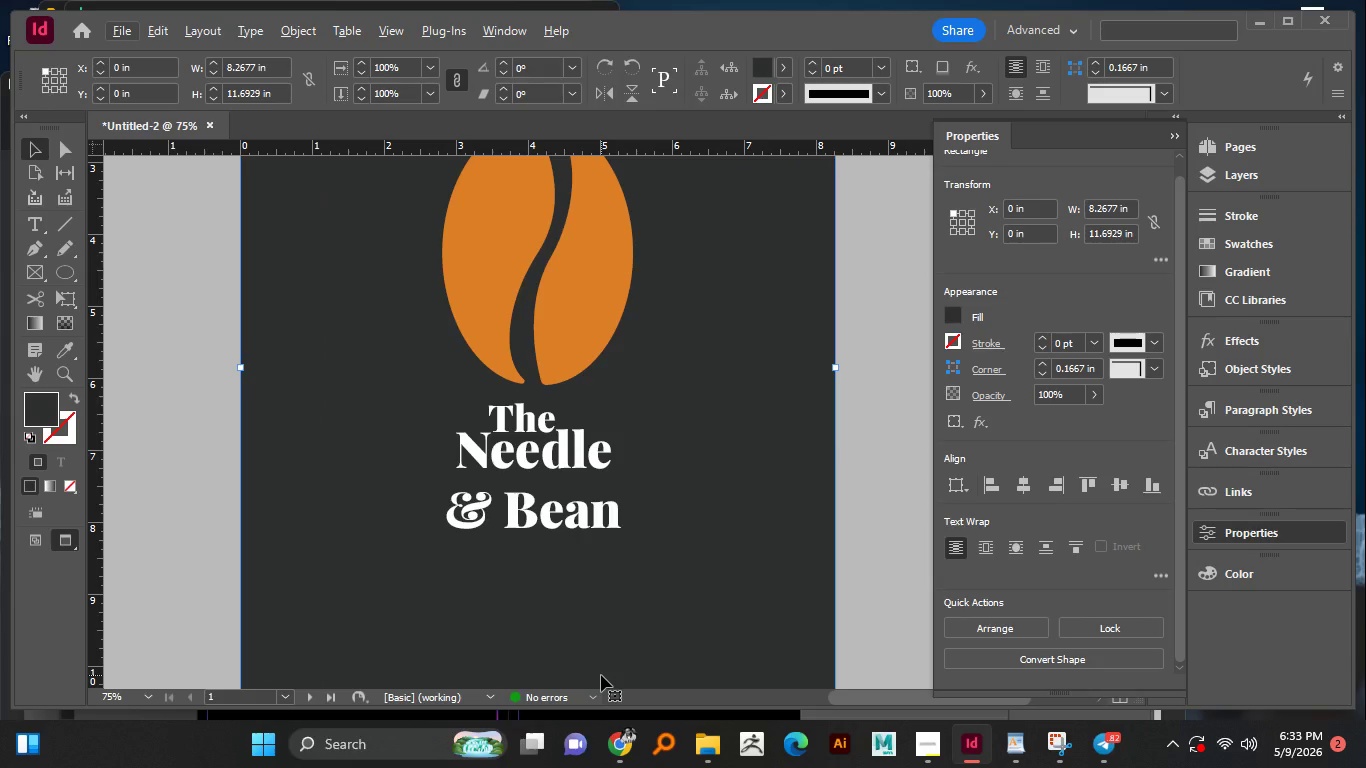 
wait(9.36)
 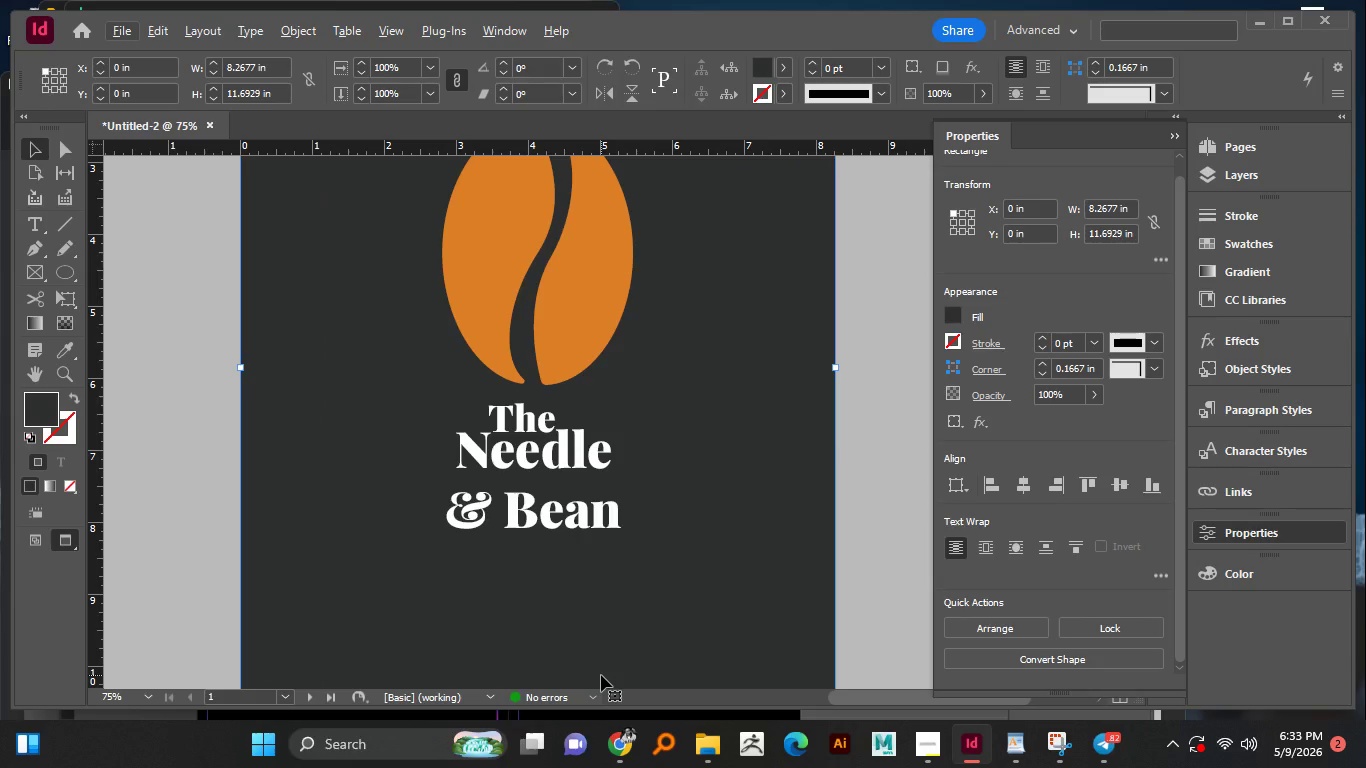 
left_click([532, 414])
 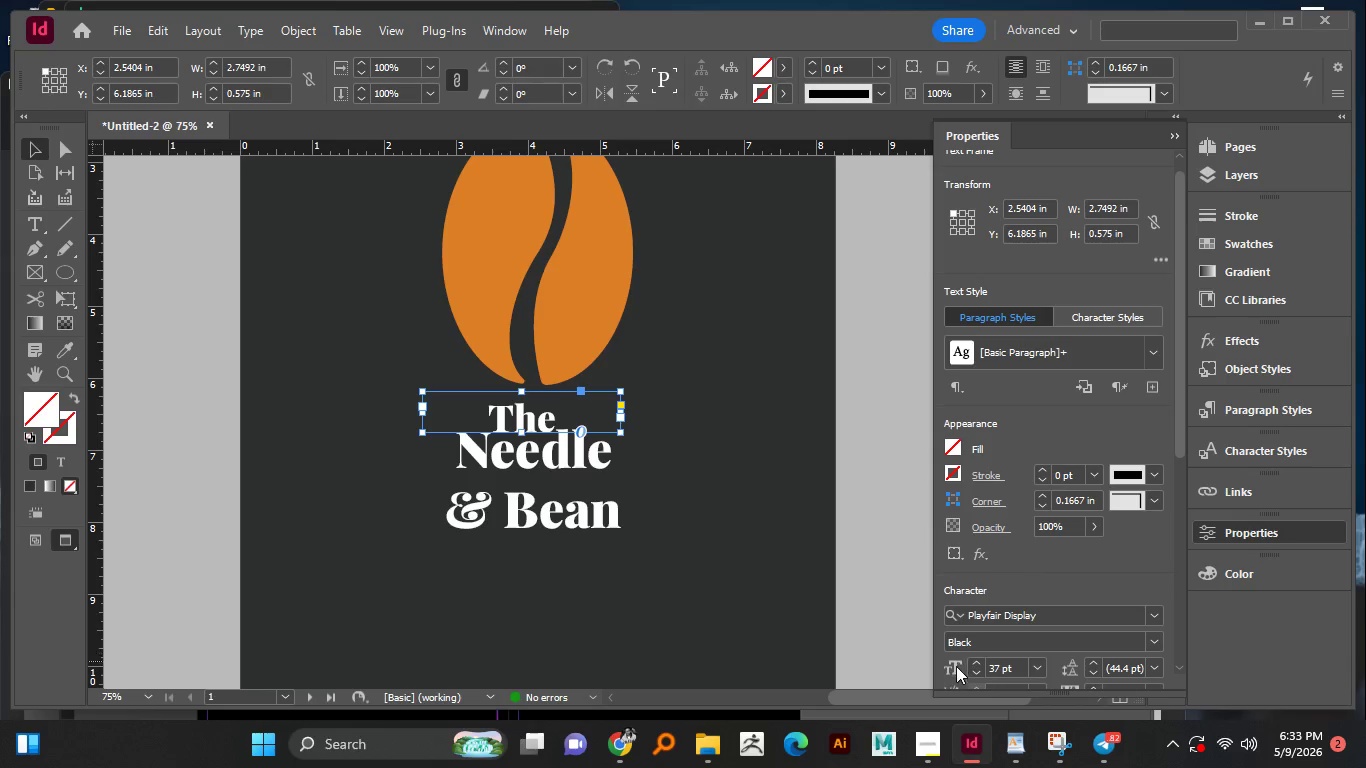 
left_click([979, 678])
 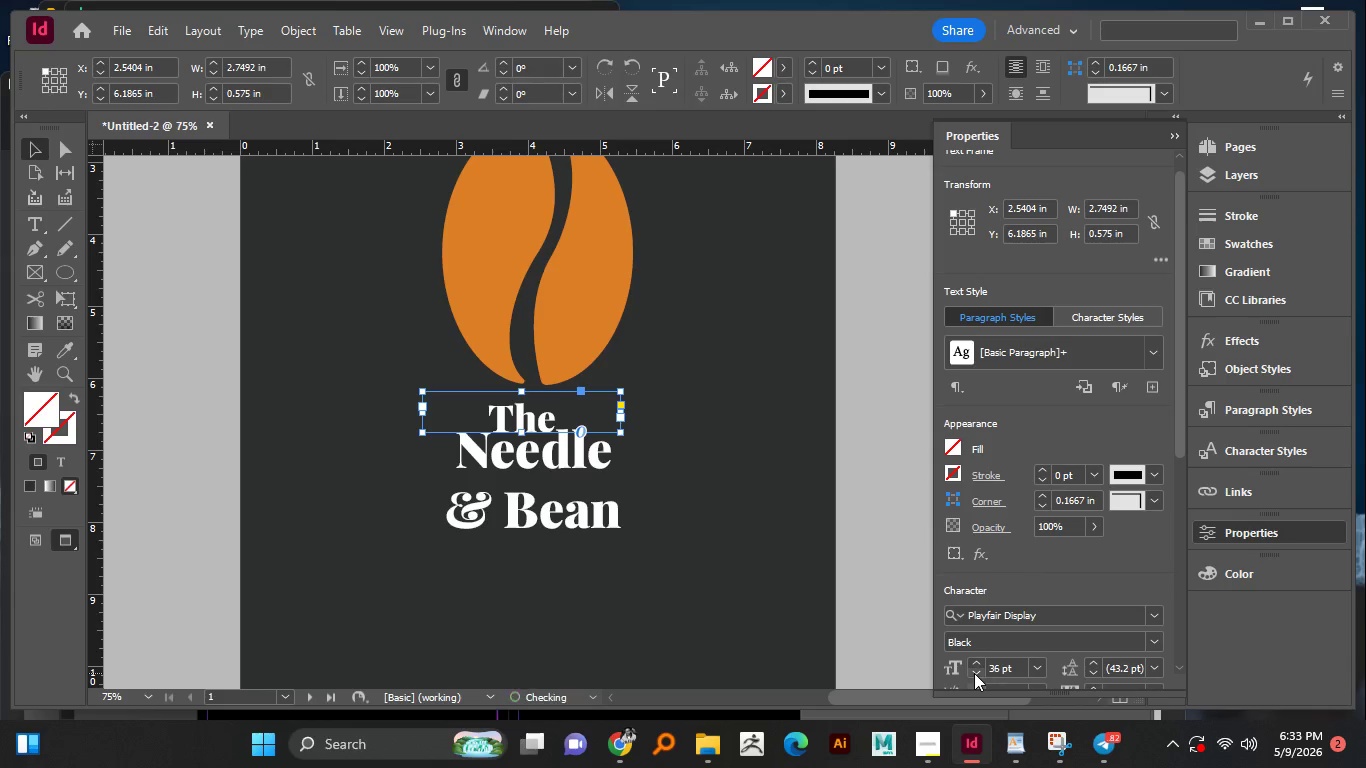 
double_click([974, 673])
 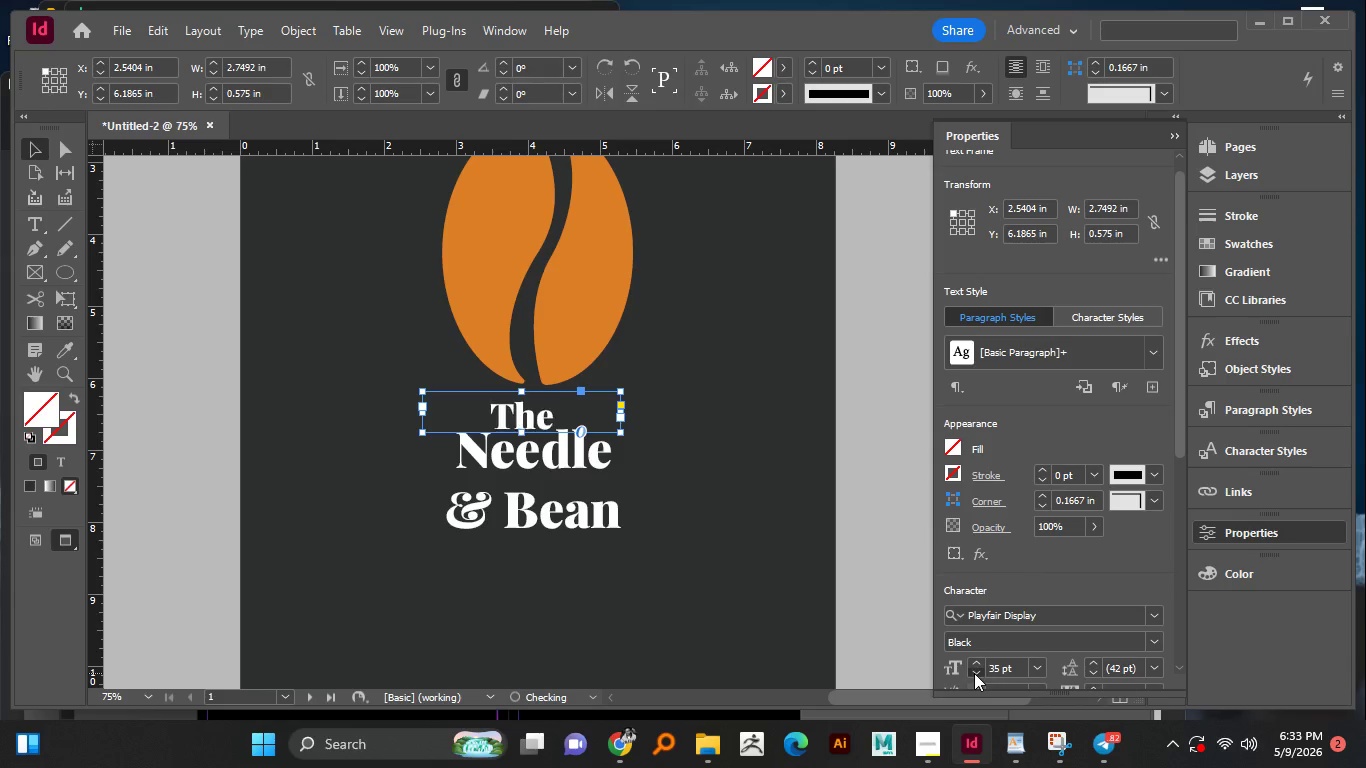 
triple_click([974, 673])
 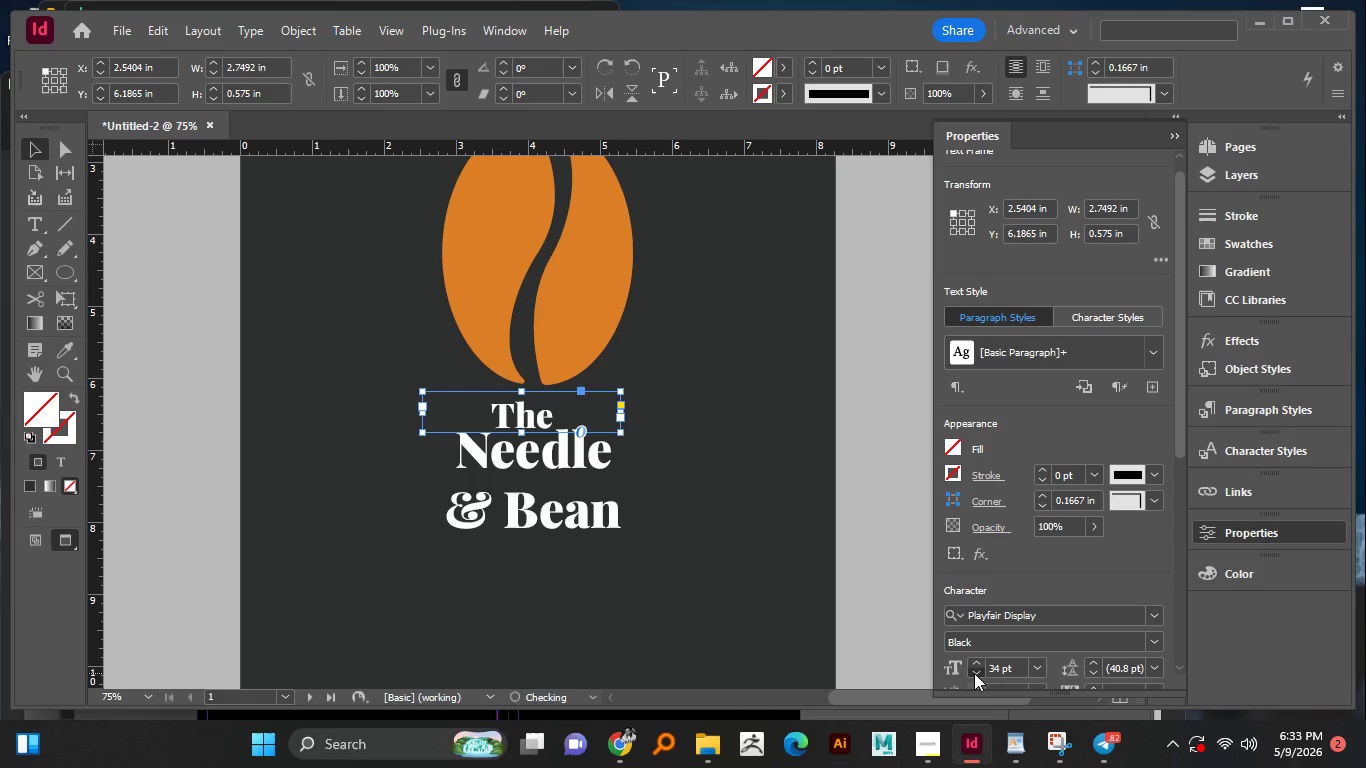 
left_click([974, 673])
 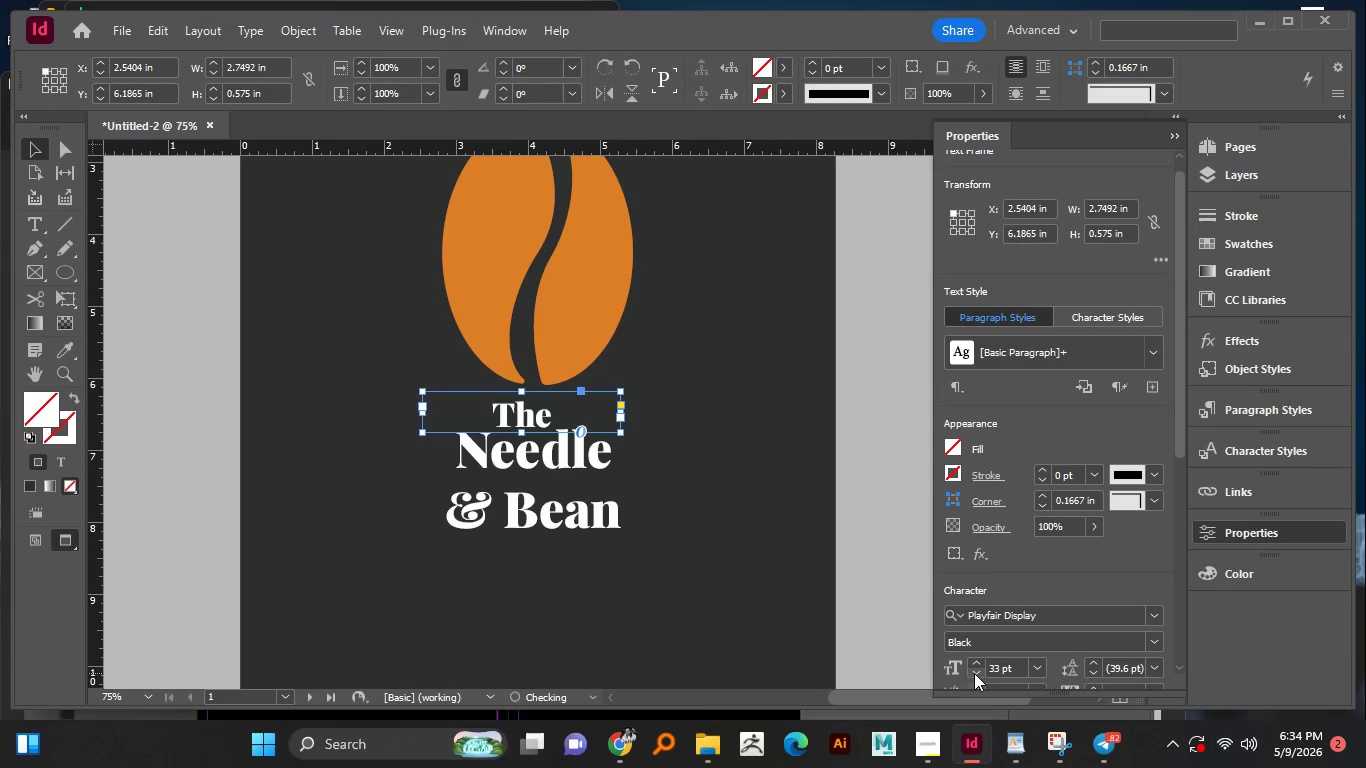 
left_click([974, 673])
 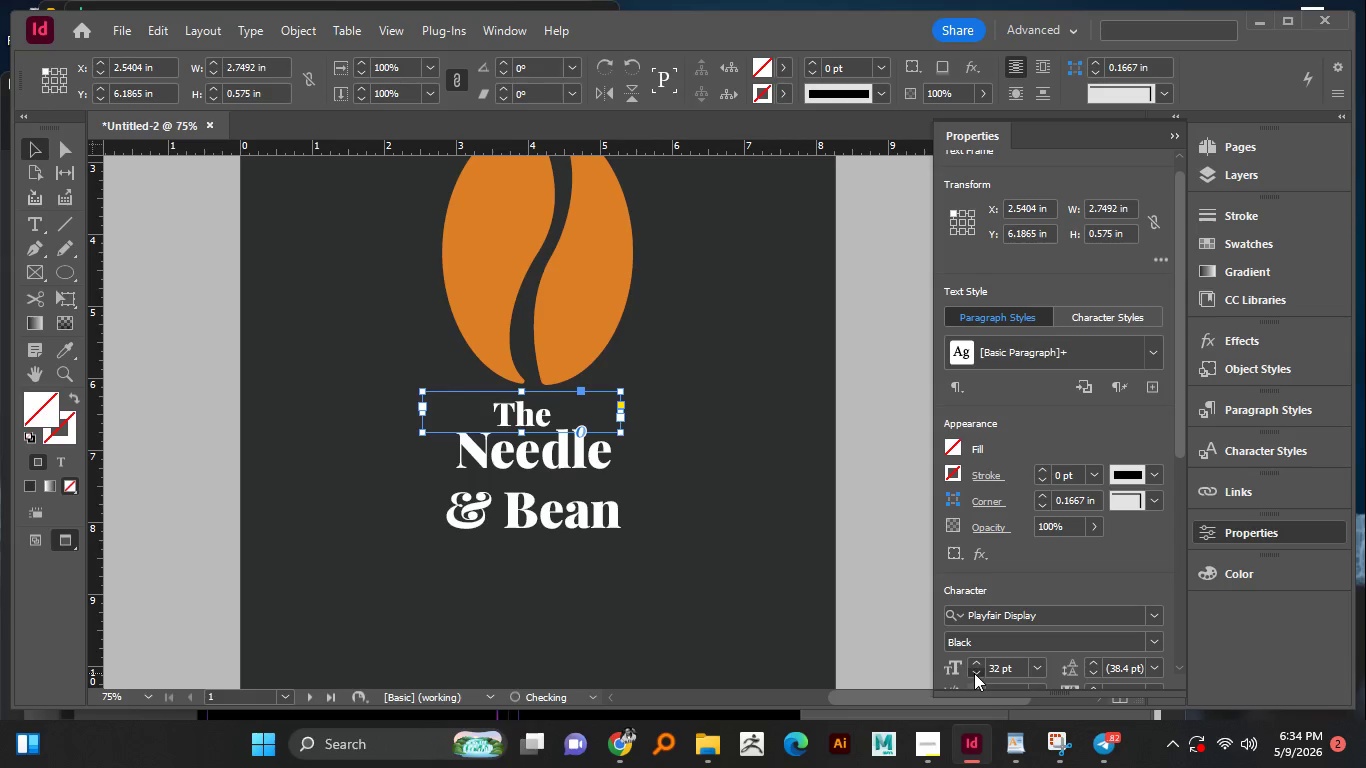 
left_click([974, 673])
 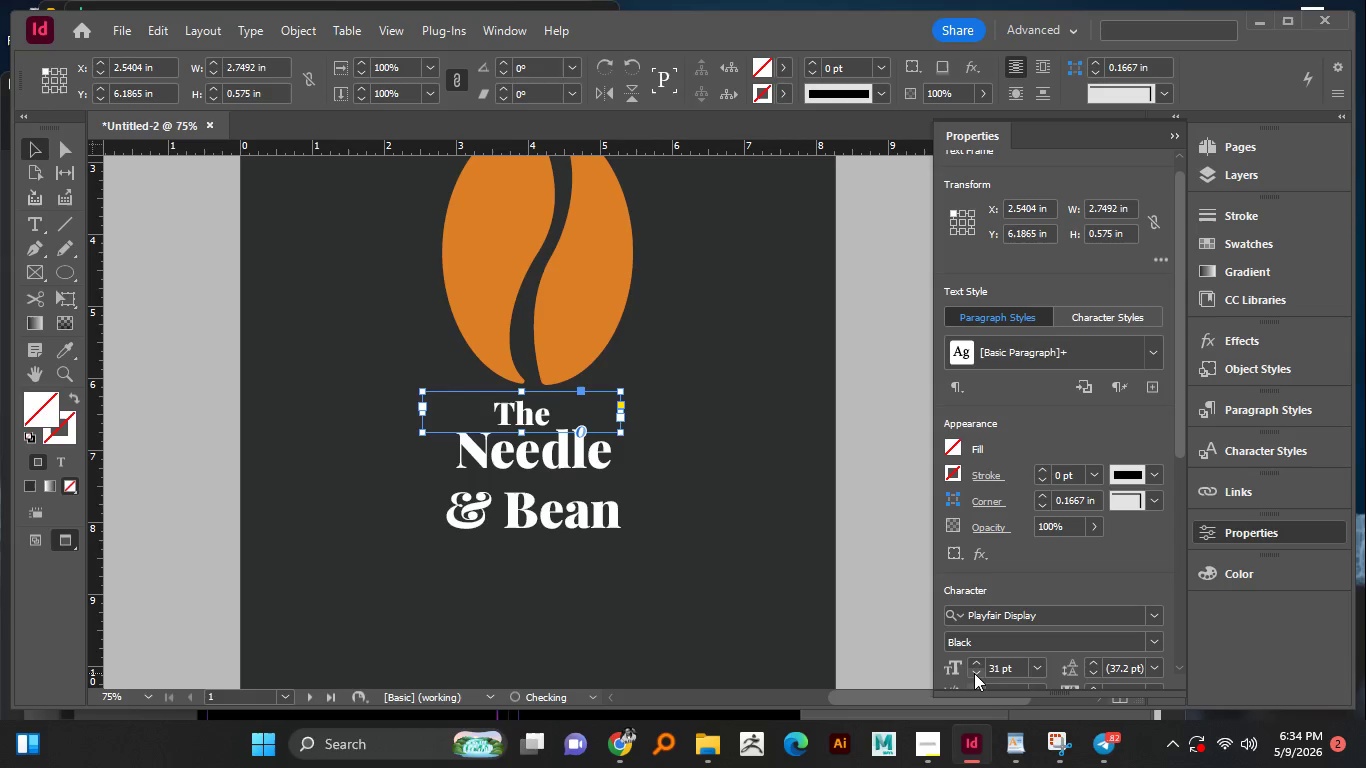 
left_click([974, 673])
 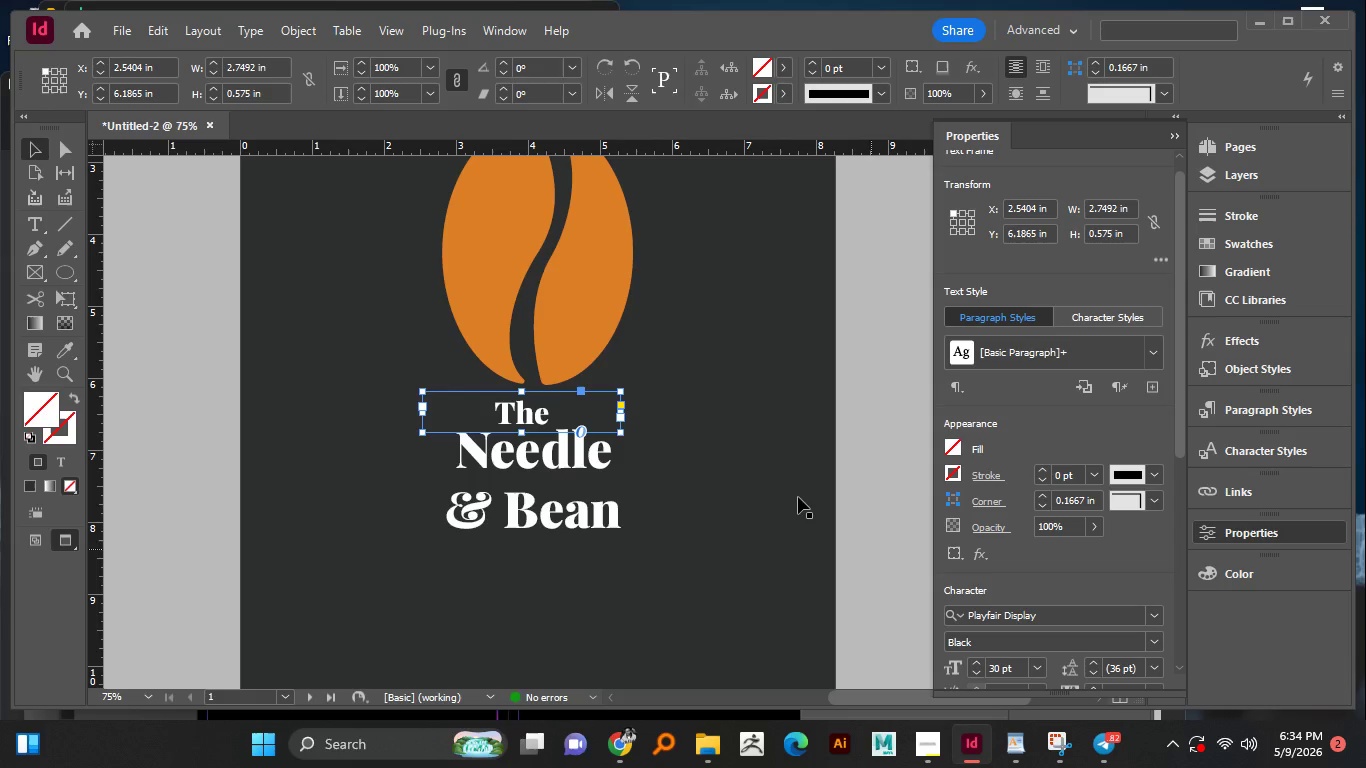 
left_click([740, 450])
 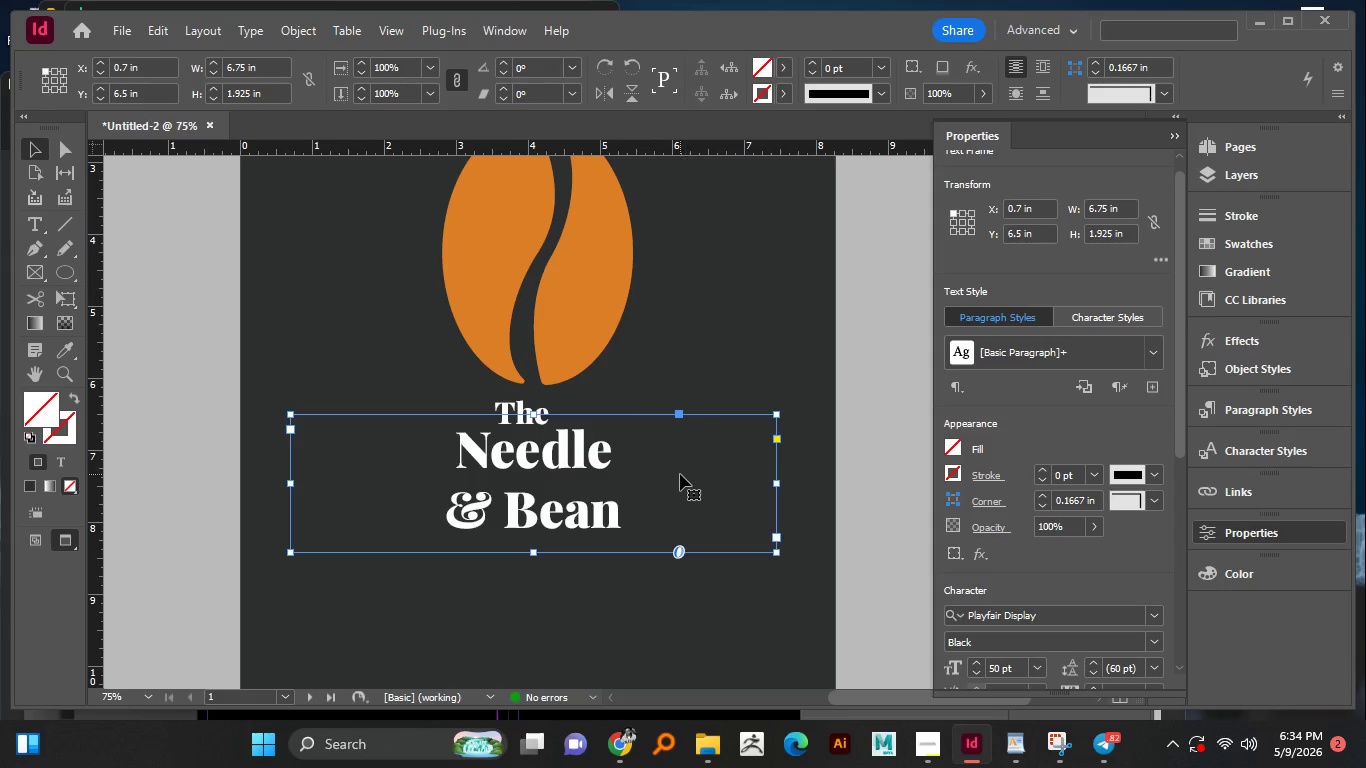 
hold_key(key=AltLeft, duration=1.52)
scroll: coordinate [534, 419], scroll_direction: up, amount: 3.0
 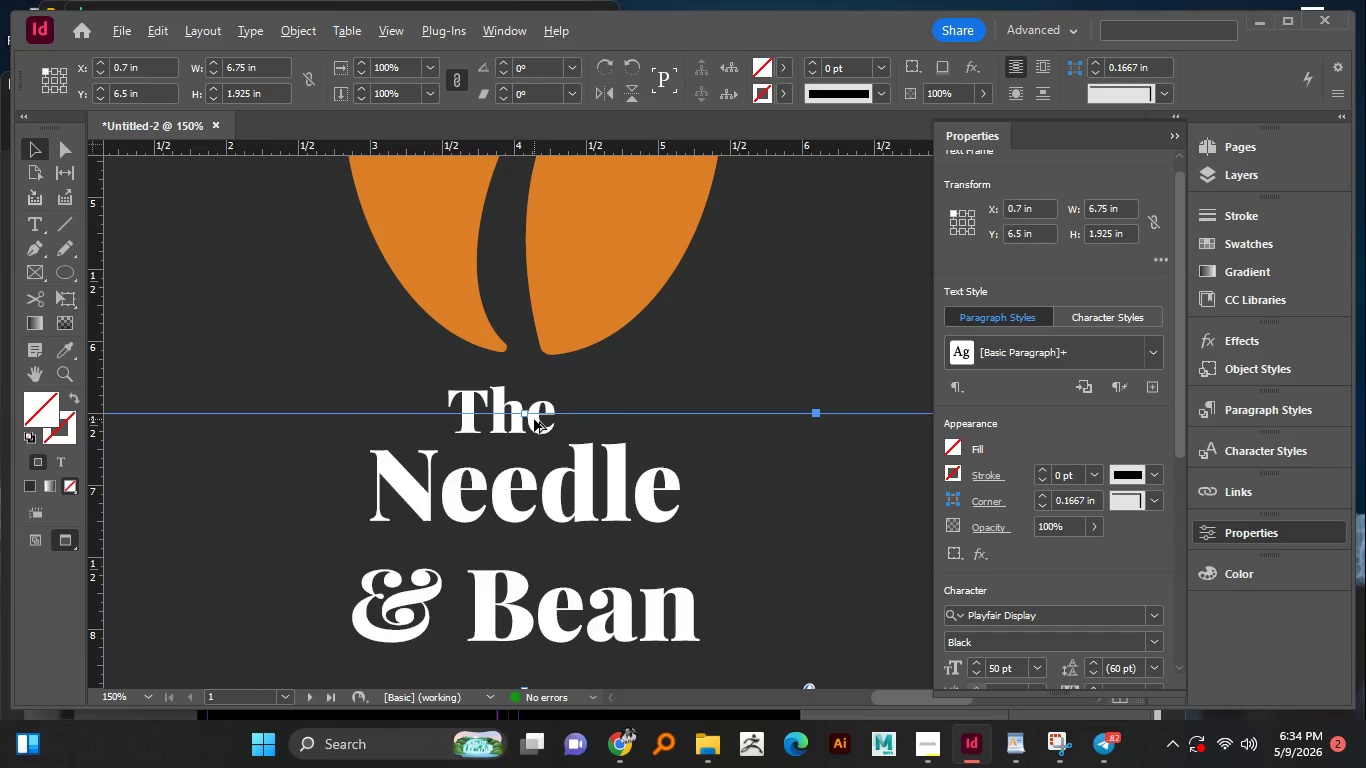 
hold_key(key=AltLeft, duration=0.55)
 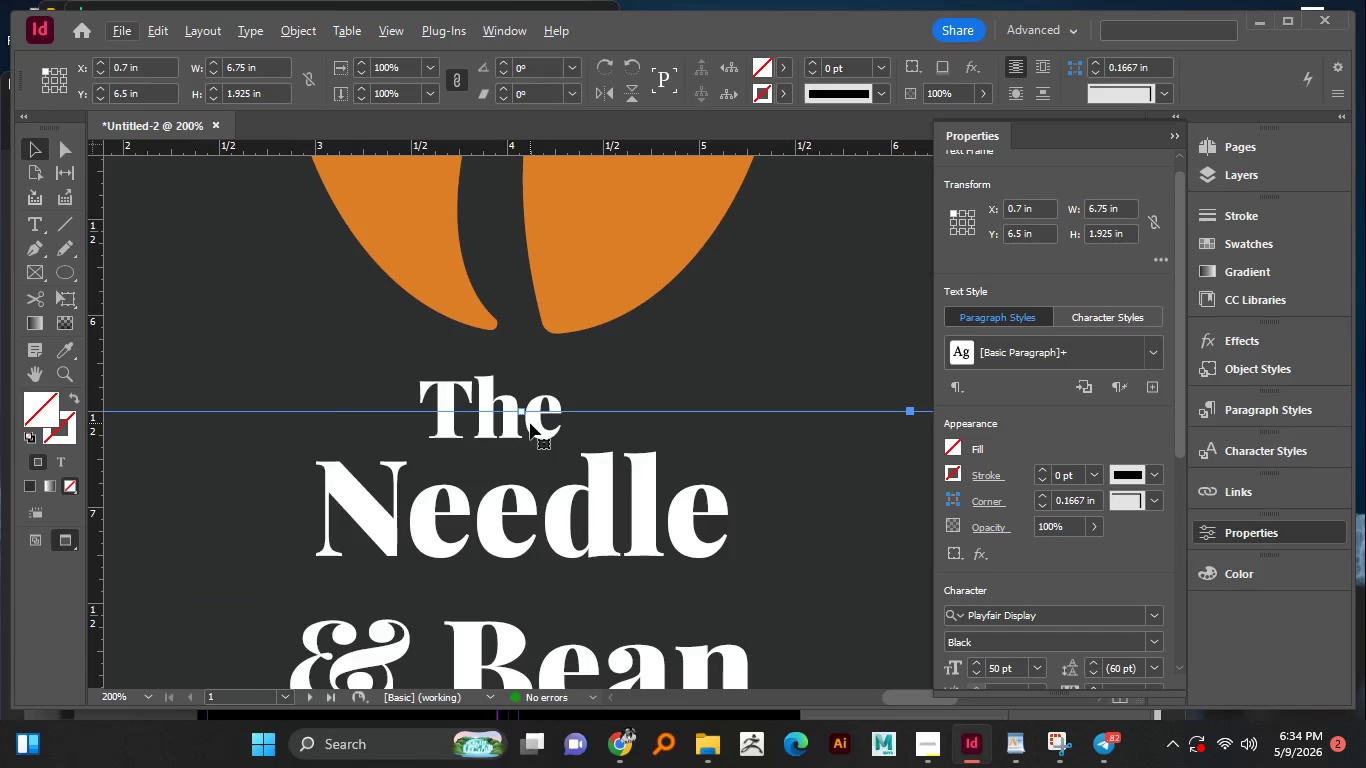 
left_click([530, 423])
 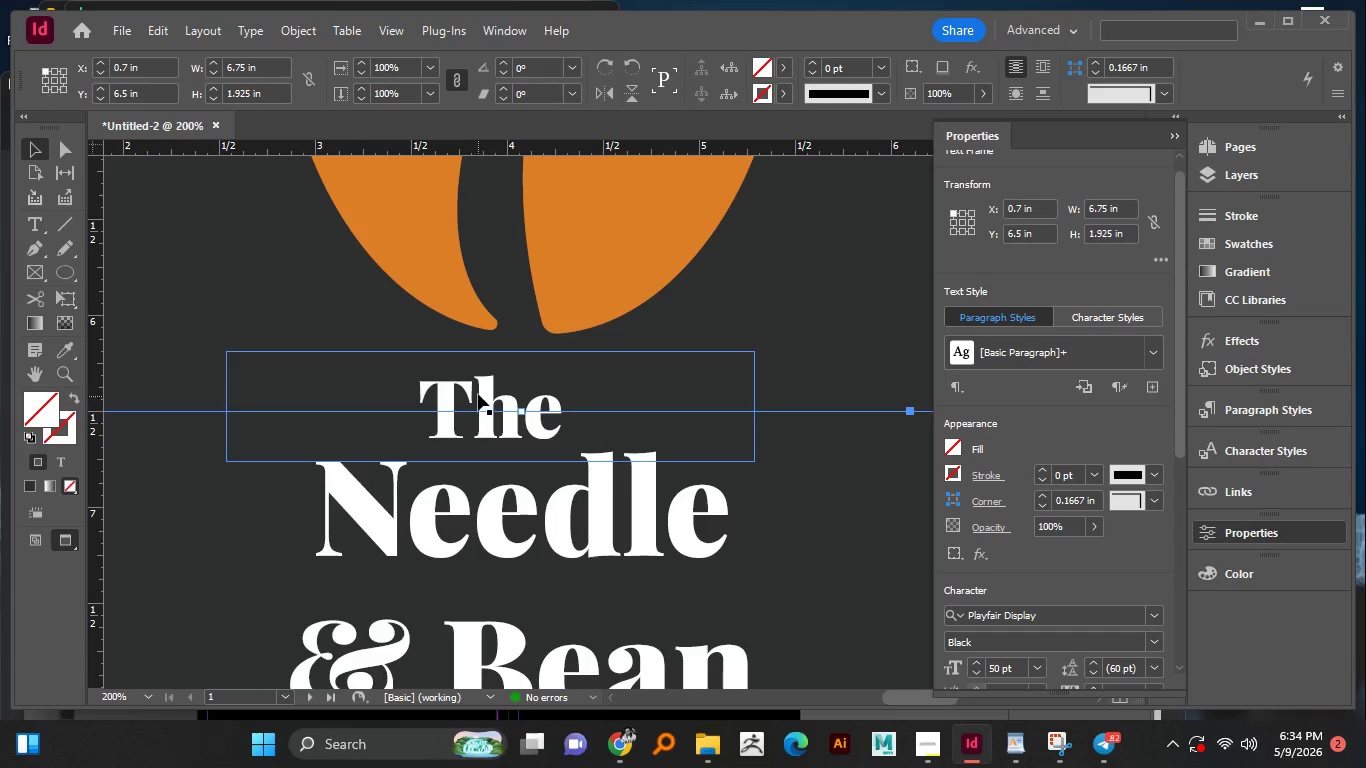 
left_click([478, 393])
 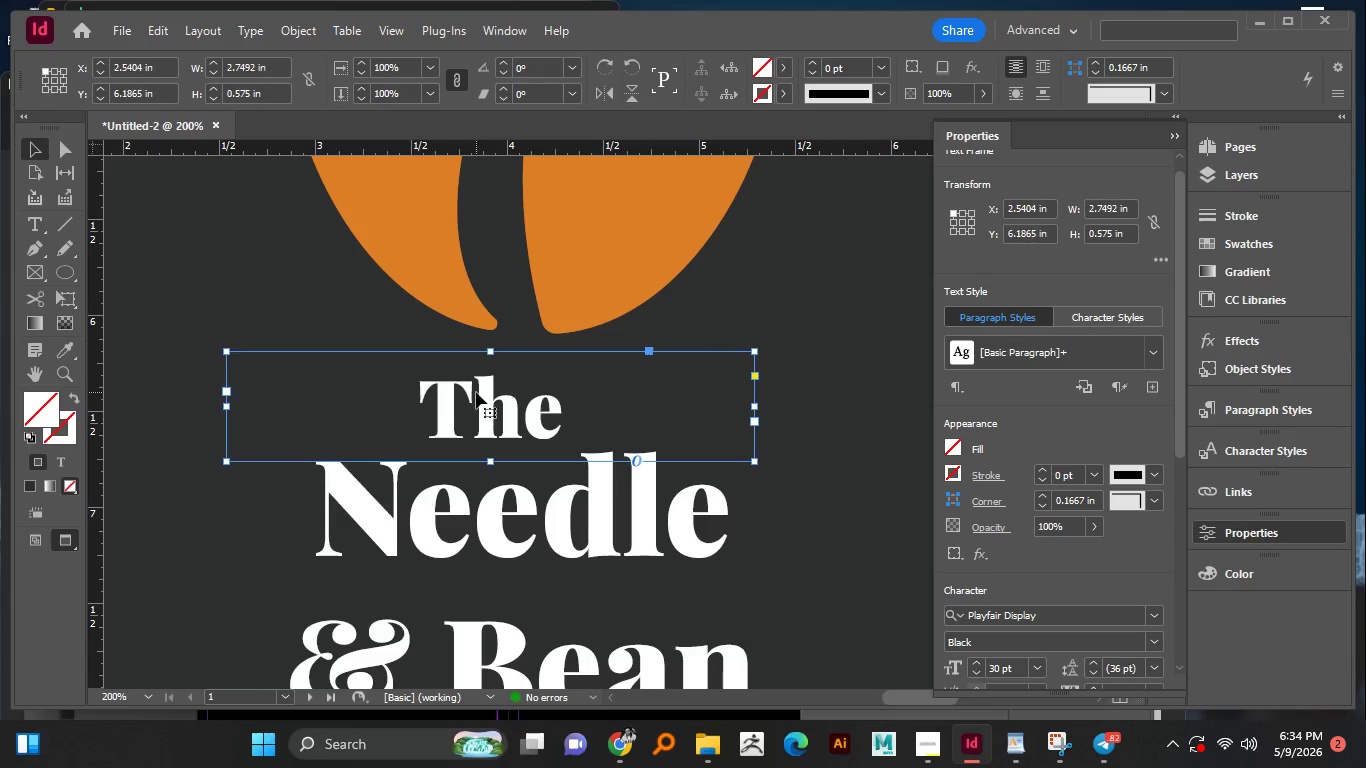 
left_click_drag(start_coordinate=[476, 392], to_coordinate=[486, 401])
 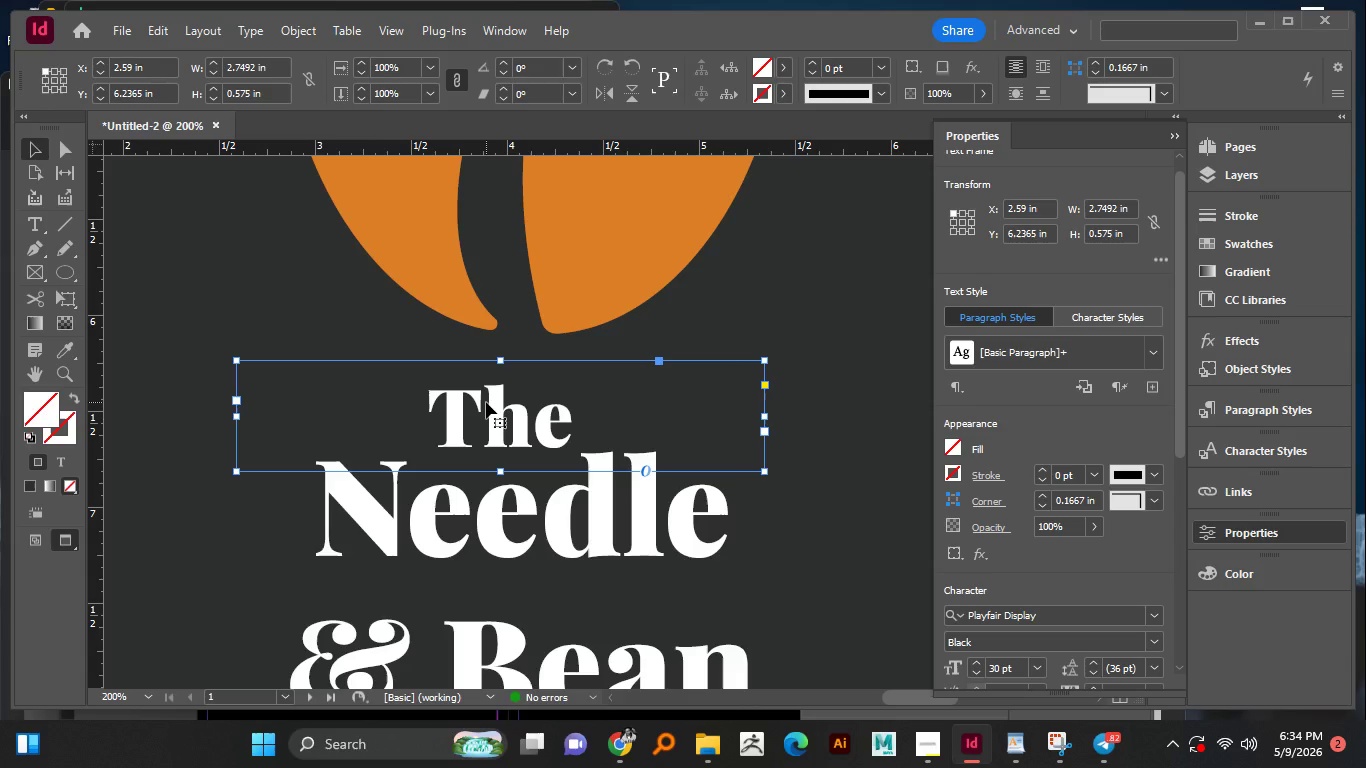 
left_click_drag(start_coordinate=[483, 399], to_coordinate=[473, 405])
 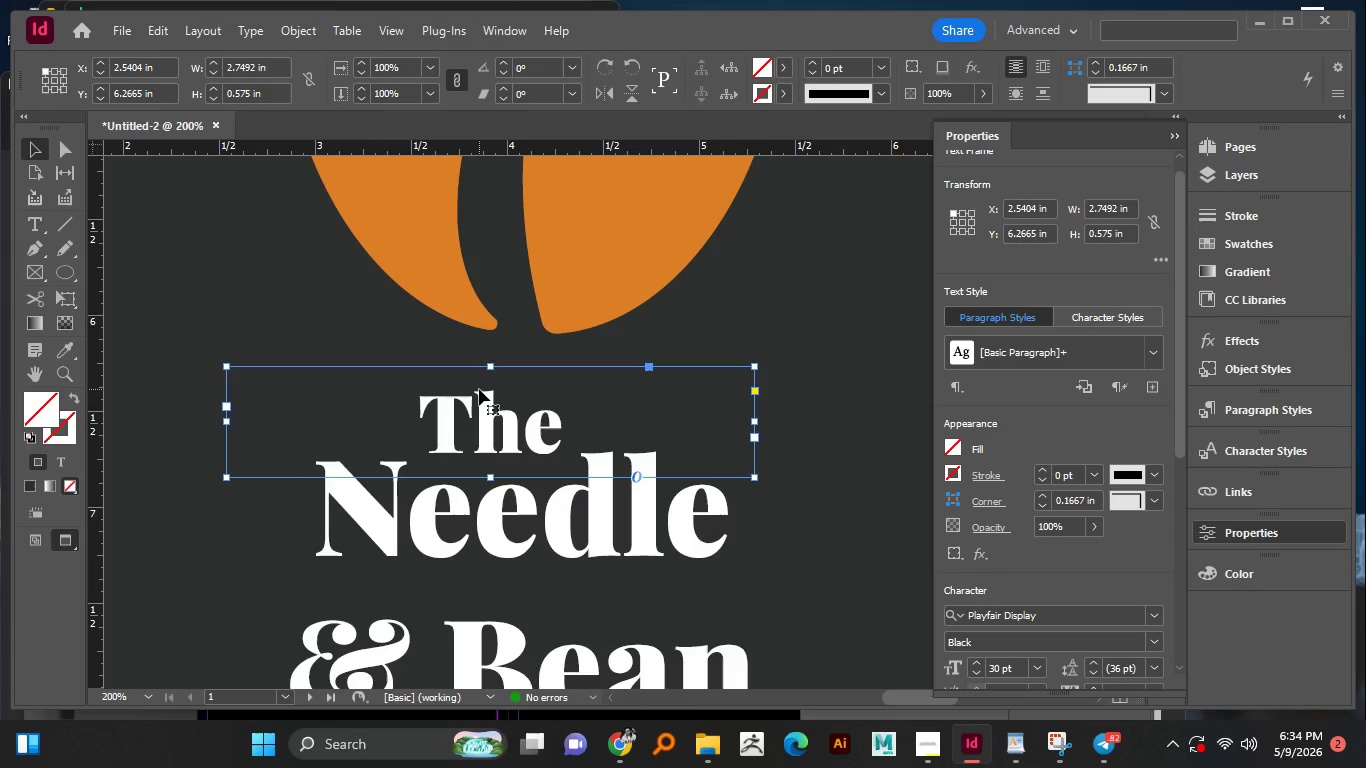 
wait(17.84)
 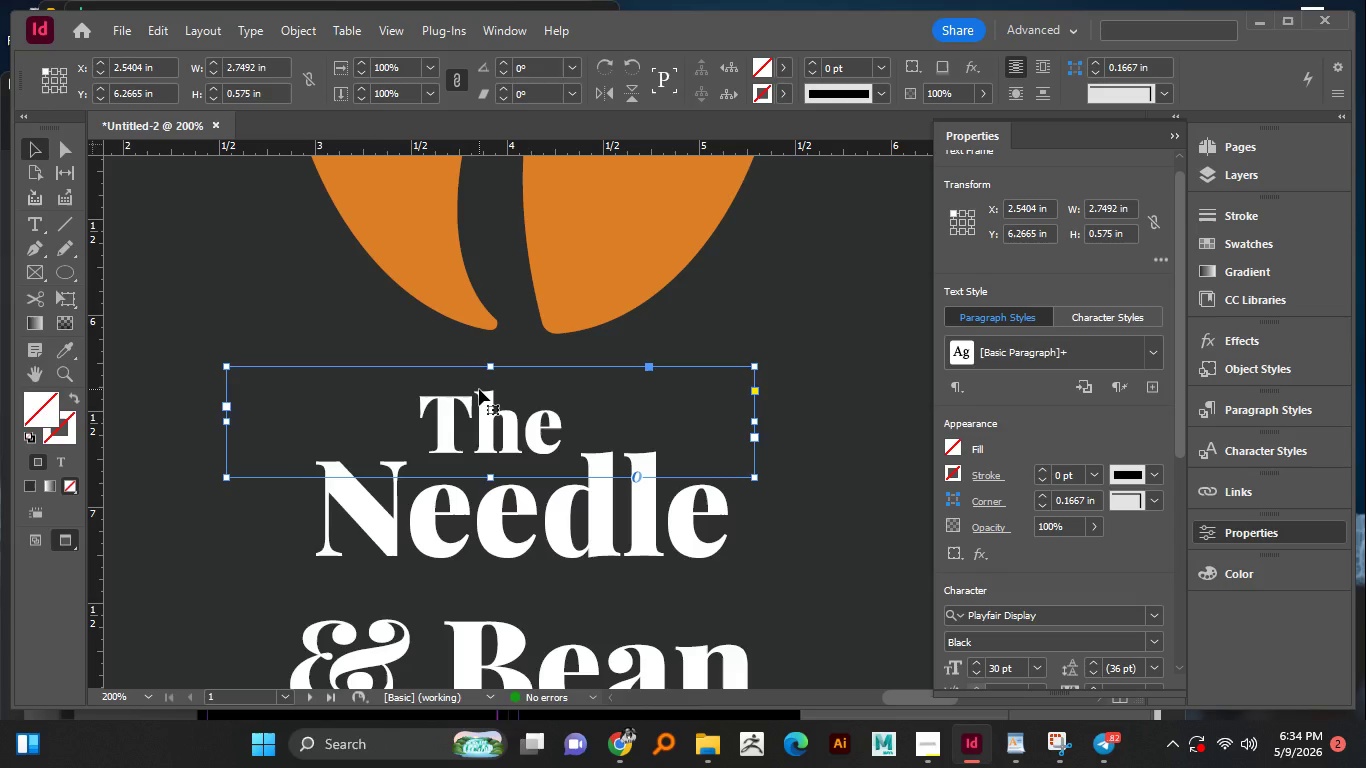 
left_click([816, 428])
 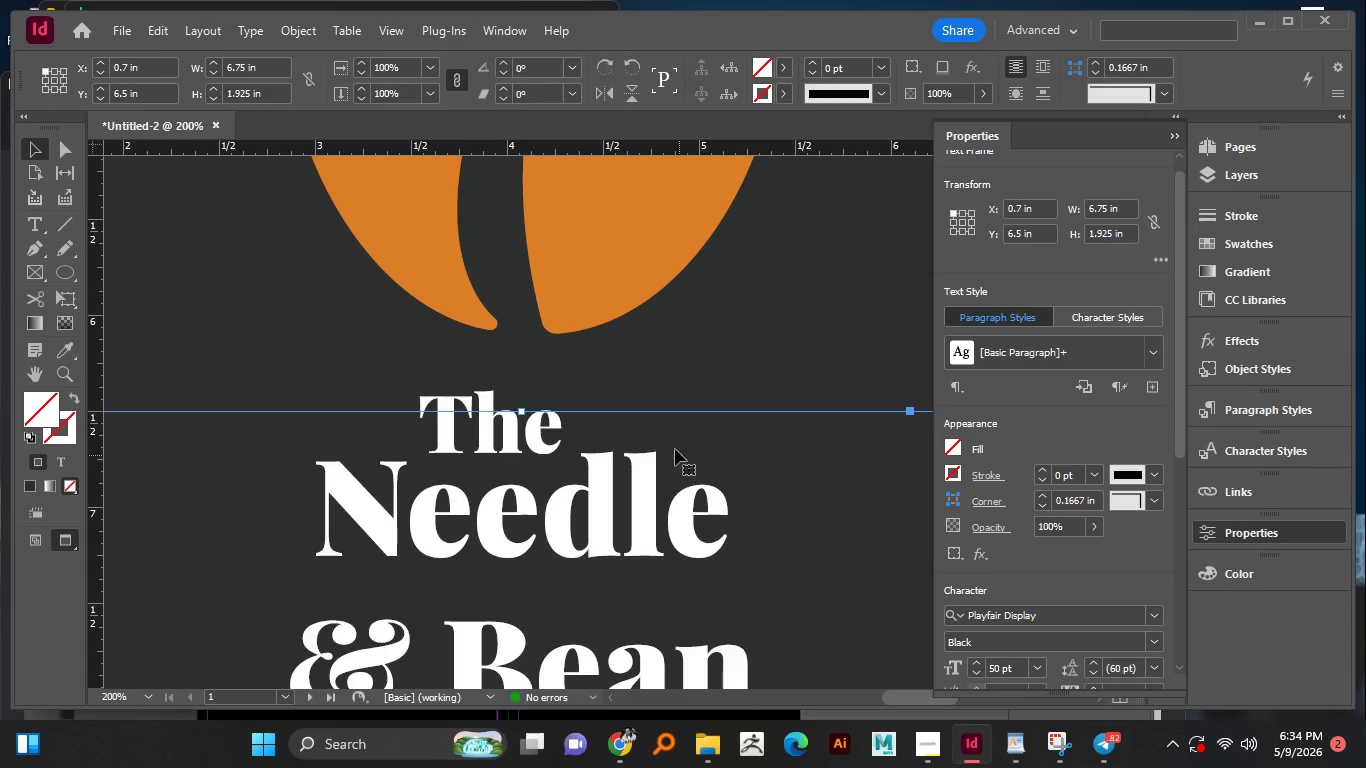 
hold_key(key=AltLeft, duration=1.52)
 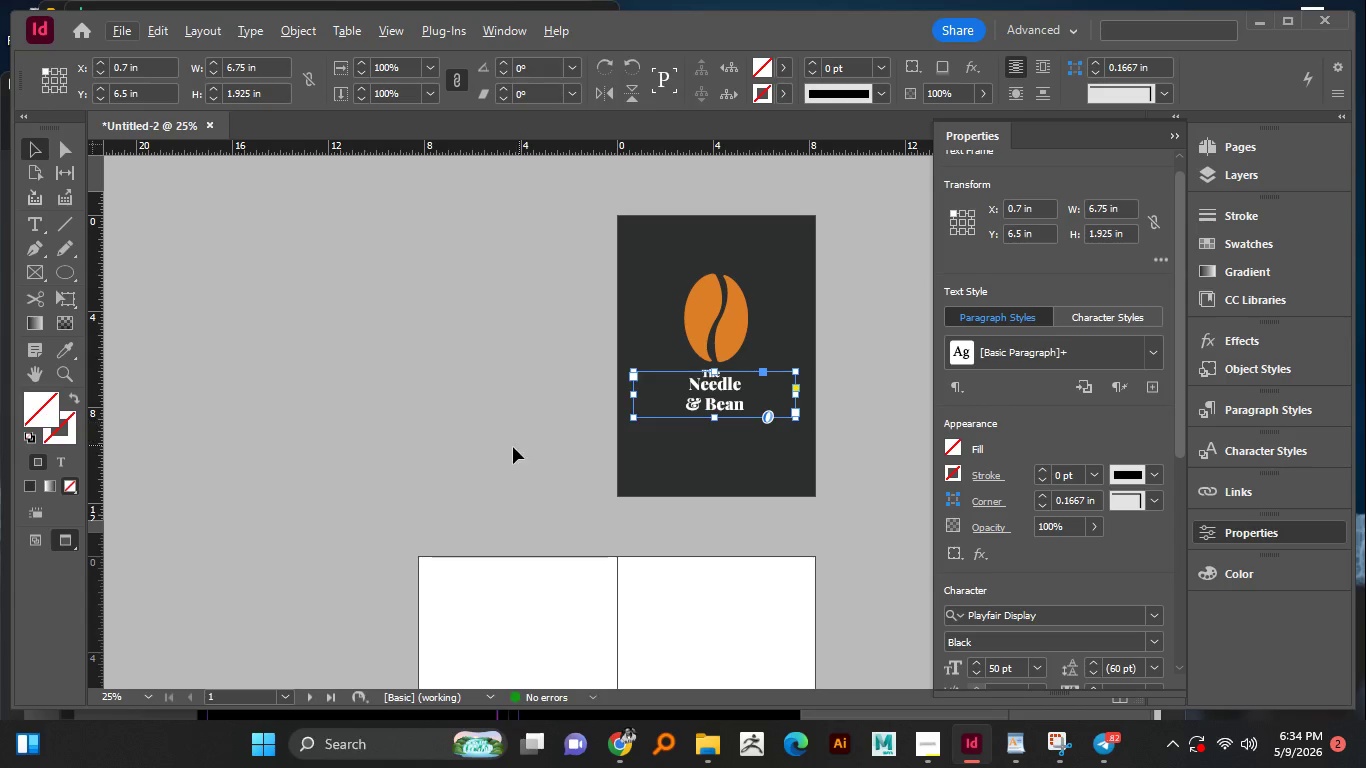 
key(Alt+AltLeft)
 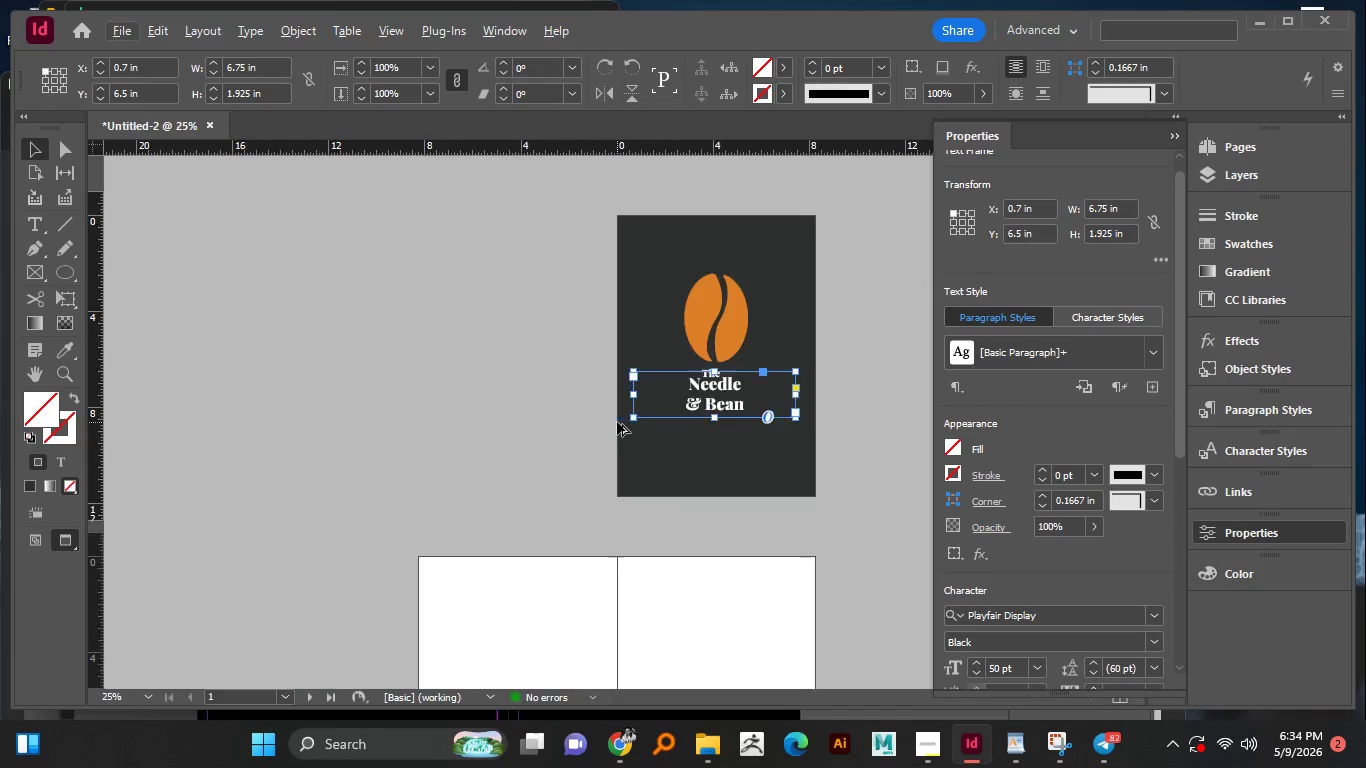 
key(Alt+AltLeft)
 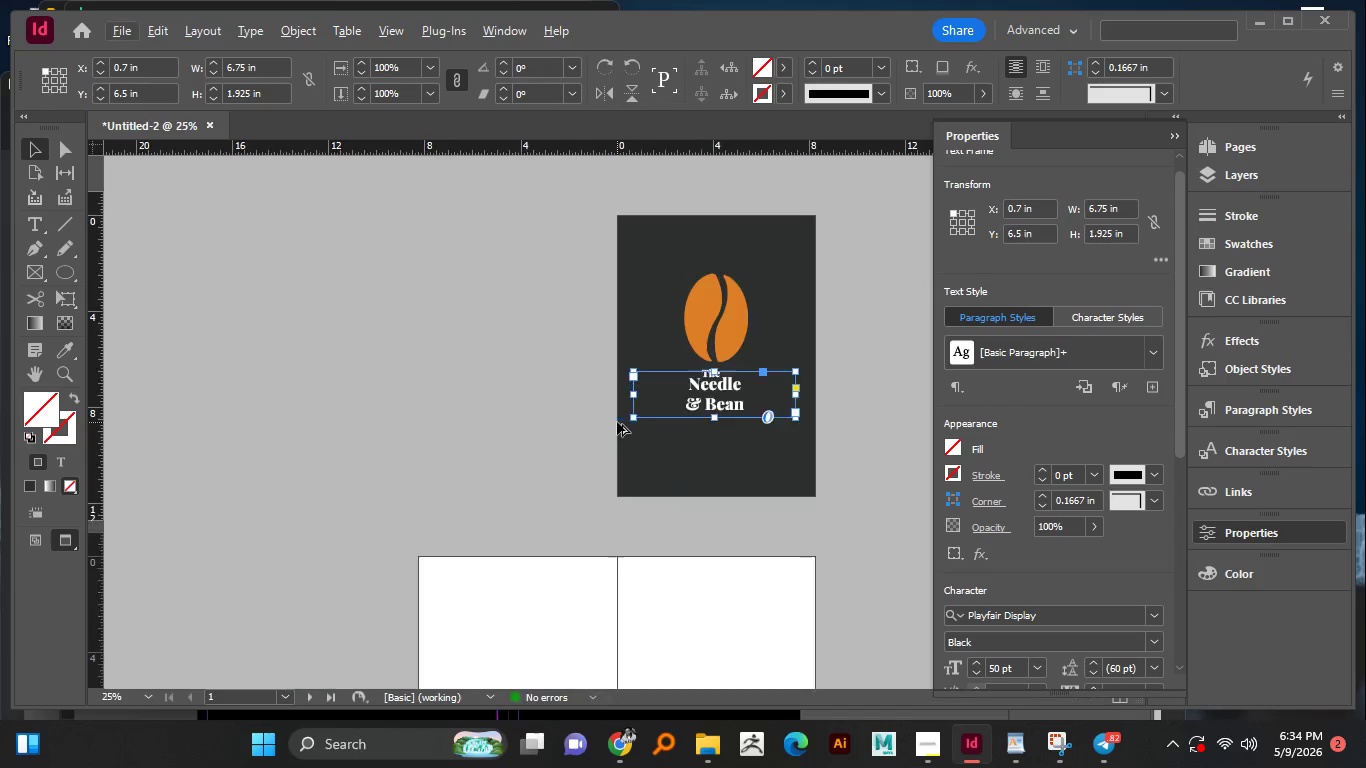 
key(Alt+AltLeft)
 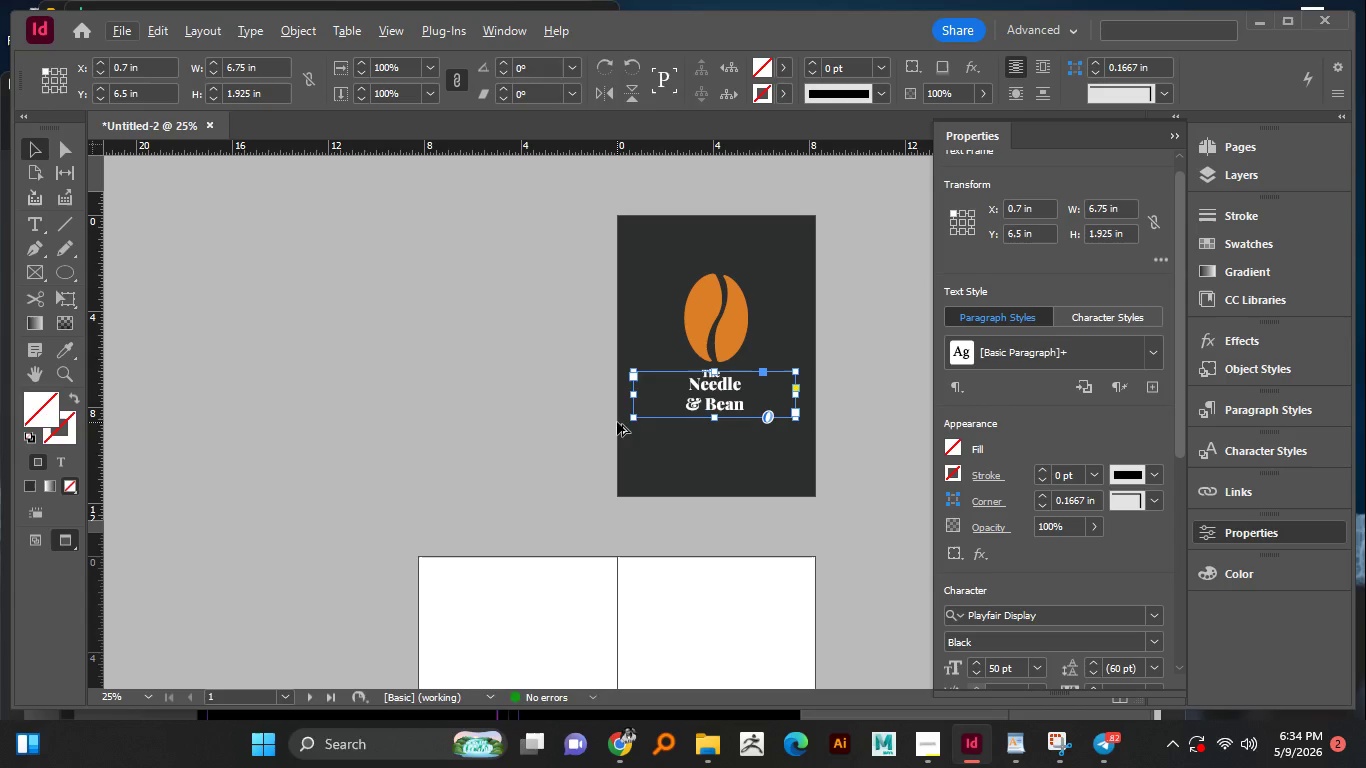 
key(Alt+AltLeft)
 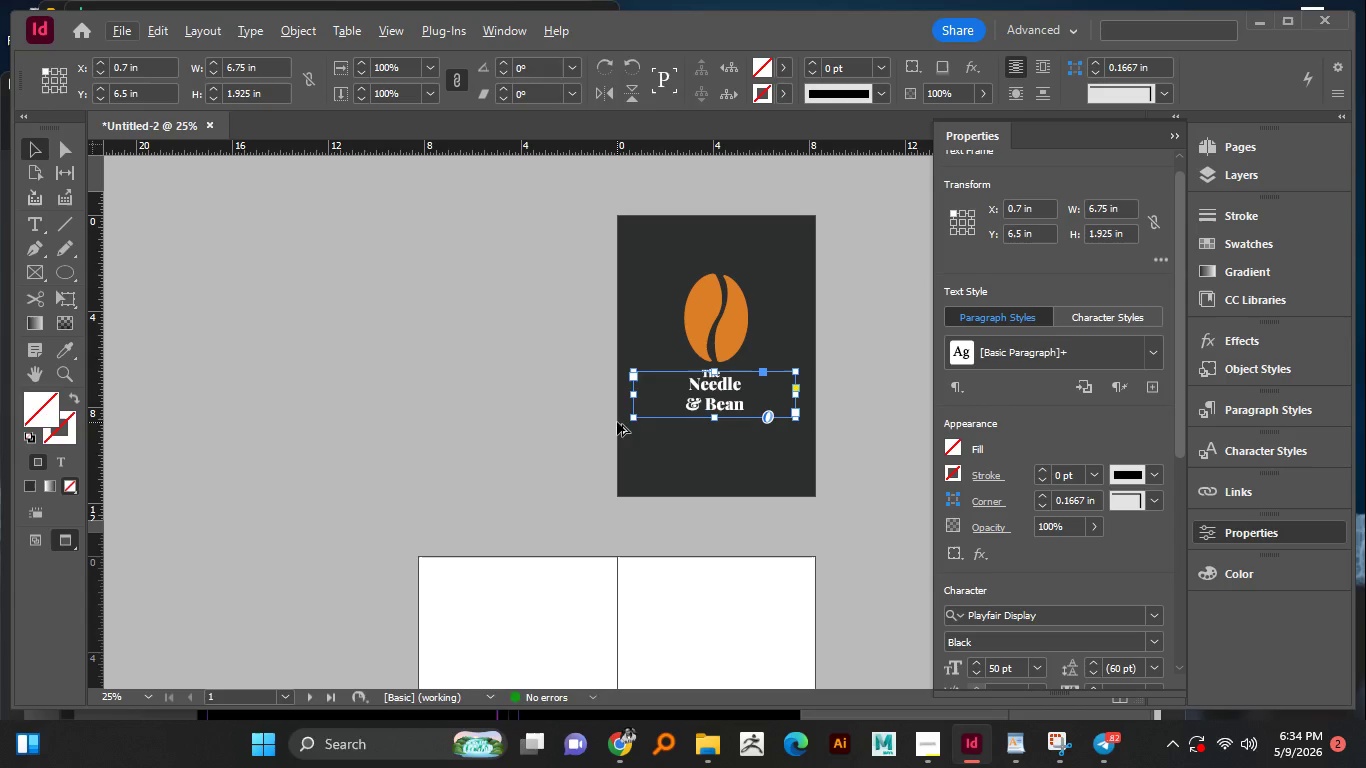 
key(Alt+AltLeft)
 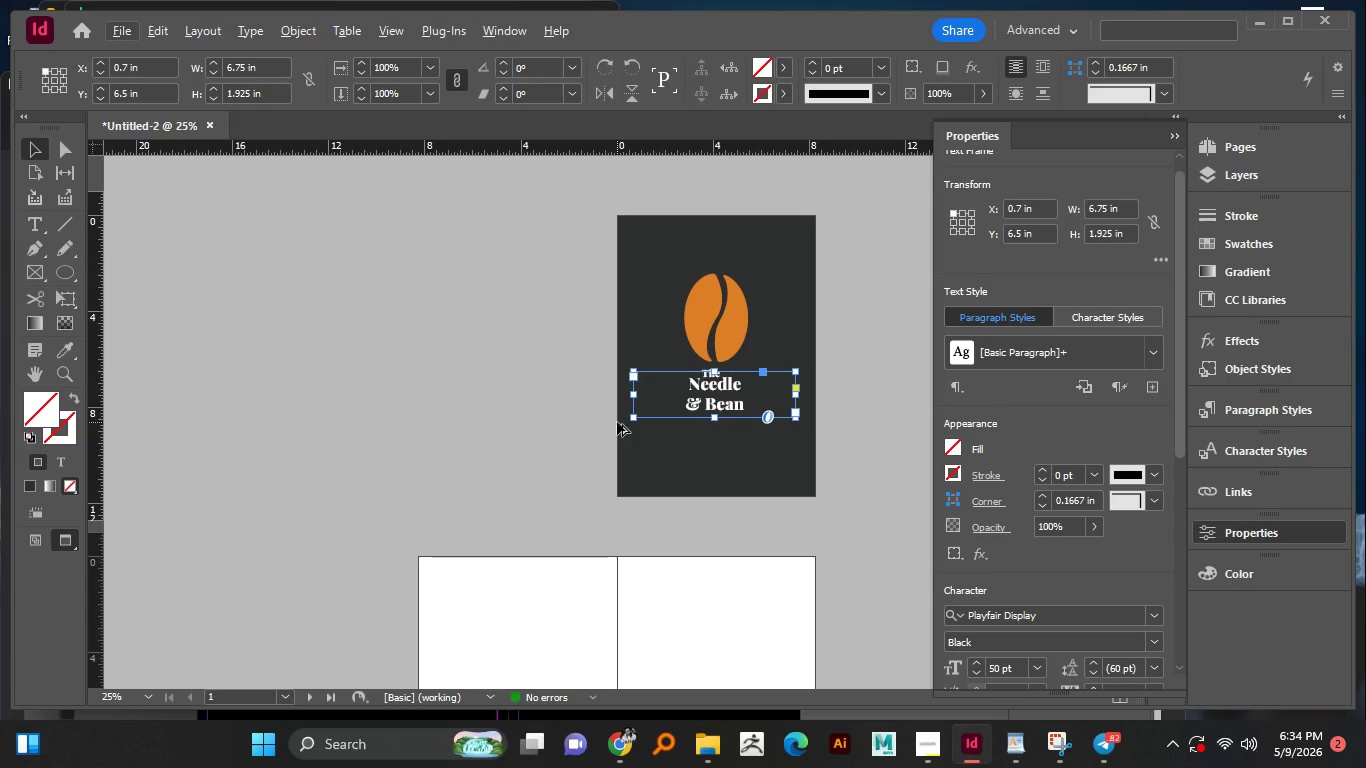 
key(Alt+AltLeft)
 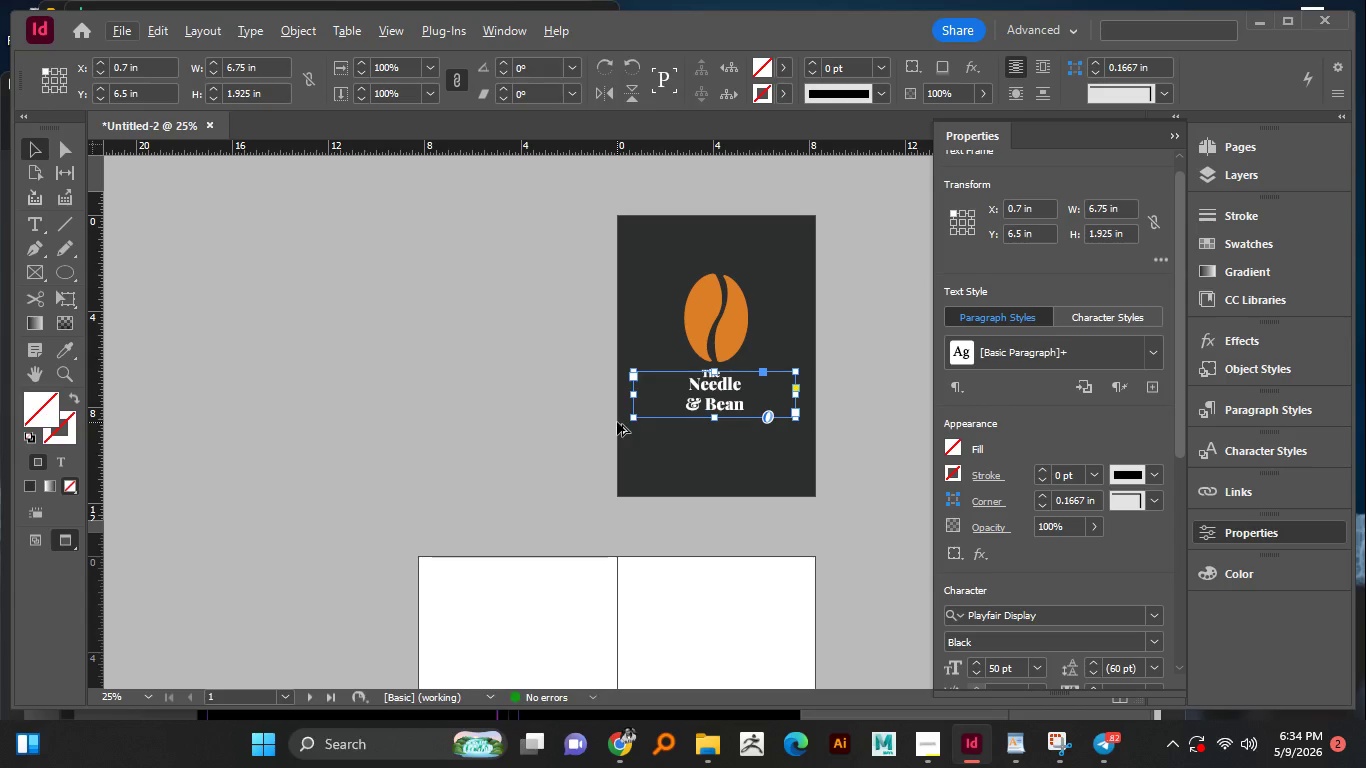 
key(Alt+AltLeft)
 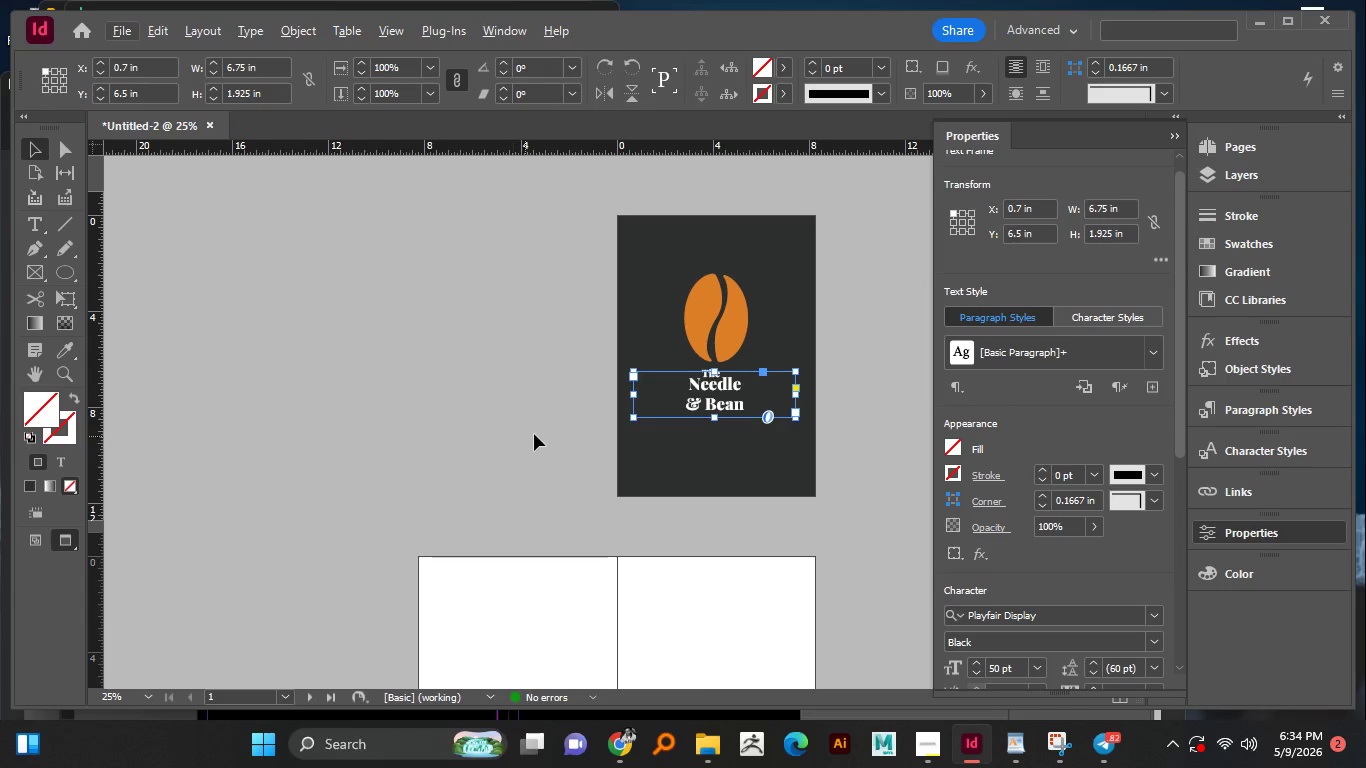 
scroll: coordinate [617, 422], scroll_direction: down, amount: 6.0
 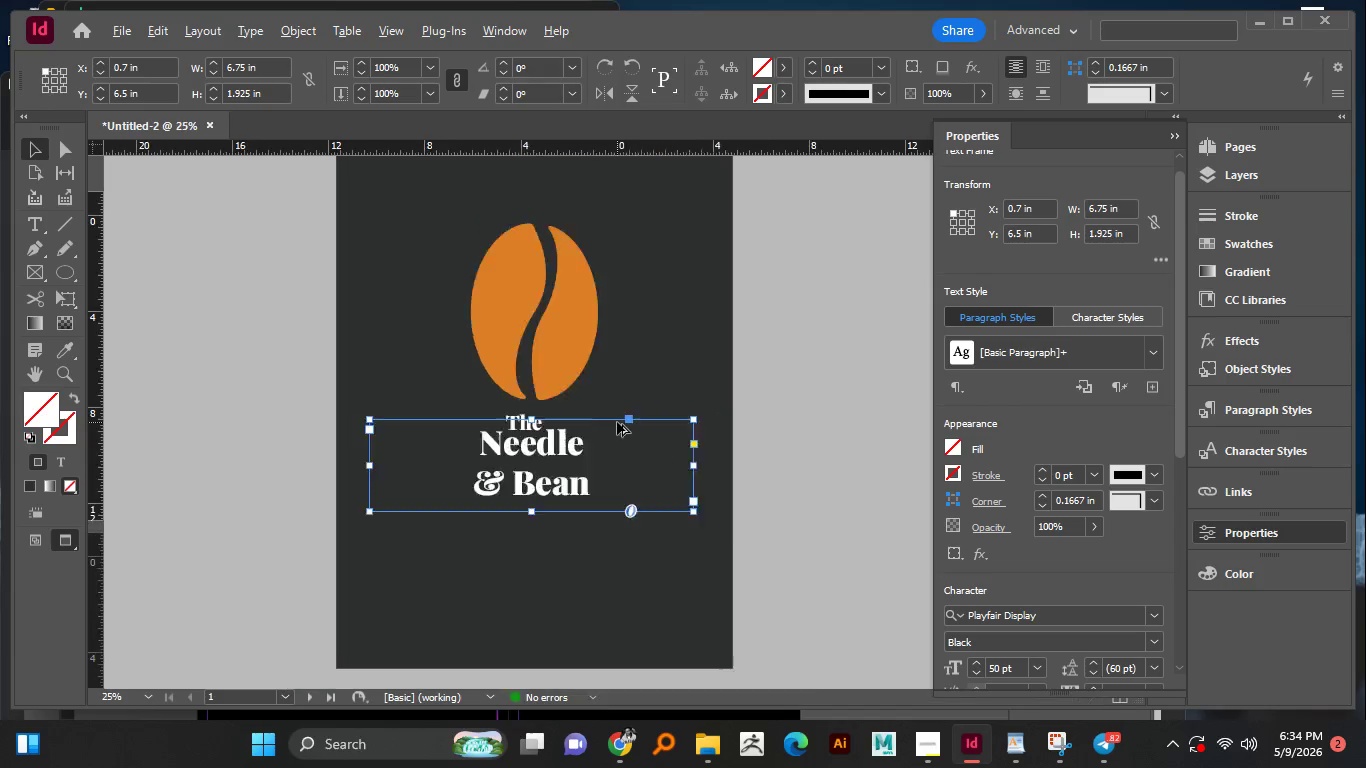 
left_click([534, 434])
 